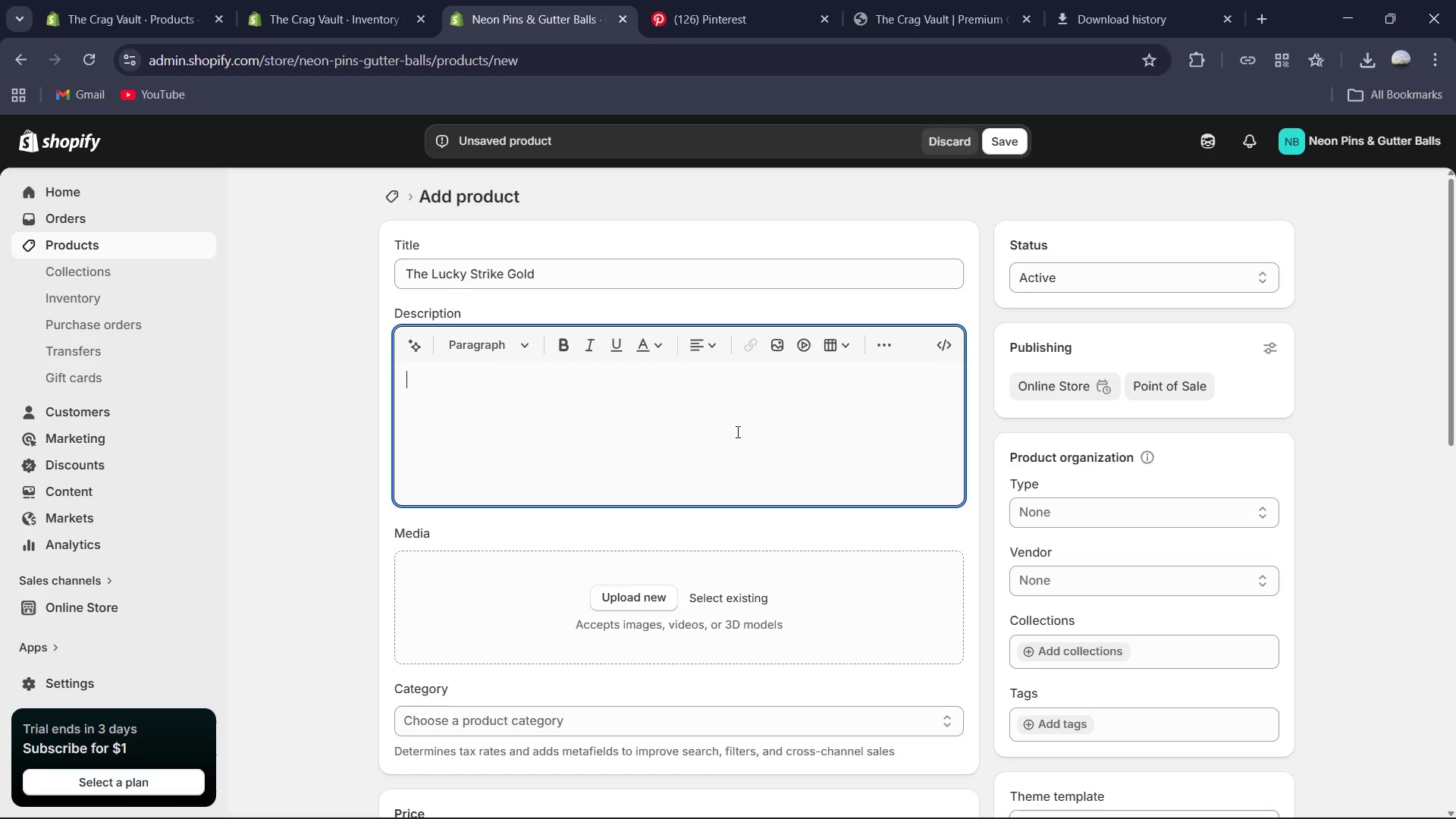 
wait(8.55)
 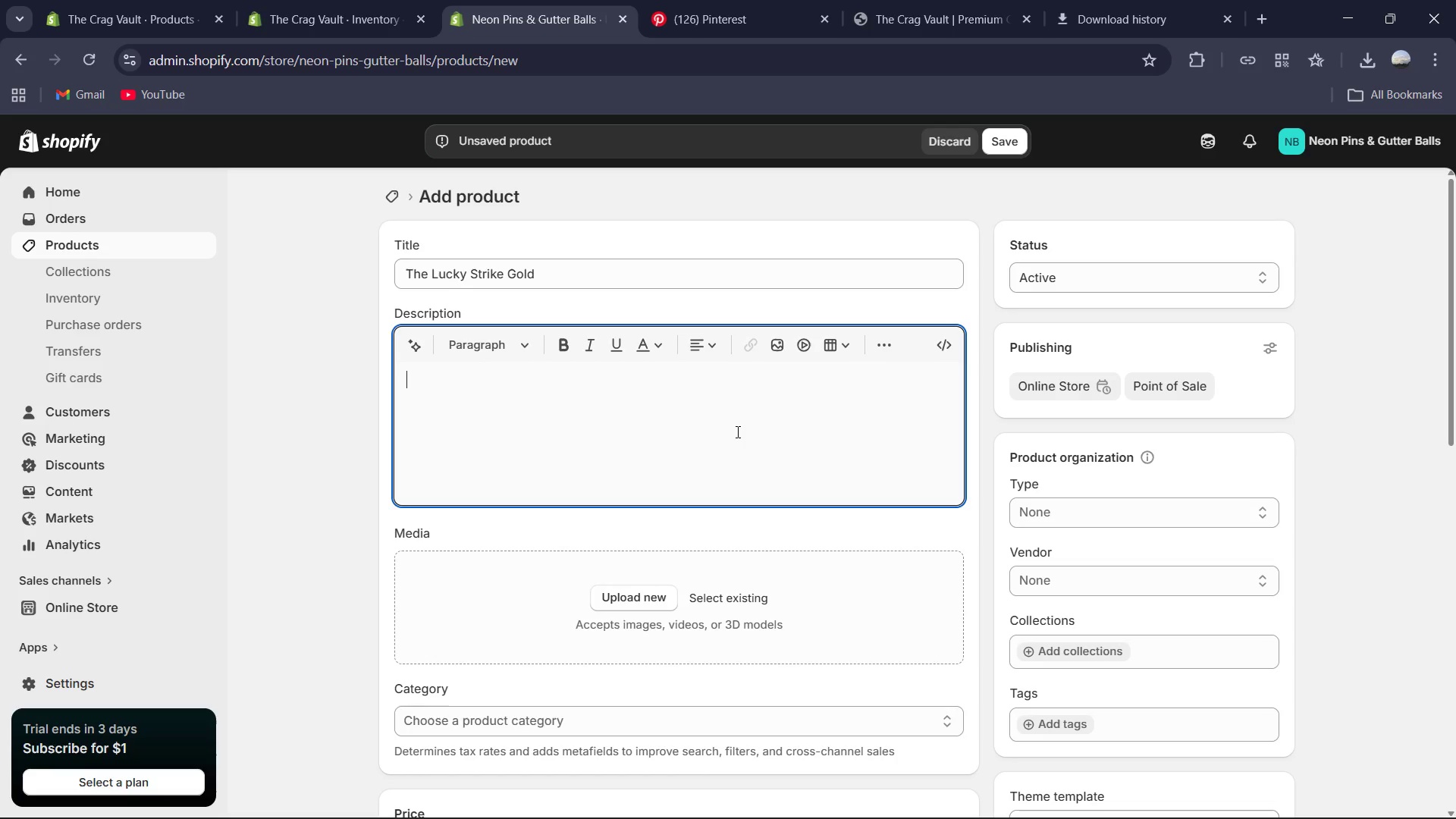 
type(For the bowler who only settles for the top[Mute])
 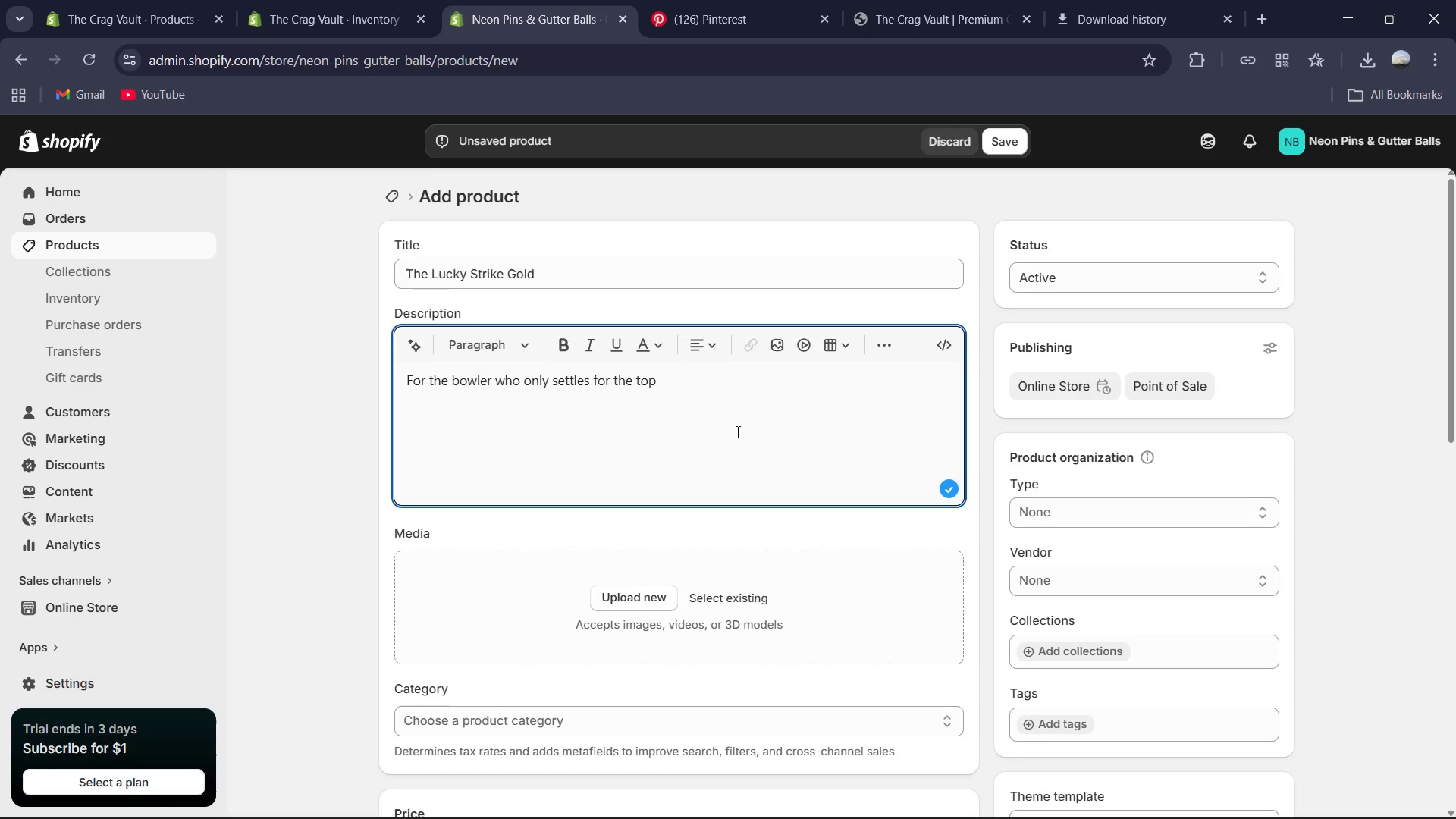 
wait(7.67)
 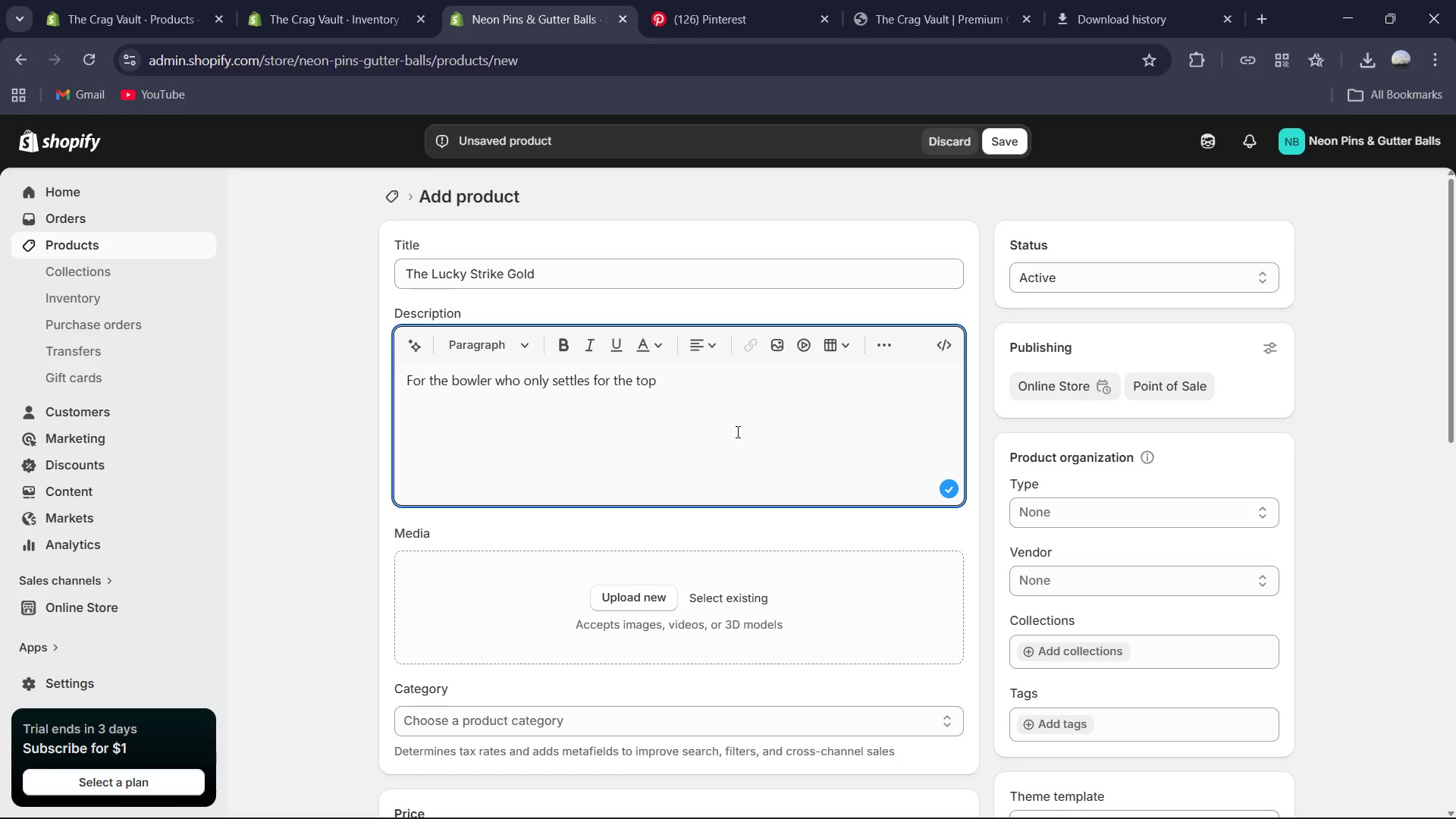 
type(of the )
key(Backspace)
key(Backspace)
key(Backspace)
key(Backspace)
key(Backspace)
key(Backspace)
key(Backspace)
type( of the leaderboard)
 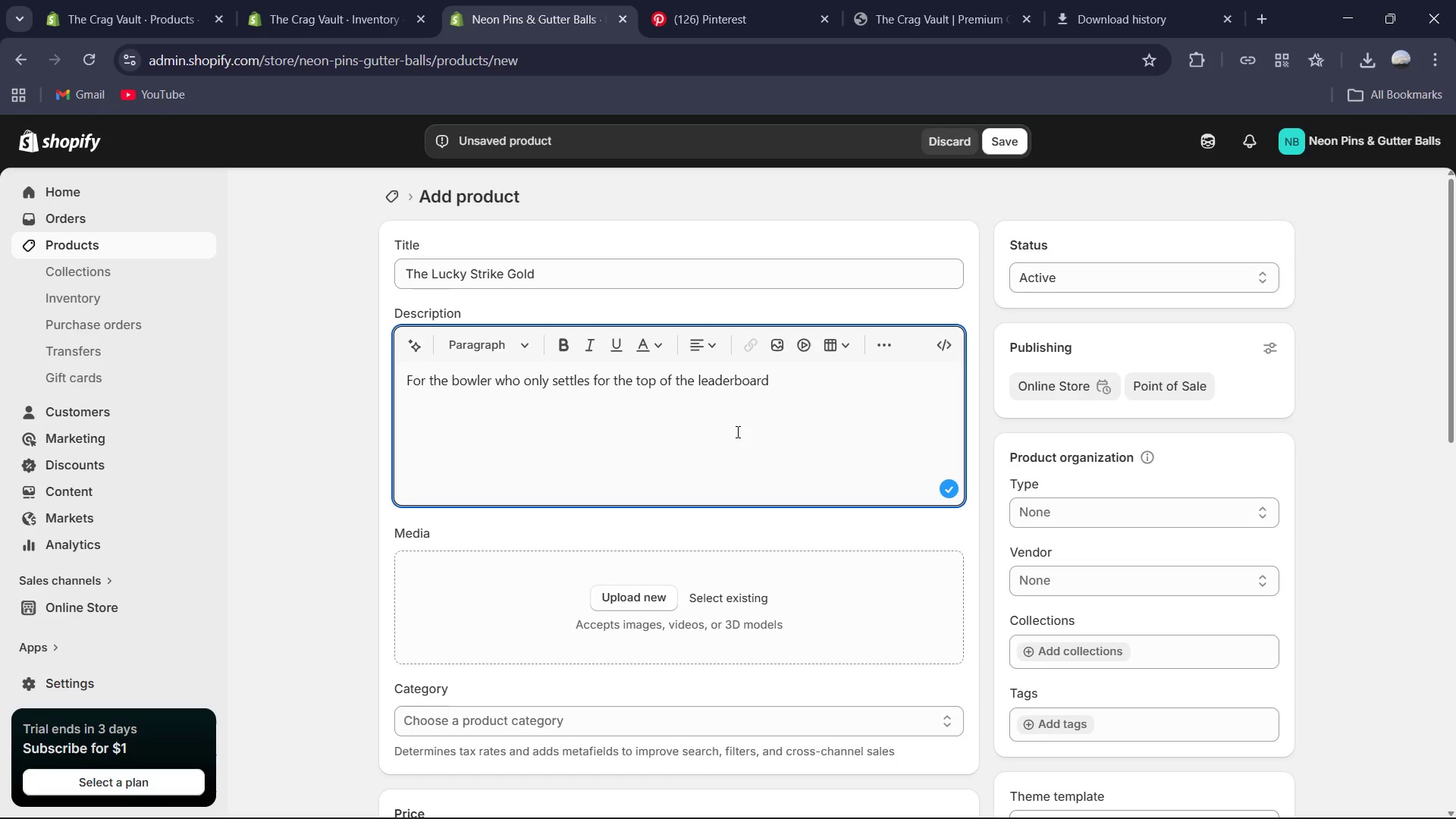 
type(. This shimmering gold hue capture )
key(Backspace)
type(s )
 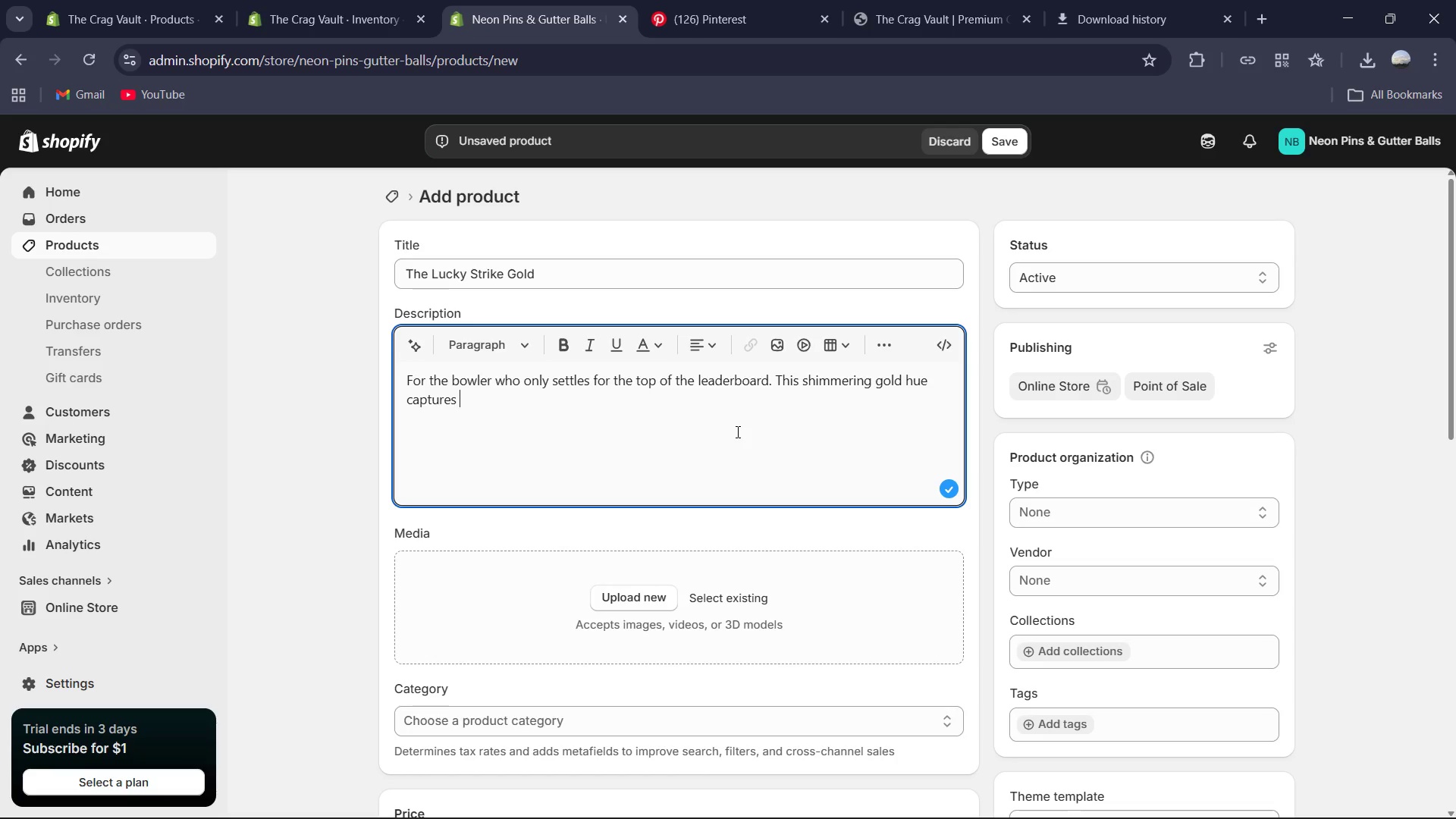 
wait(10.55)
 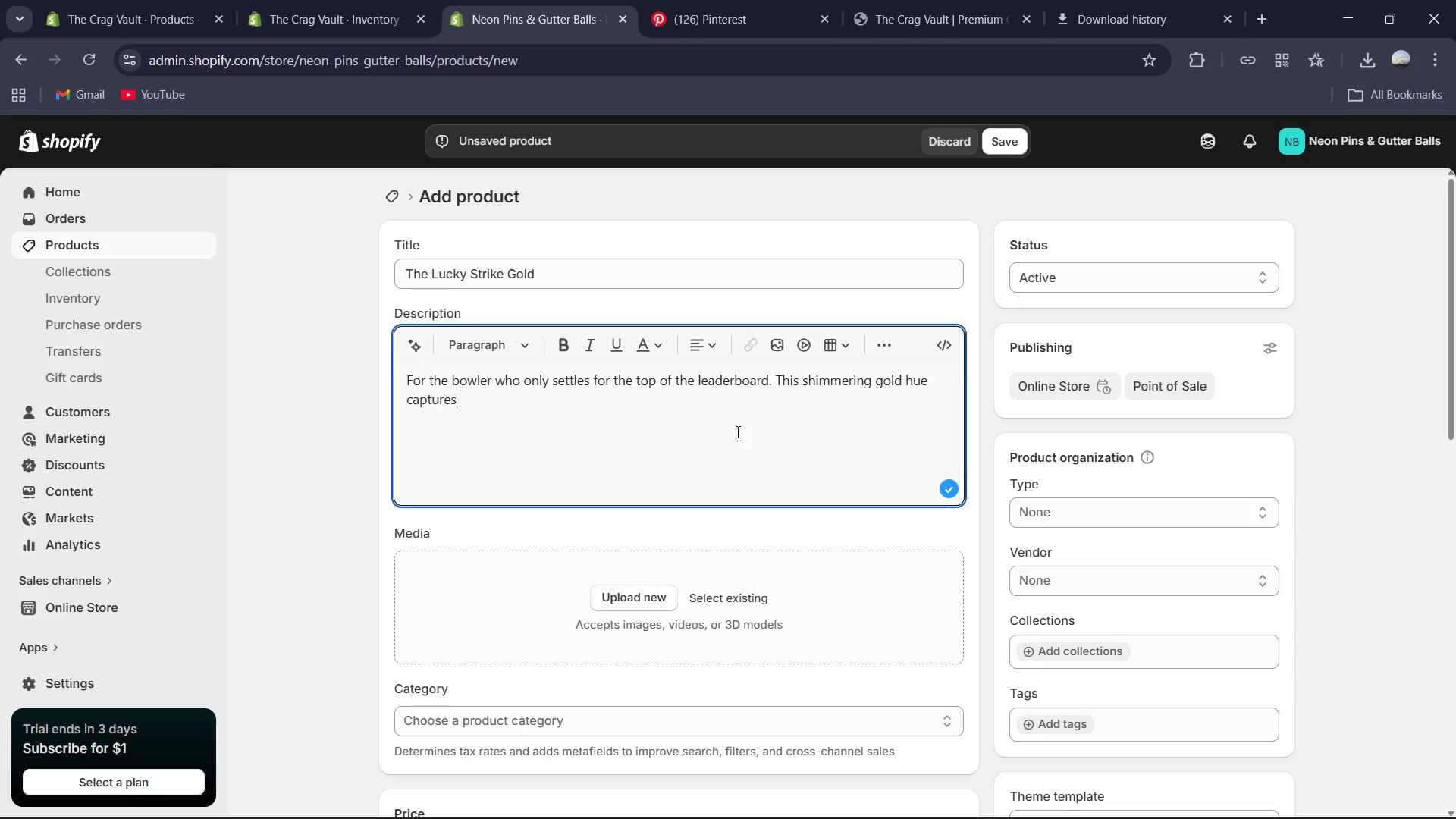 
type(the gi)
key(Backspace)
type(litz of vin)
 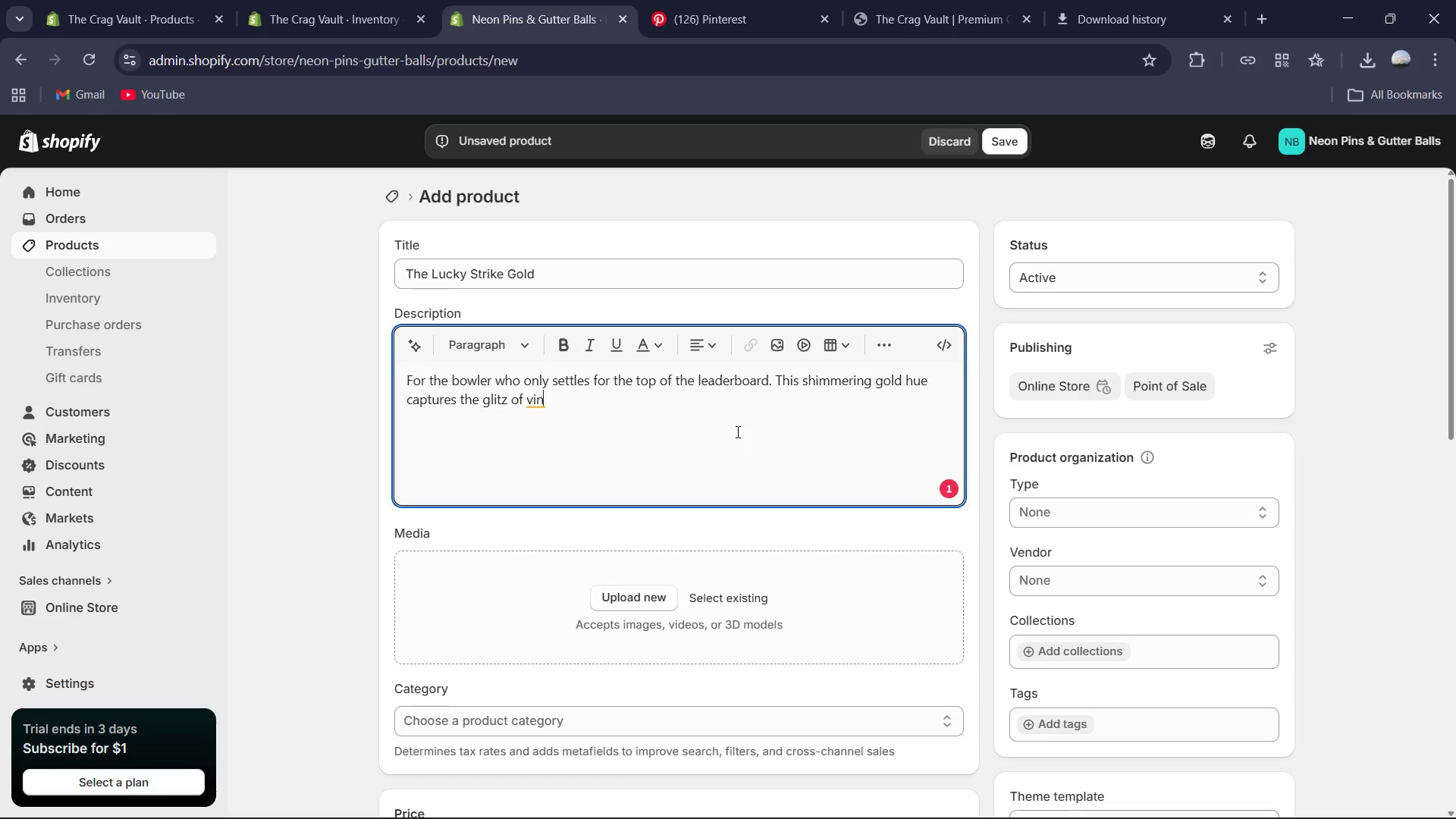 
wait(7.28)
 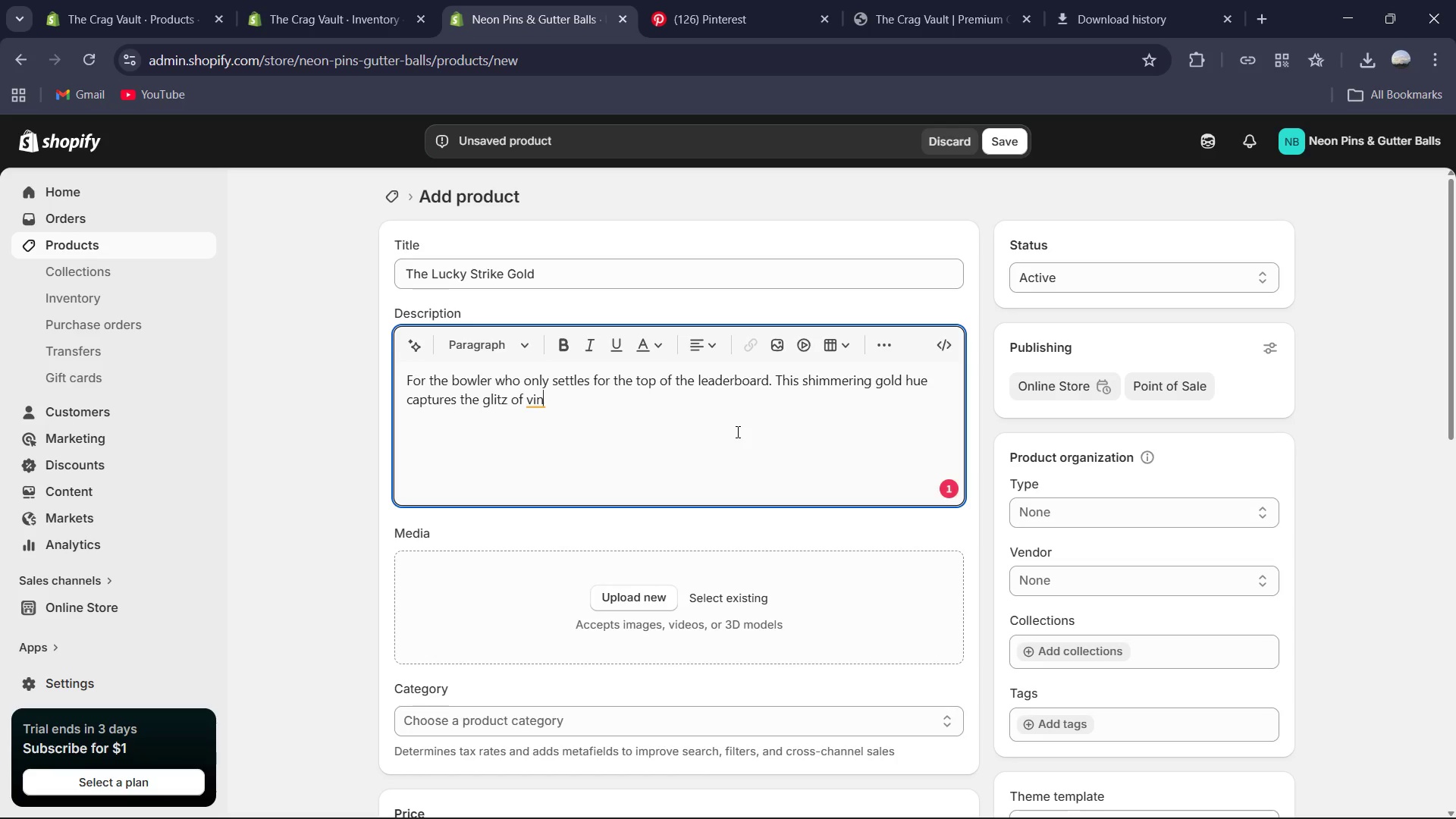 
type(tage Vegas lanes and ensures you like like a winner even on a split.)
 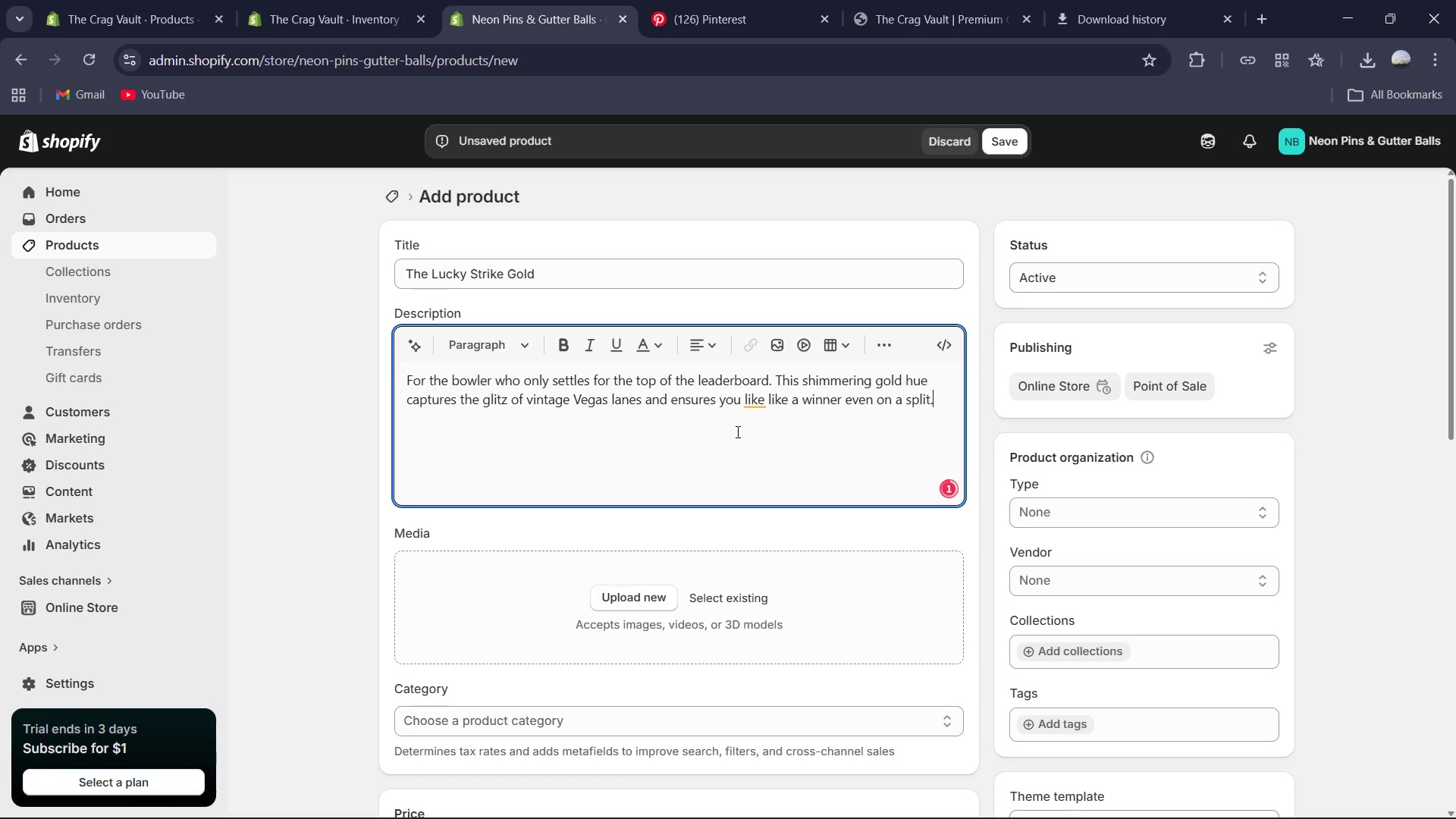 
left_click([761, 401])
 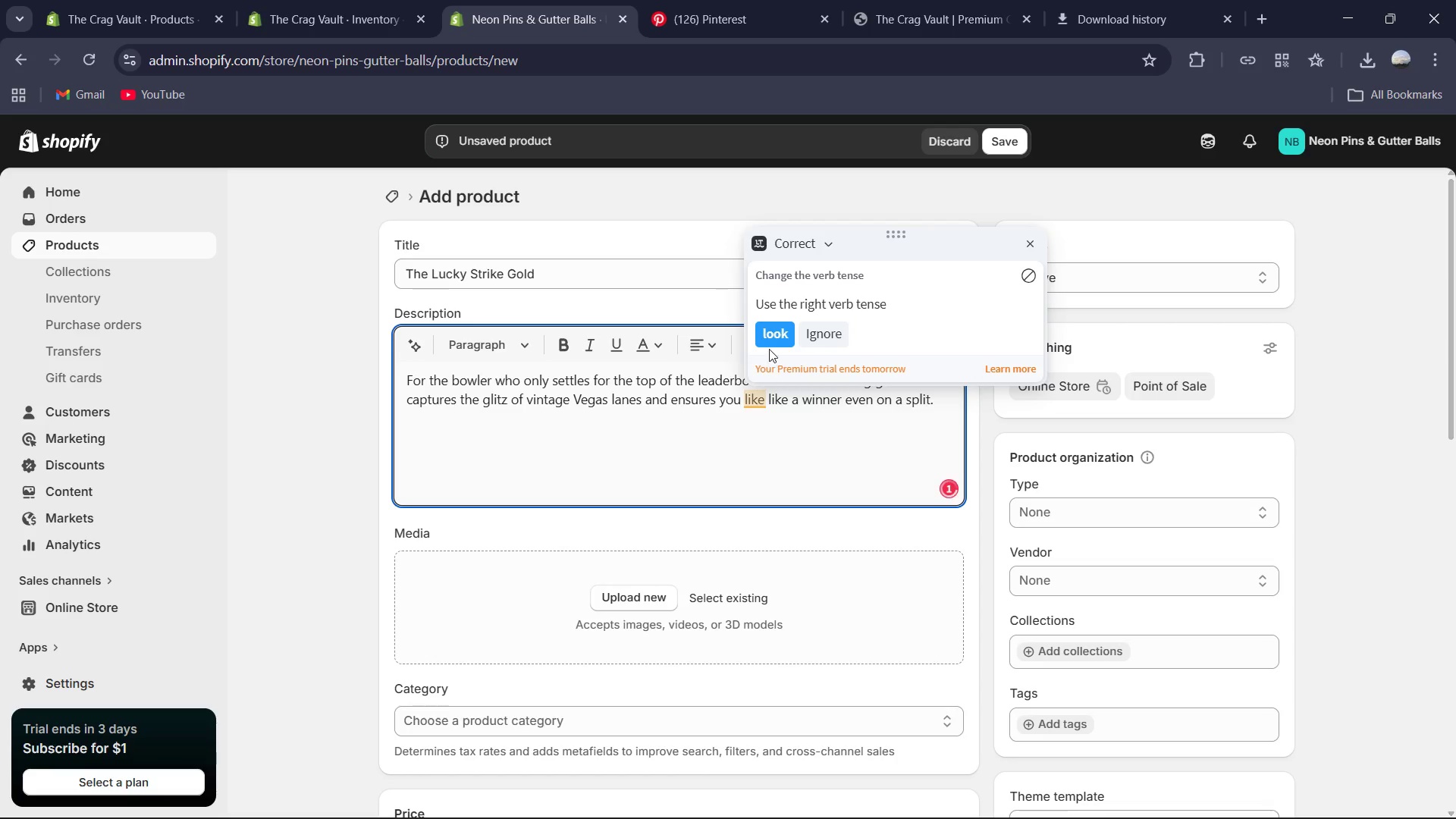 
left_click([774, 336])
 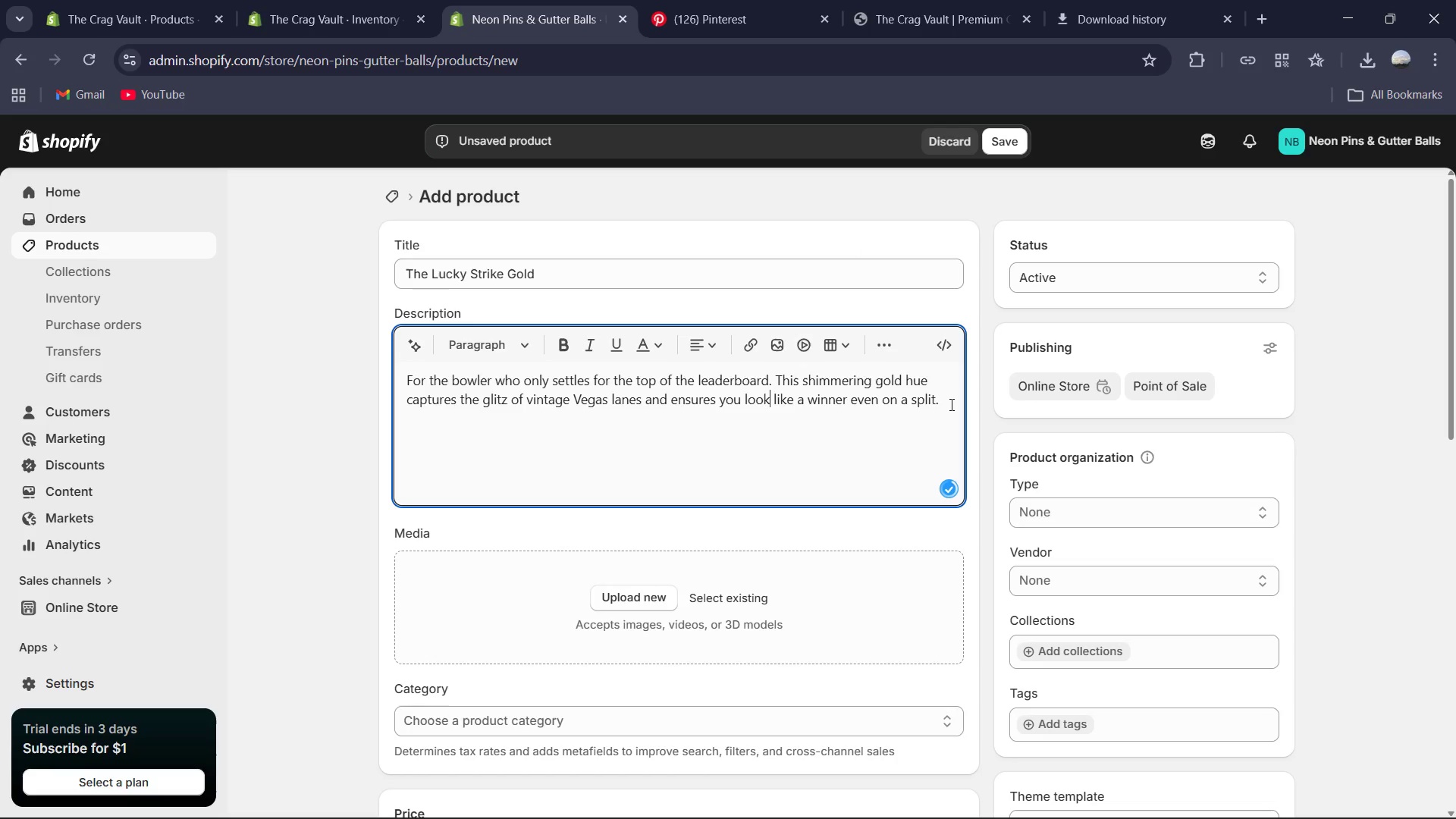 
left_click([950, 404])
 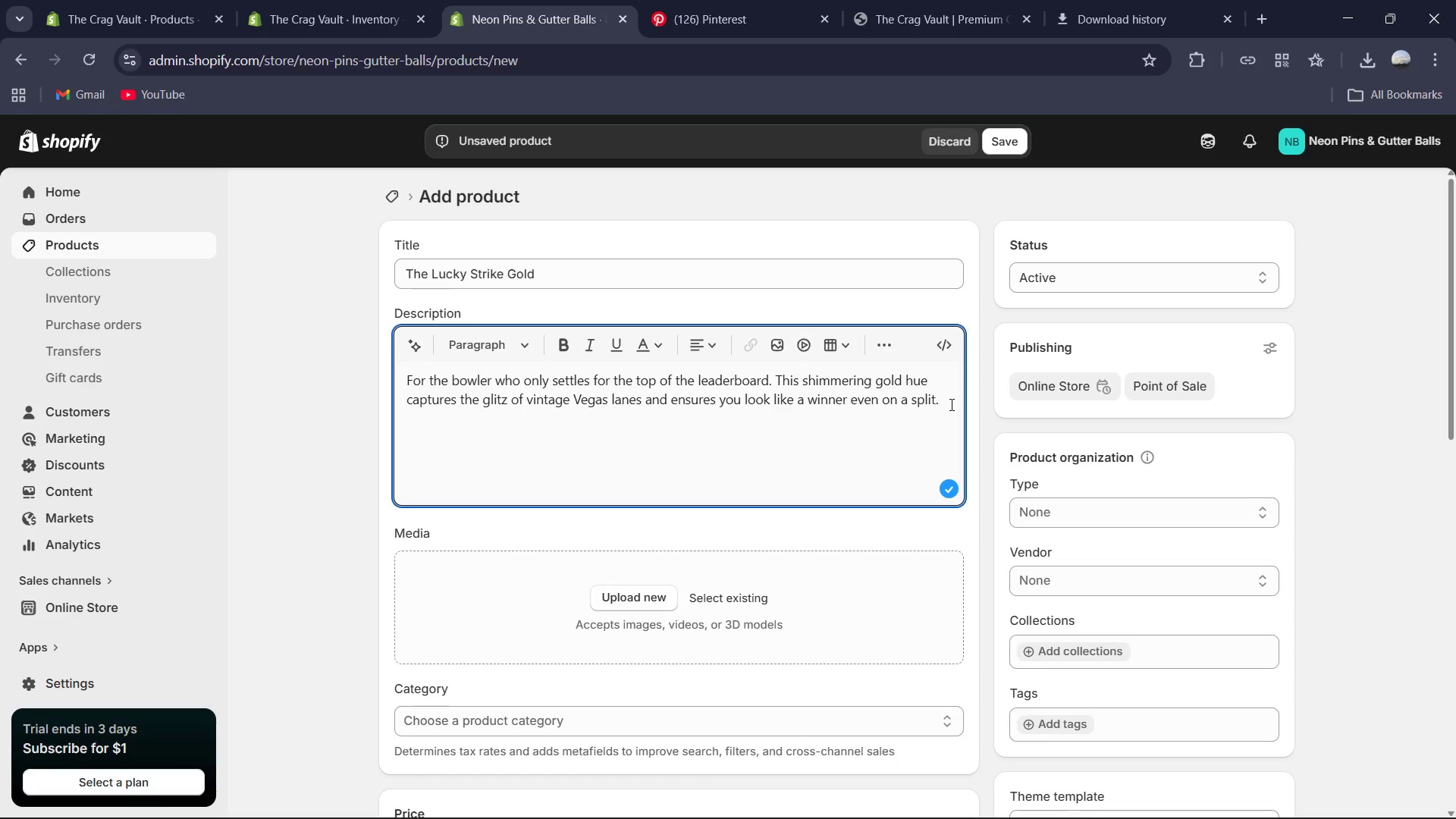 
key(Enter)
 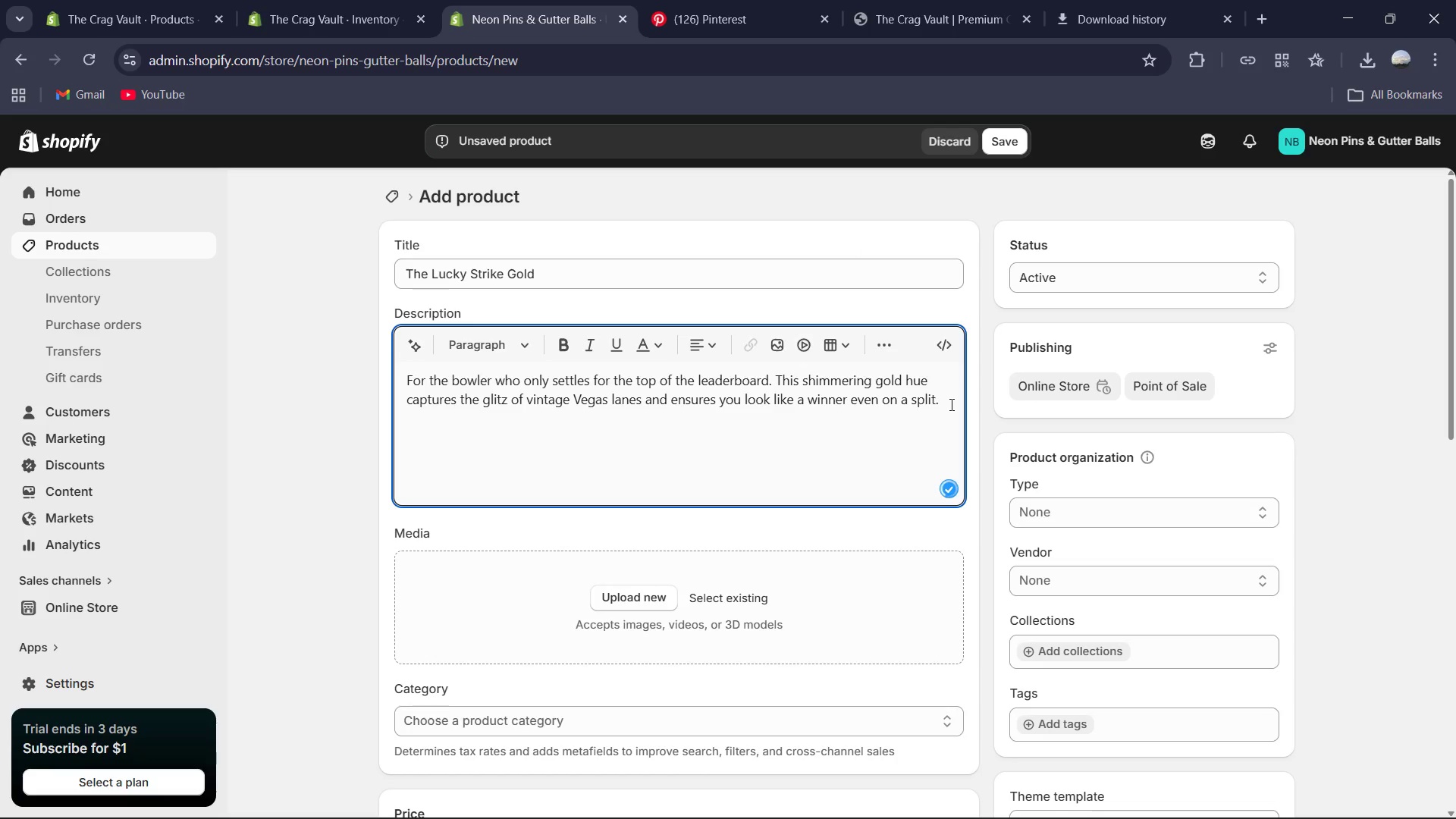 
type(Material: 100% Breathable Polyster.)
 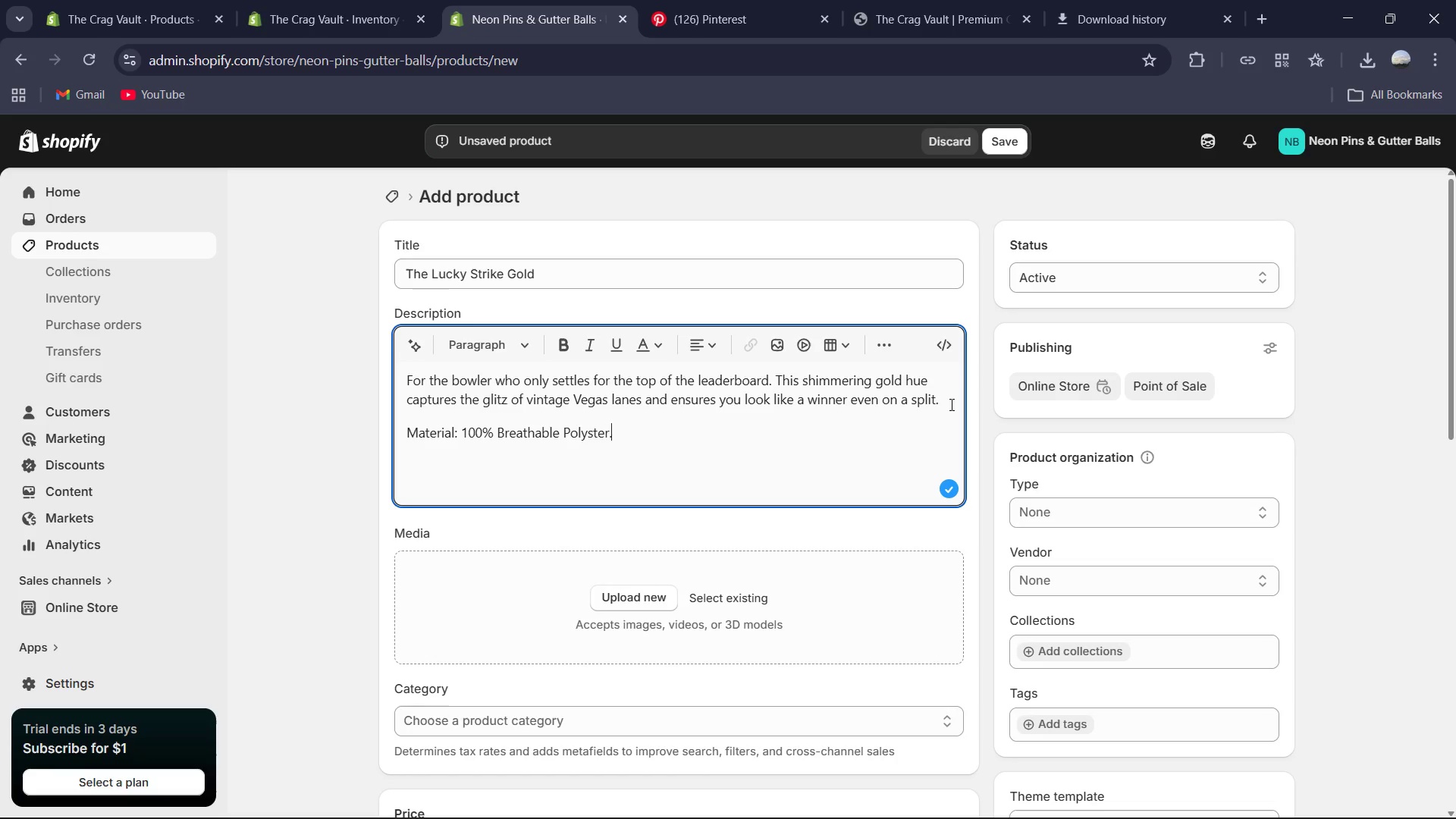 
key(Enter)
 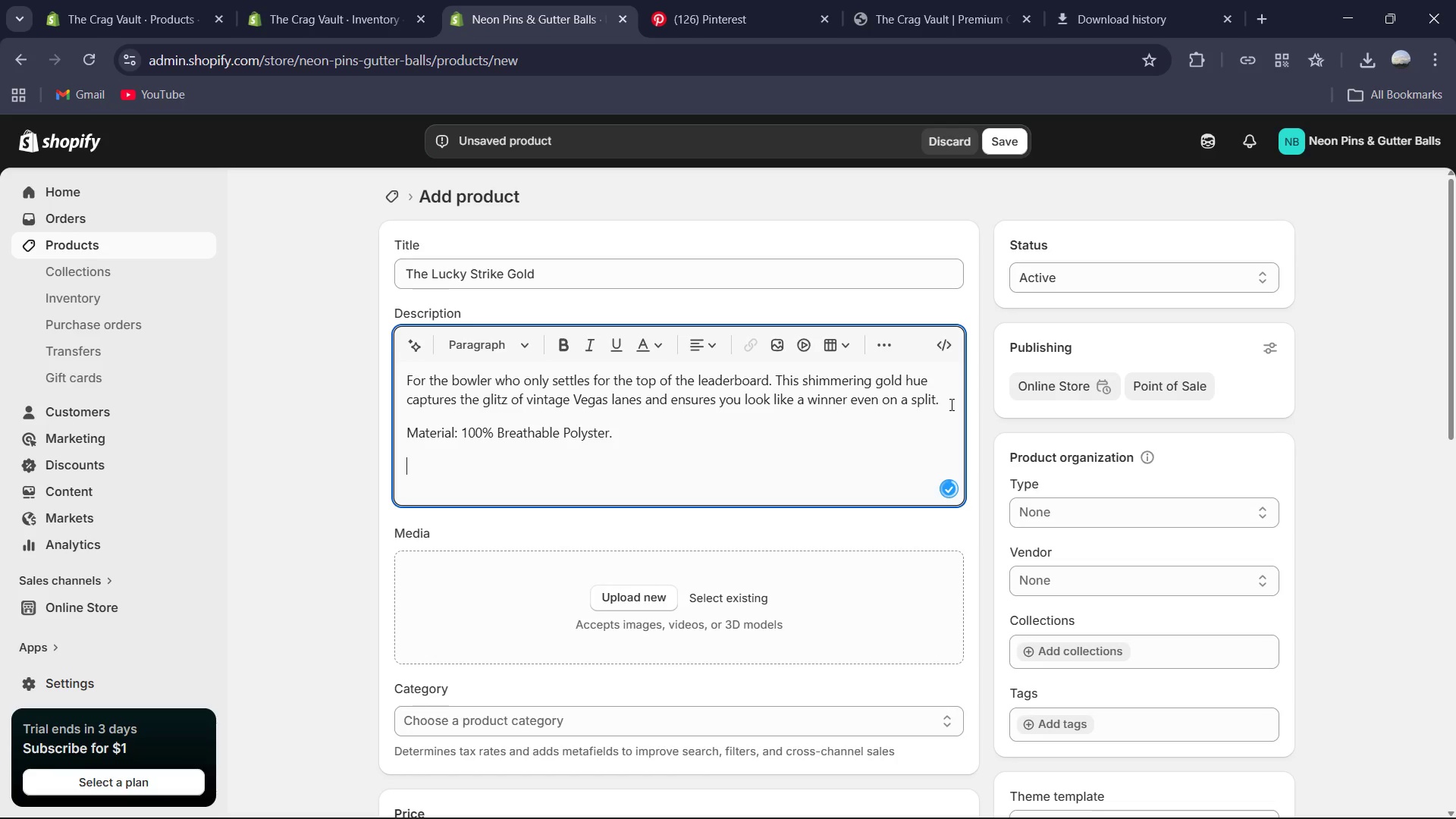 
type(Feature: Action-back pla)
key(Backspace)
type(eats for full range of motion.)
 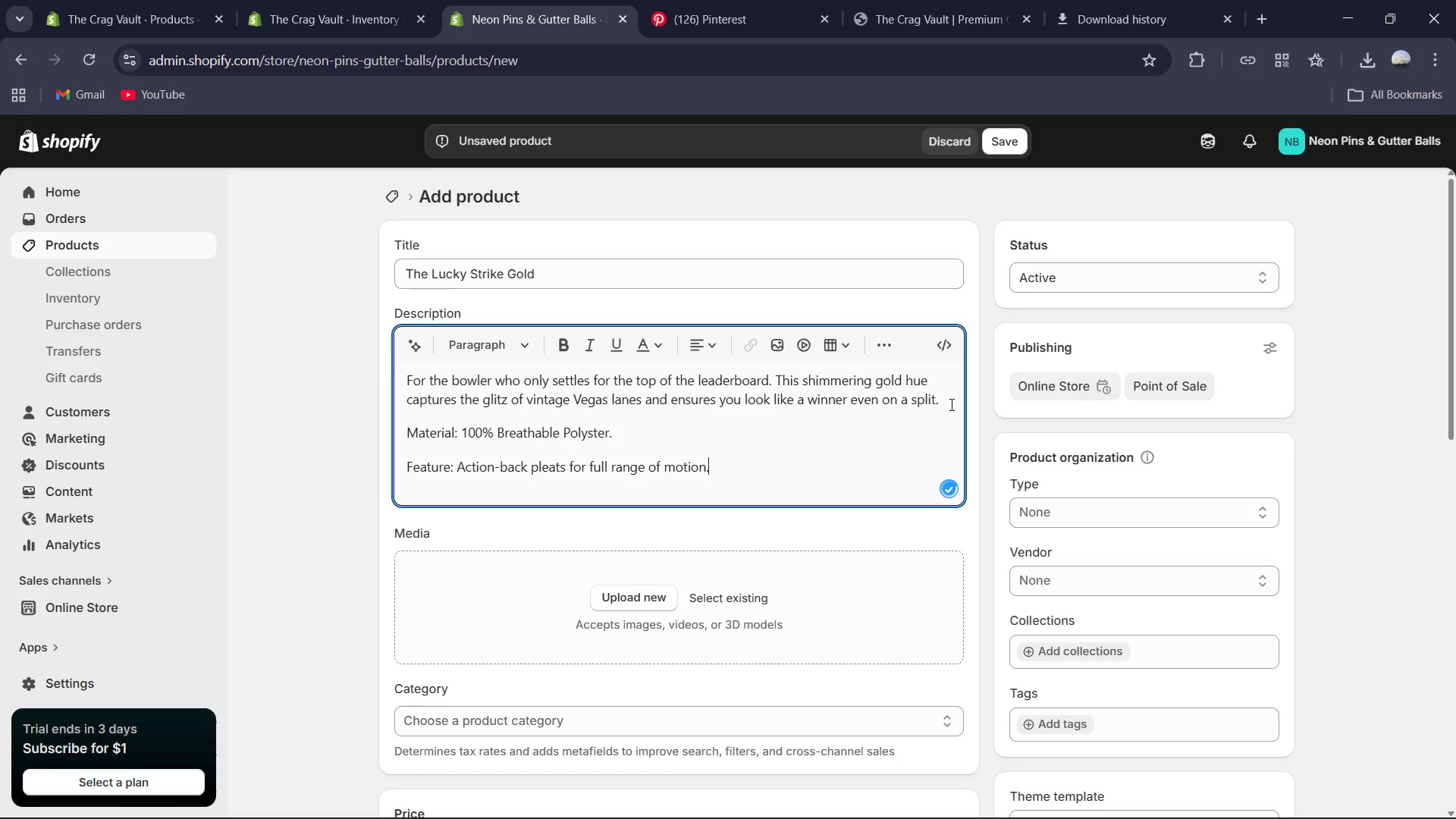 
key(Enter)
 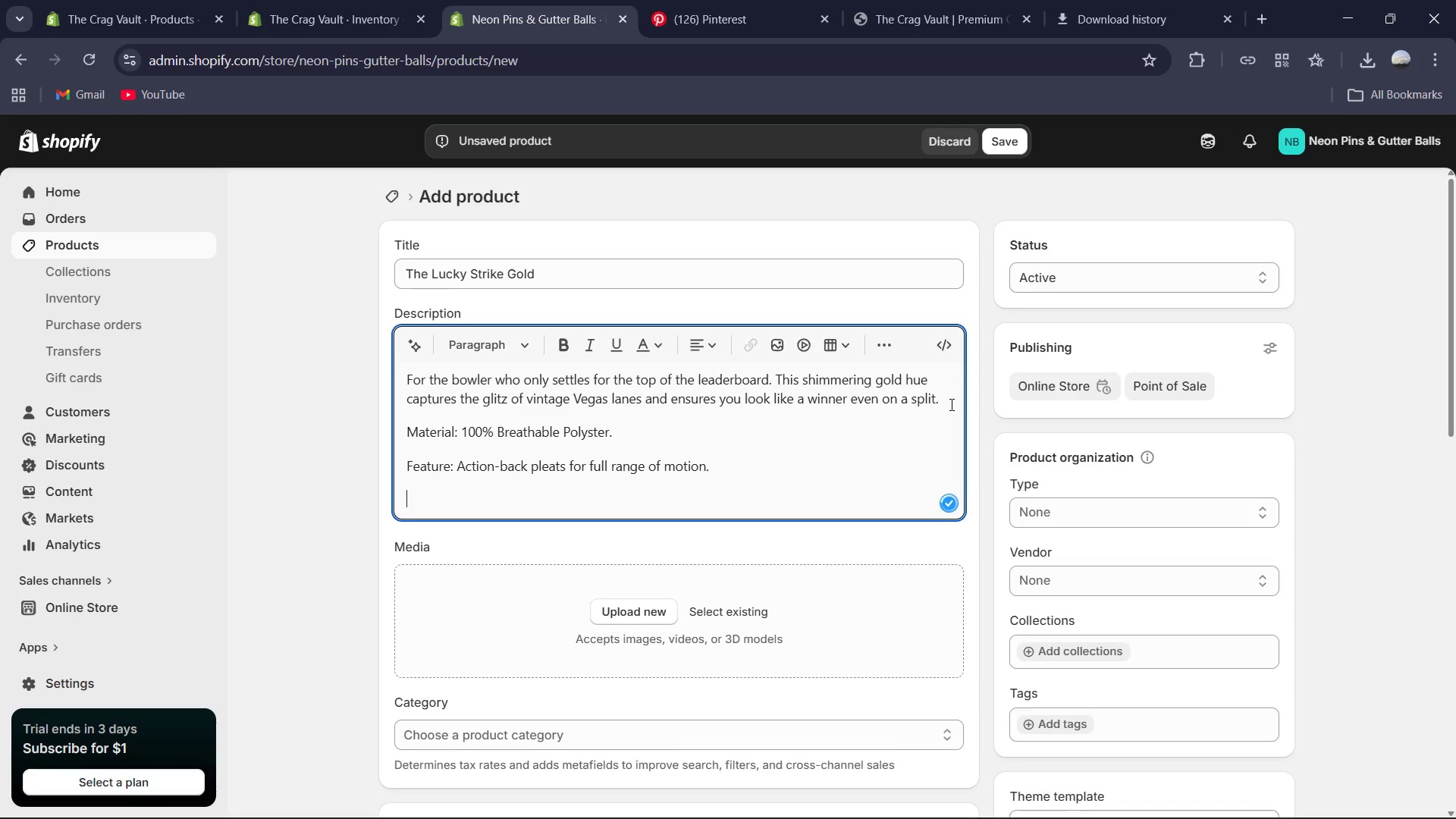 
type(Care: Machine wash cold )
key(Backspace)
type(, hand dry.)
 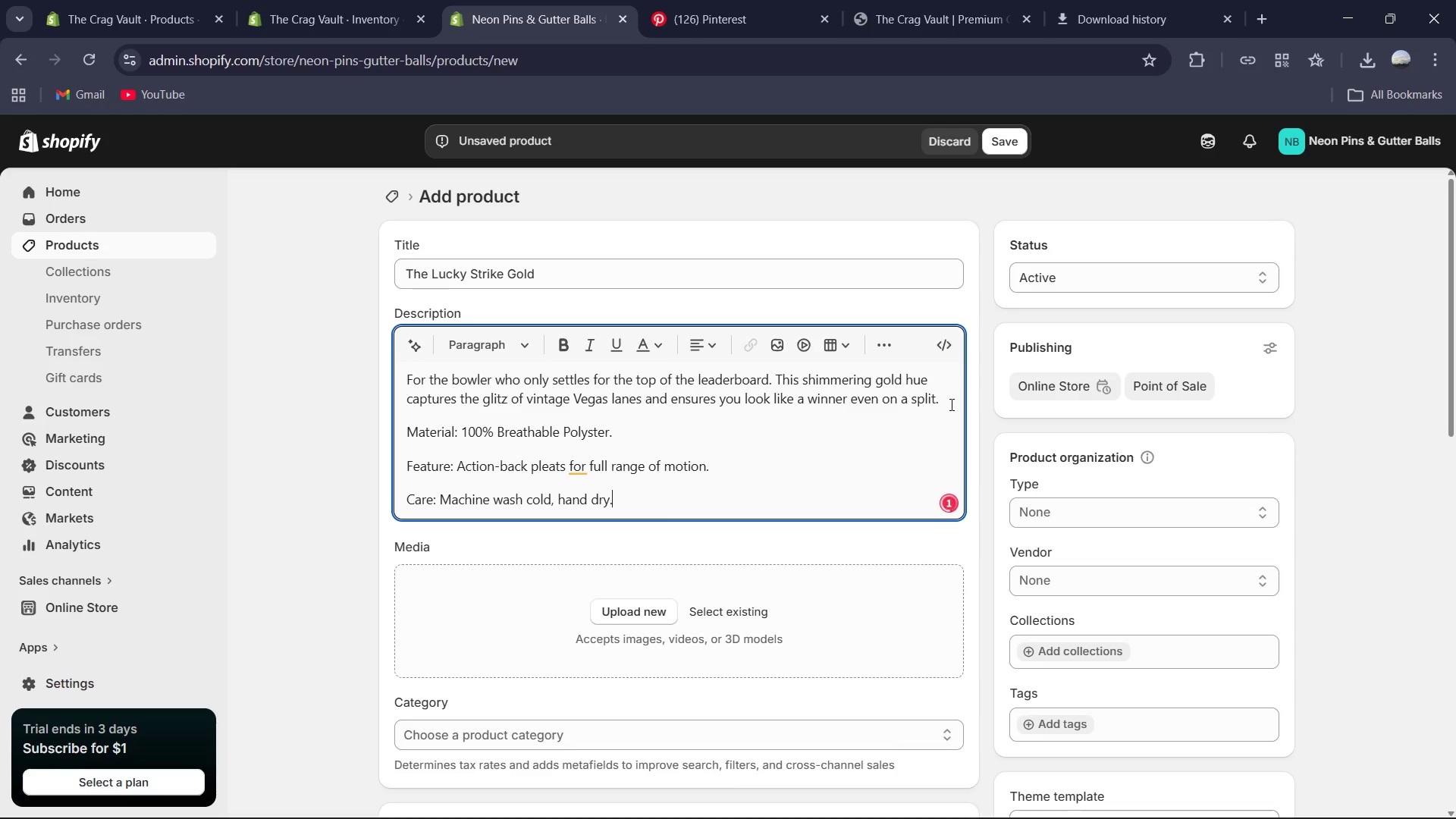 
left_click([583, 469])
 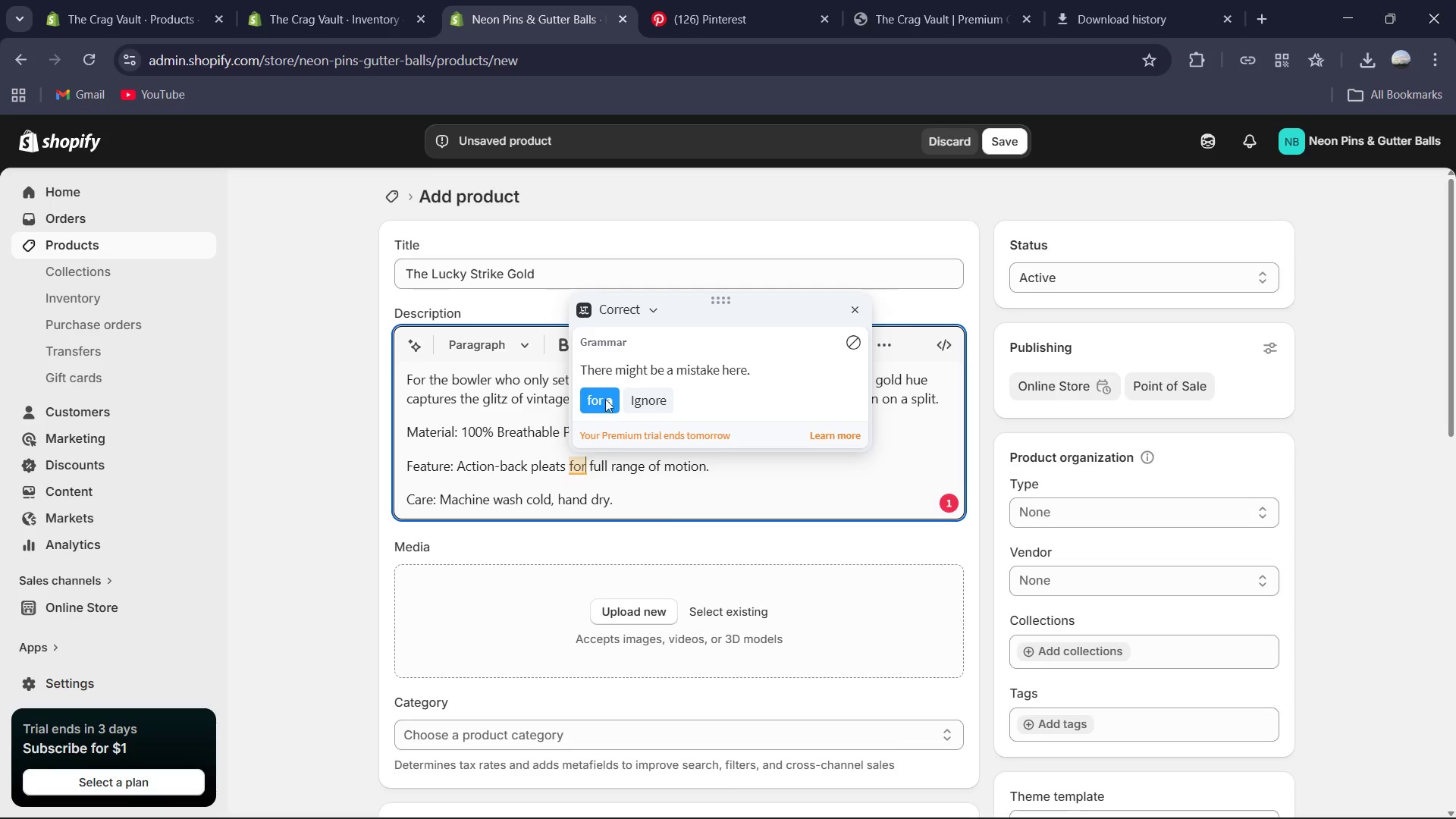 
left_click([606, 398])
 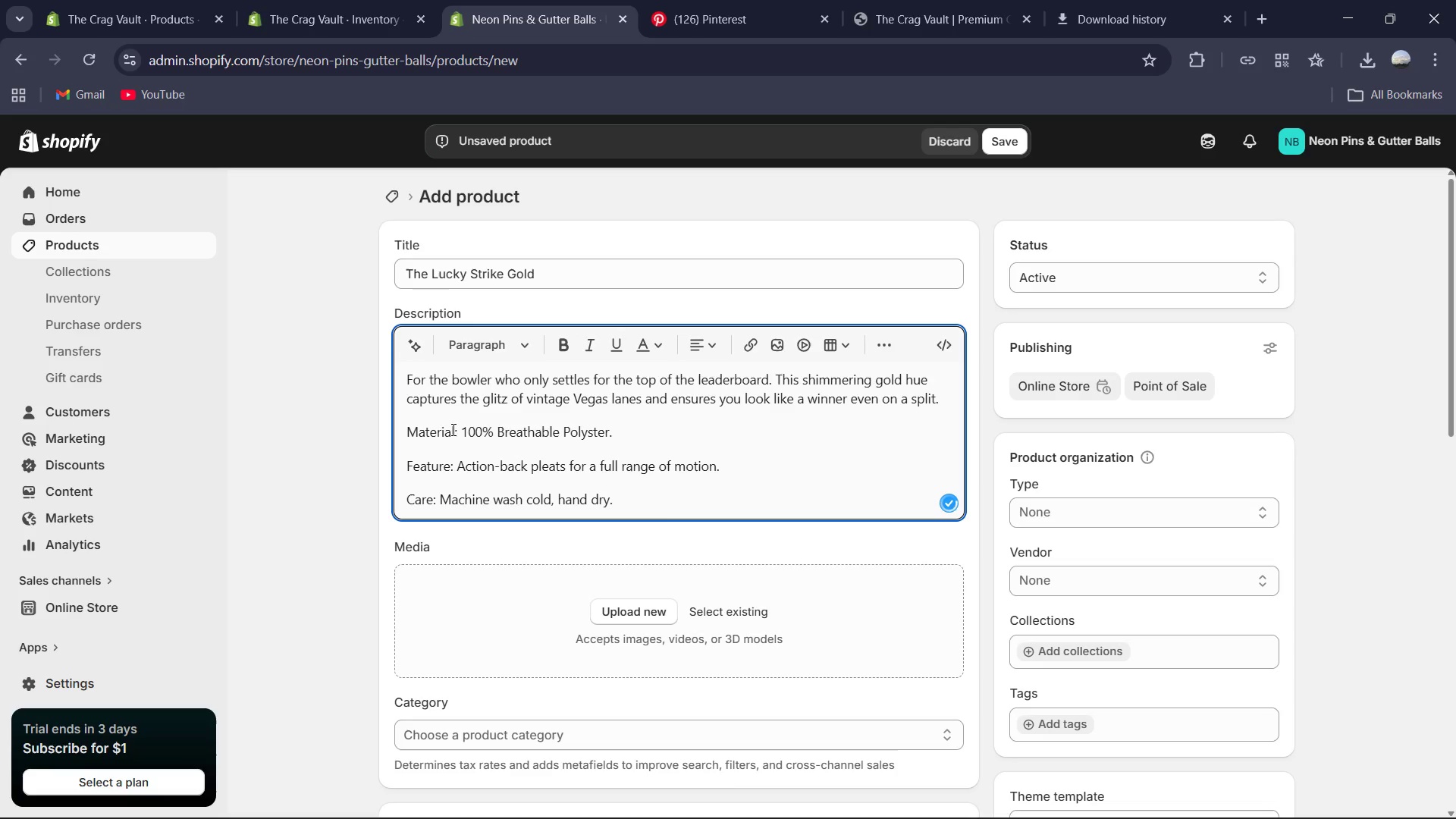 
left_click_drag(start_coordinate=[460, 431], to_coordinate=[400, 432])
 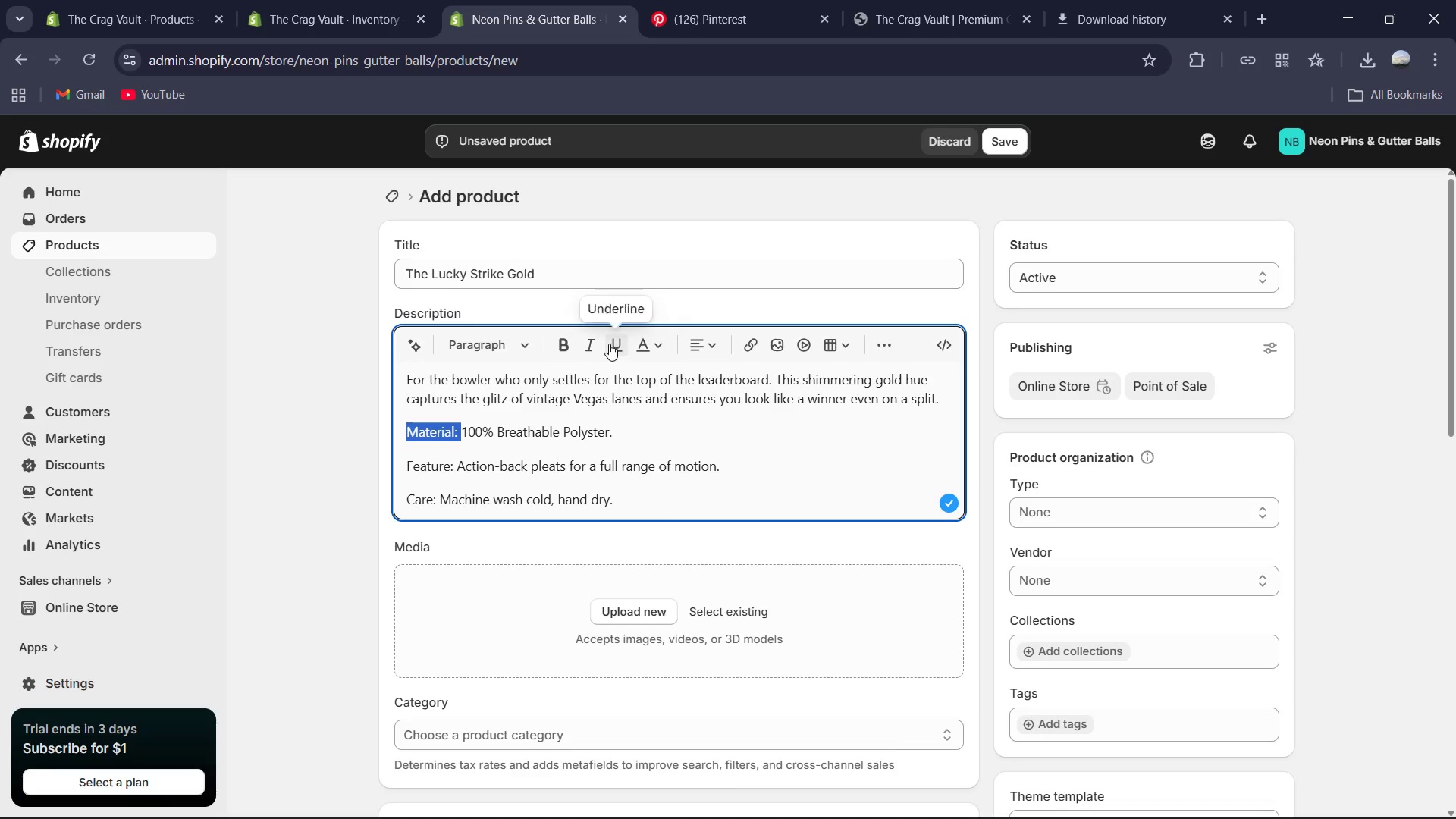 
left_click([559, 340])
 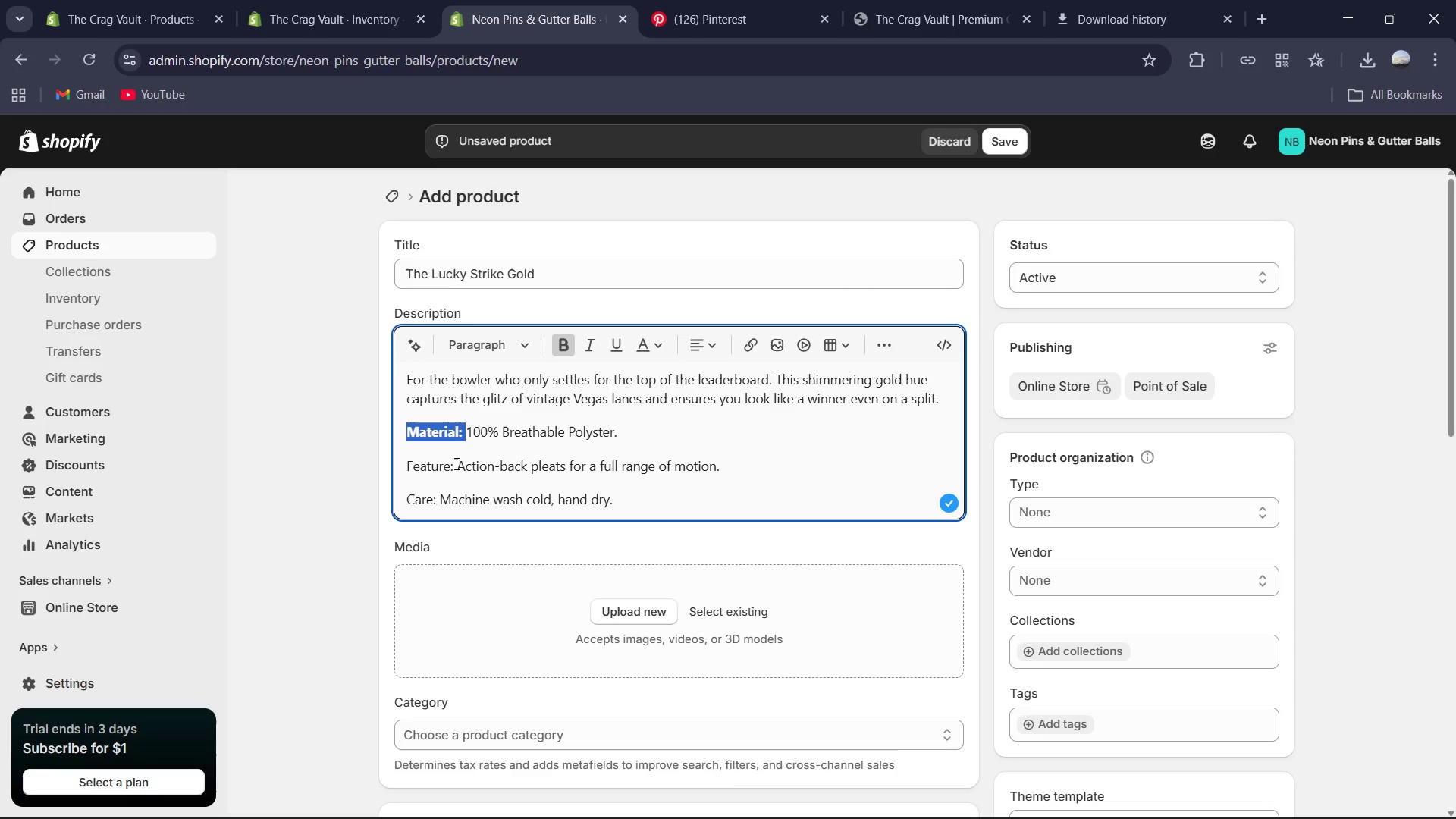 
left_click_drag(start_coordinate=[453, 464], to_coordinate=[381, 469])
 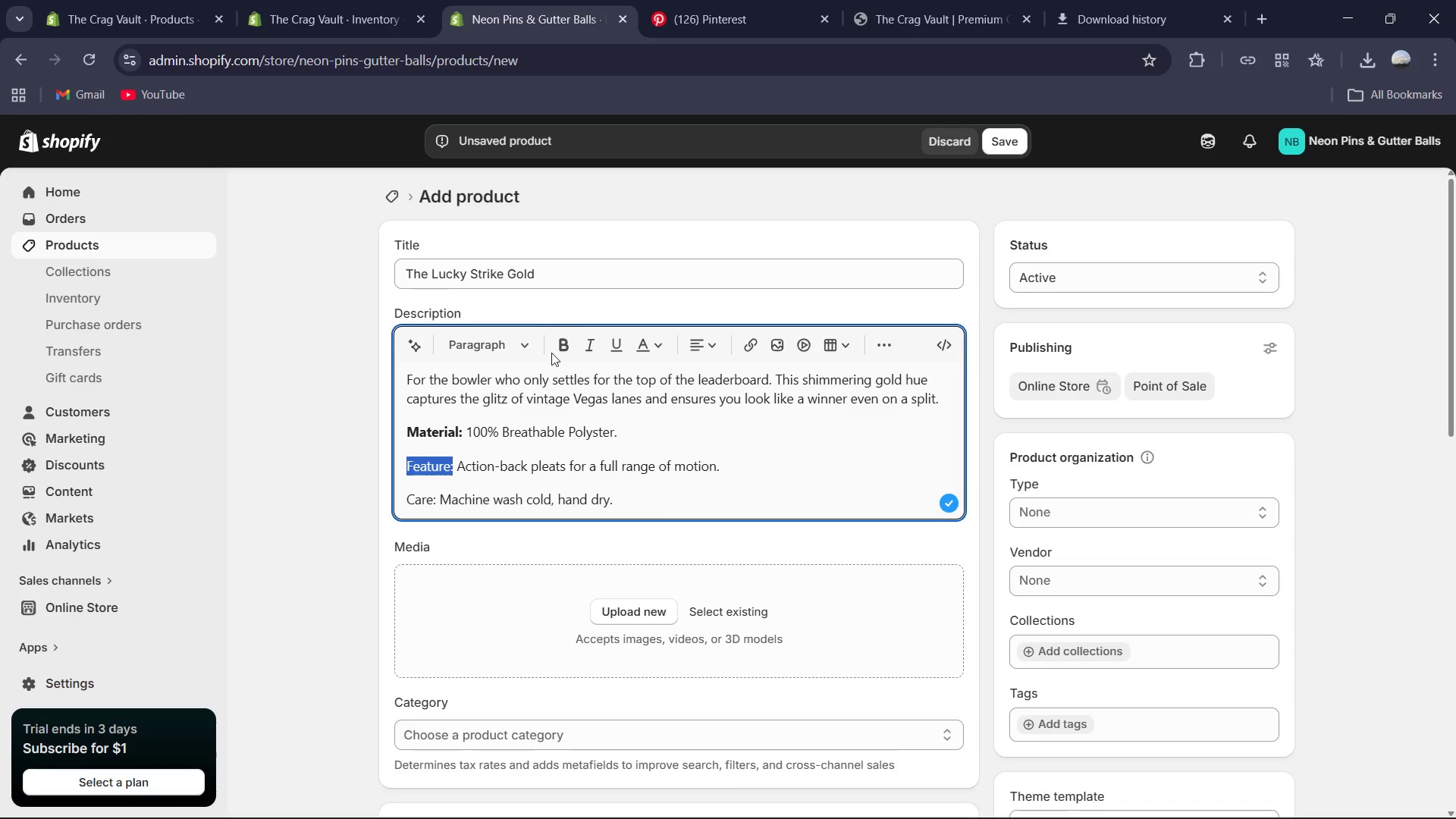 
left_click([555, 347])
 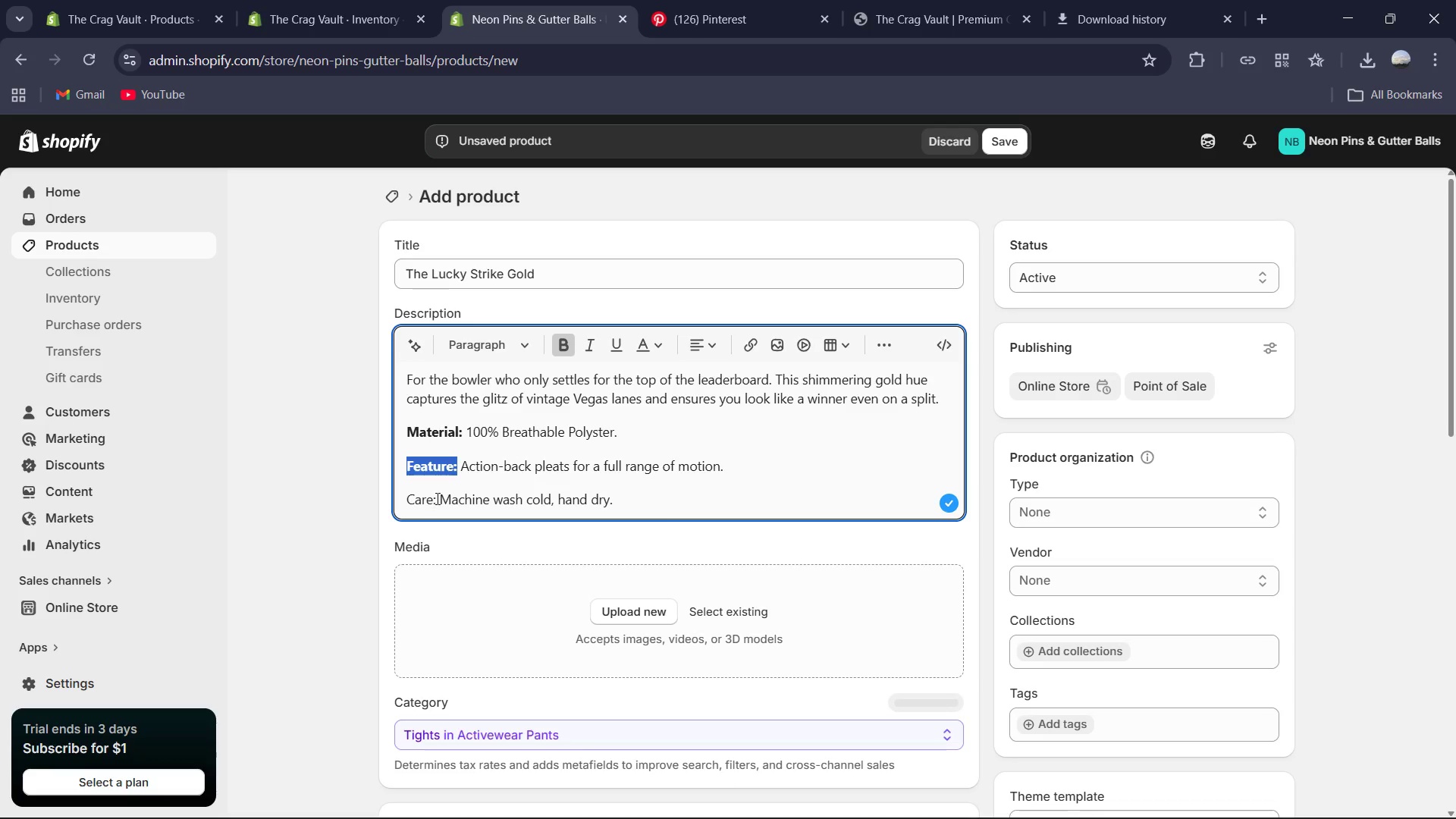 
left_click_drag(start_coordinate=[437, 497], to_coordinate=[397, 497])
 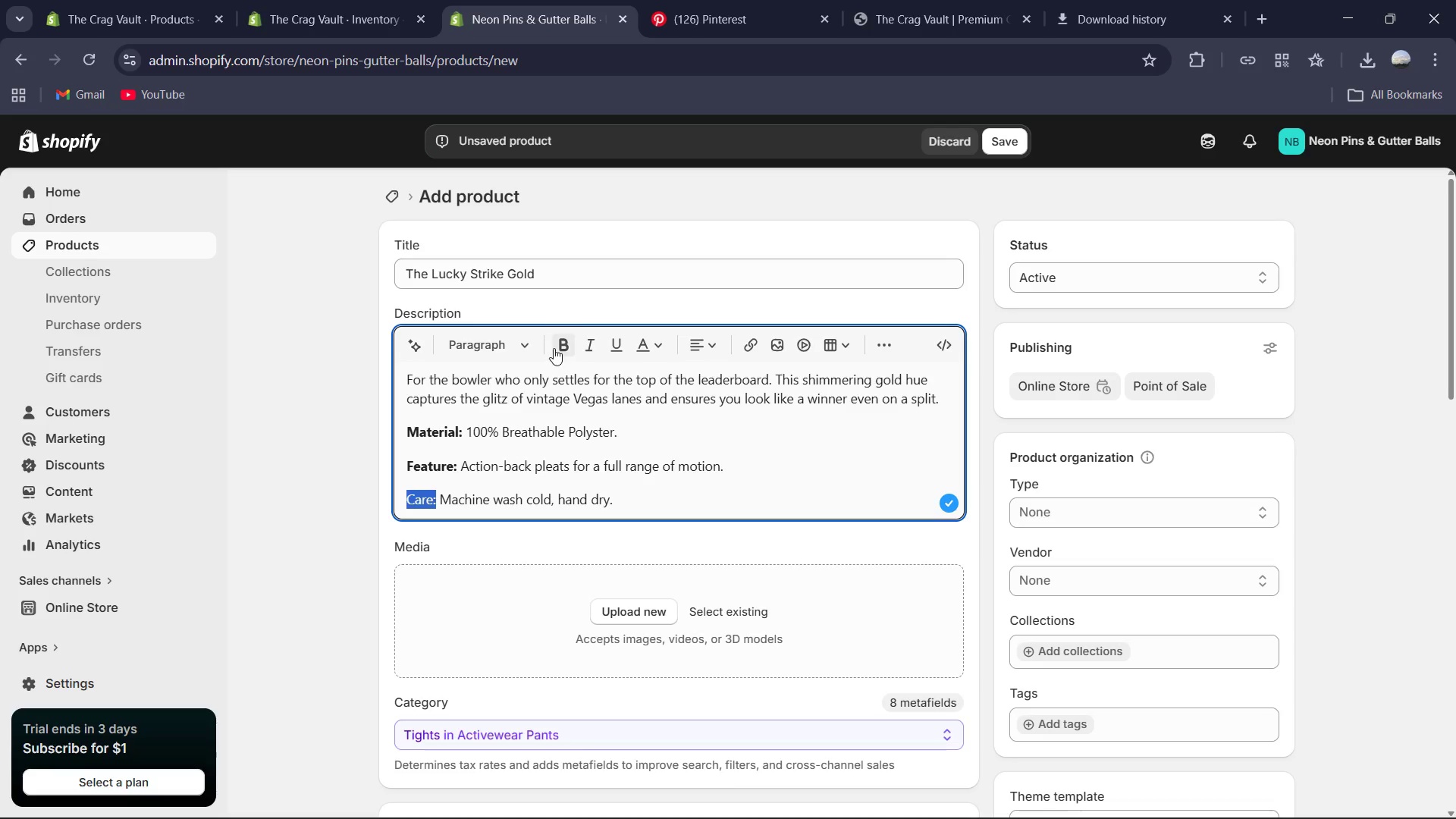 
left_click([559, 347])
 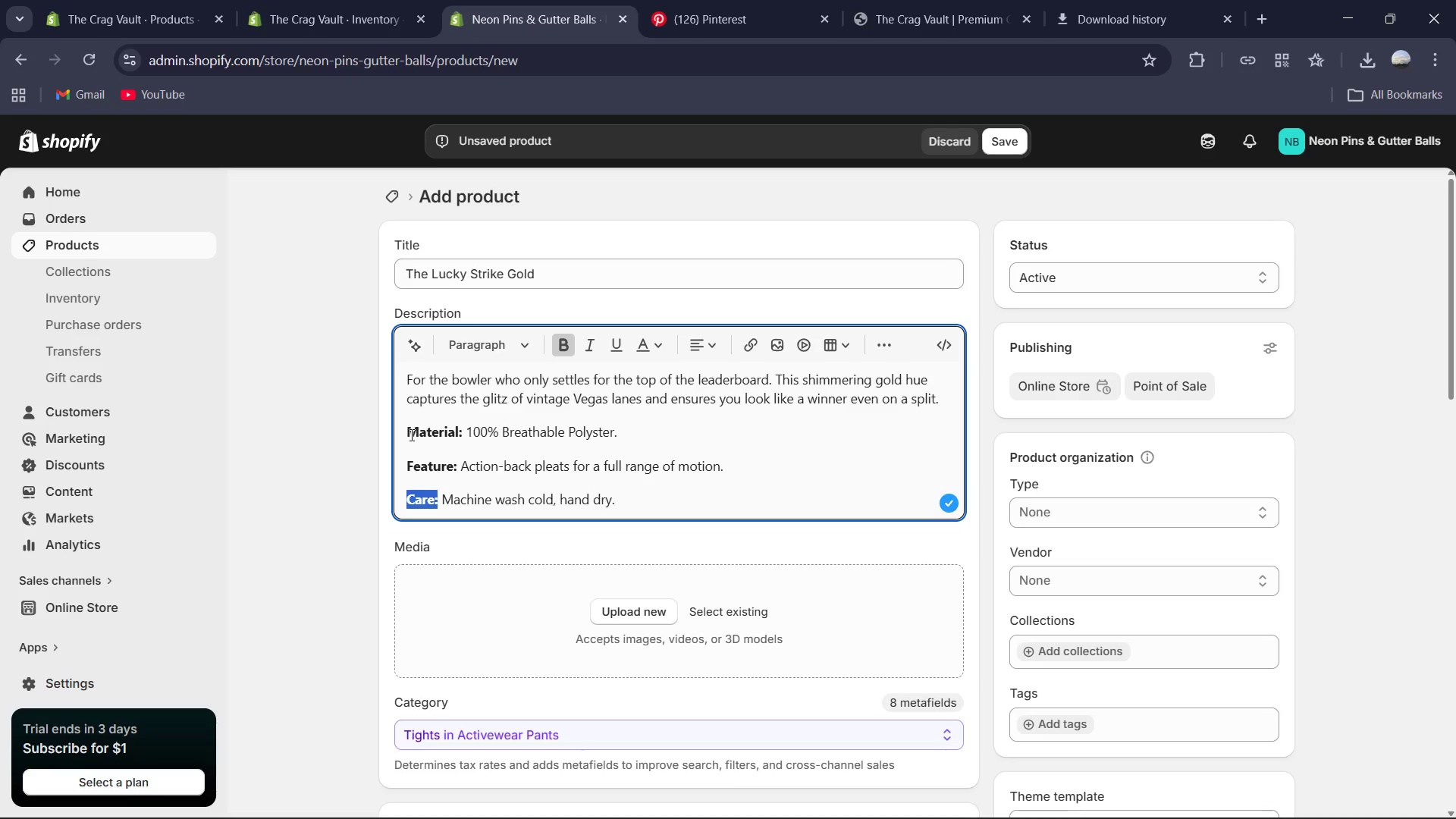 
left_click([408, 429])
 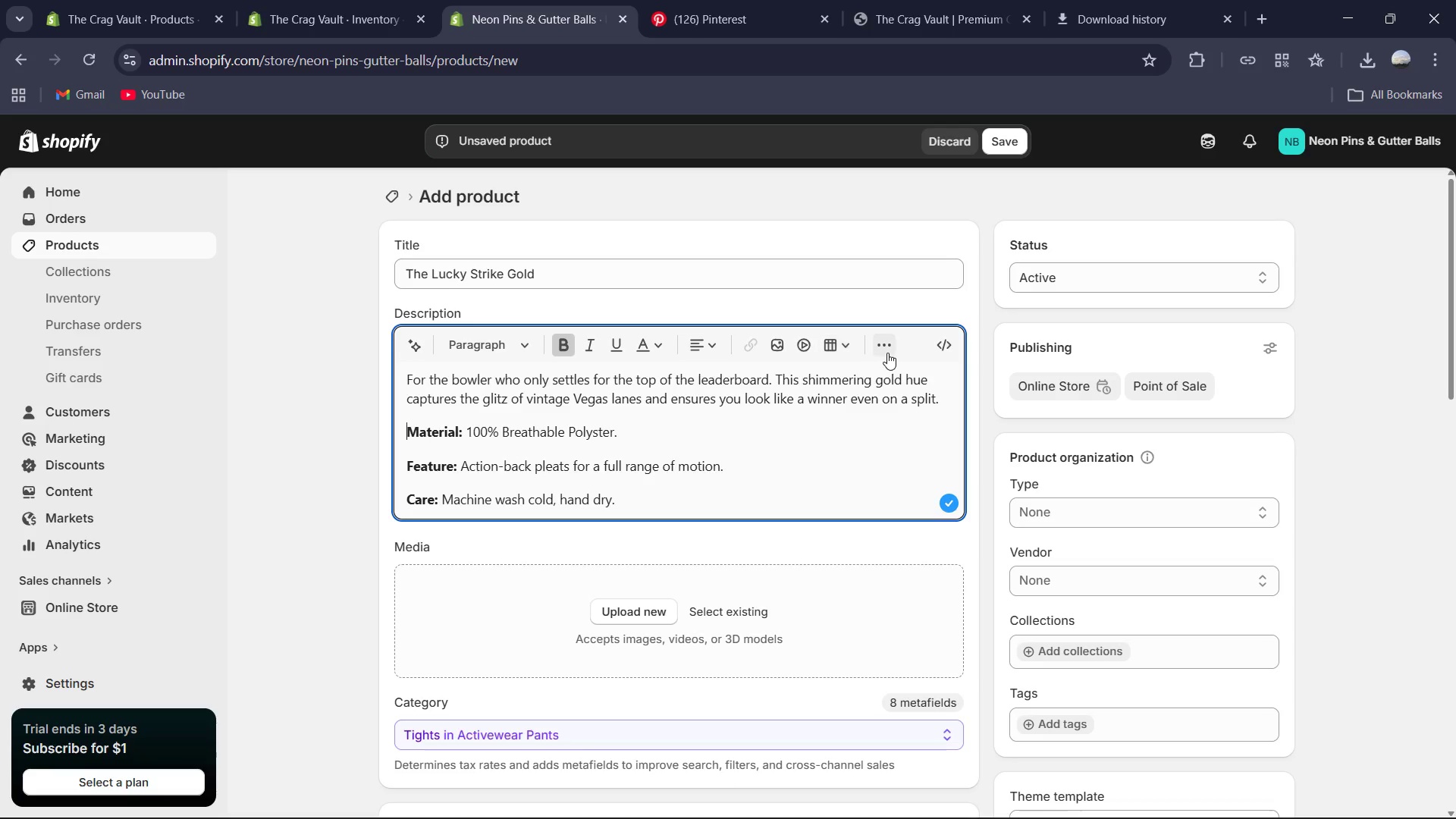 
left_click([886, 352])
 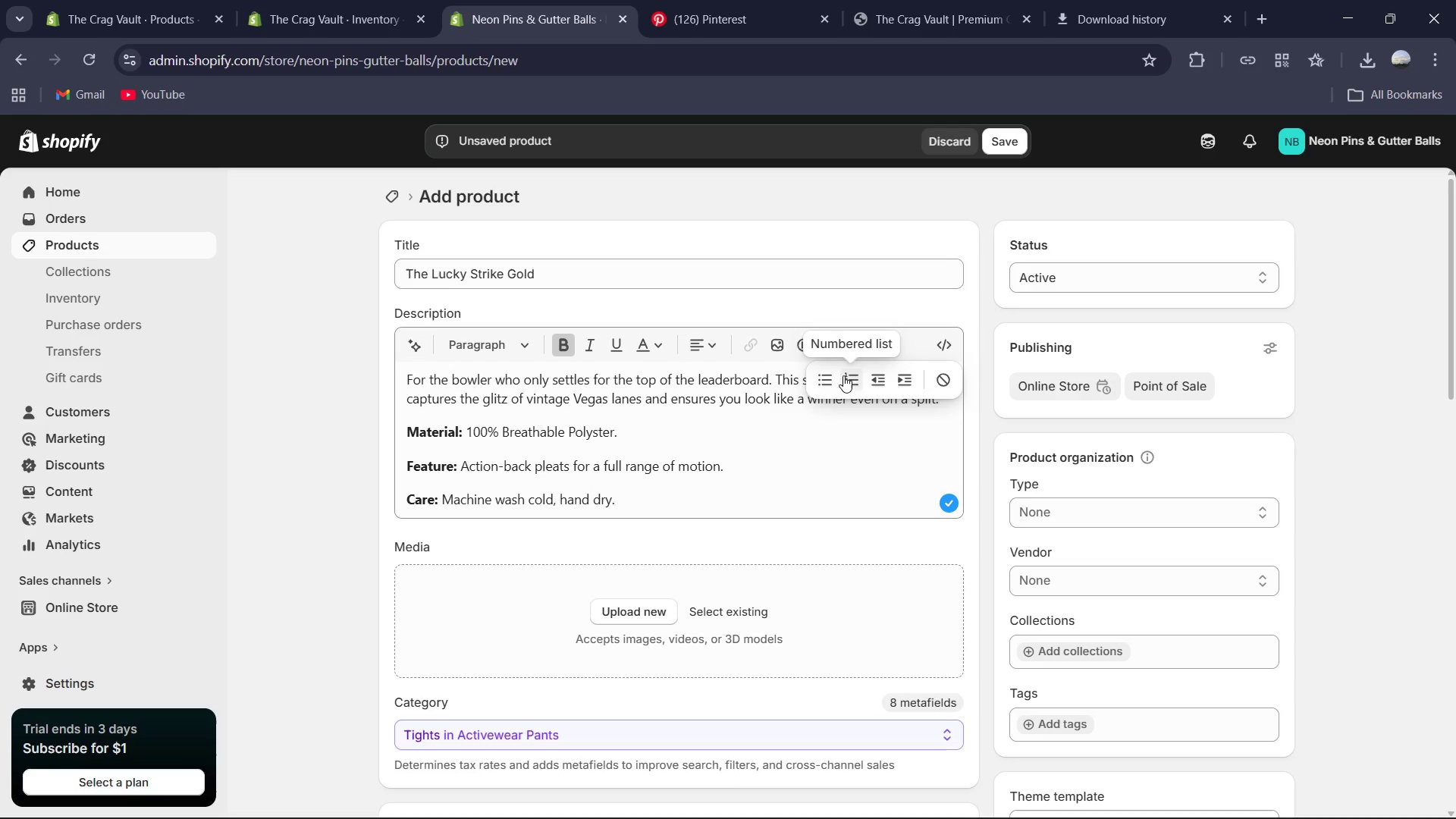 
left_click([824, 375])
 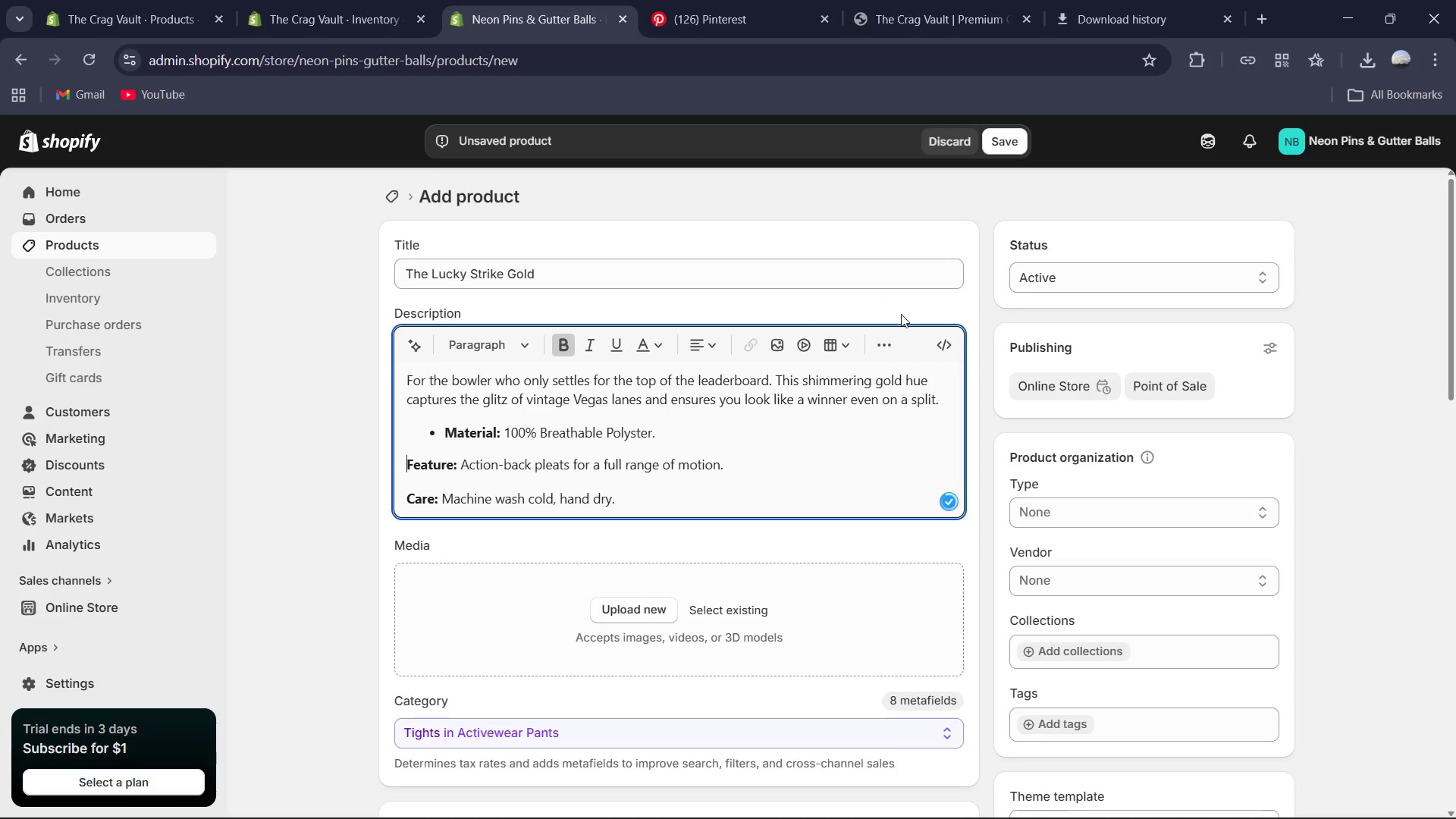 
left_click_drag(start_coordinate=[879, 344], to_coordinate=[878, 348])
 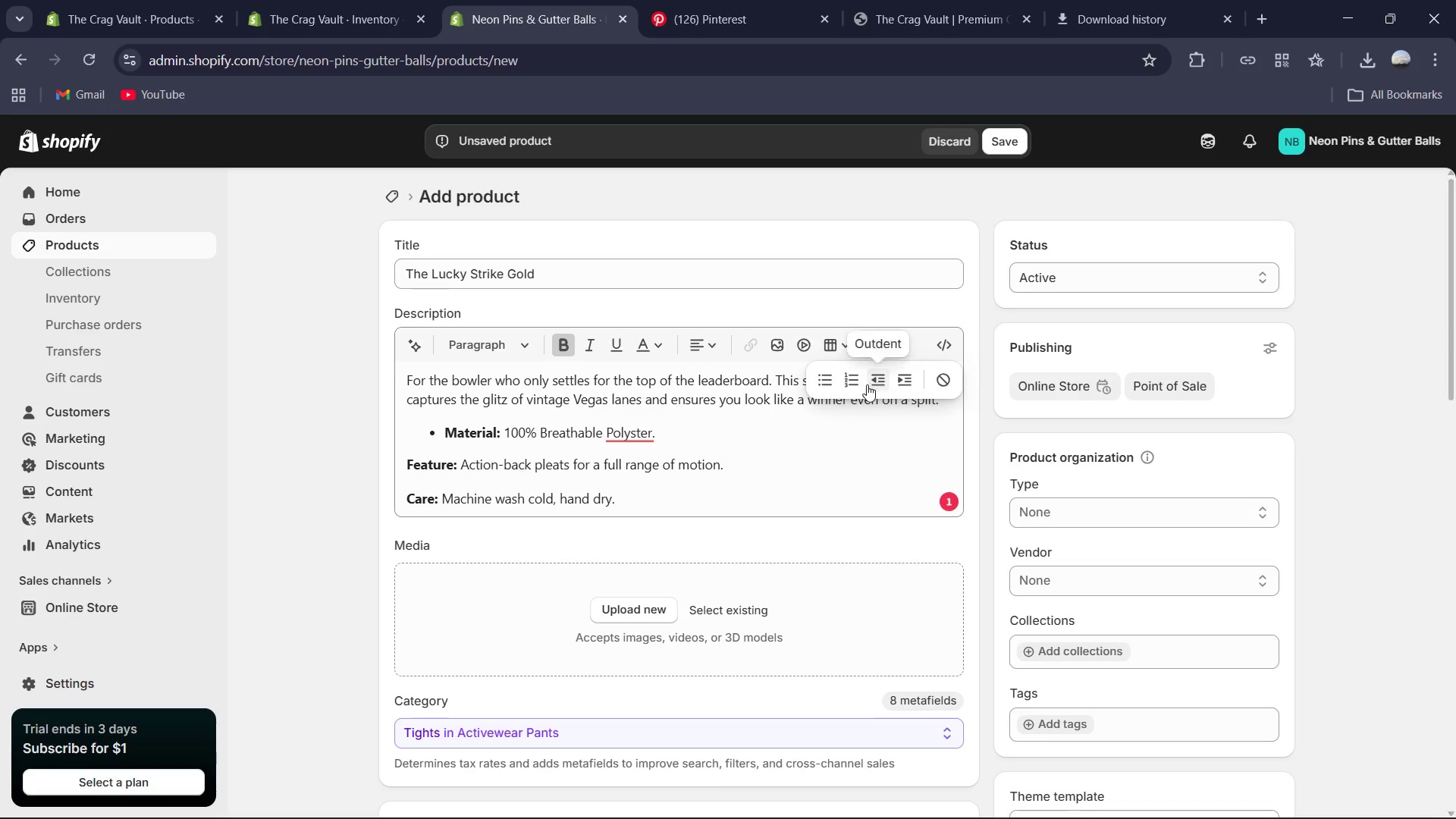 
left_click([831, 380])
 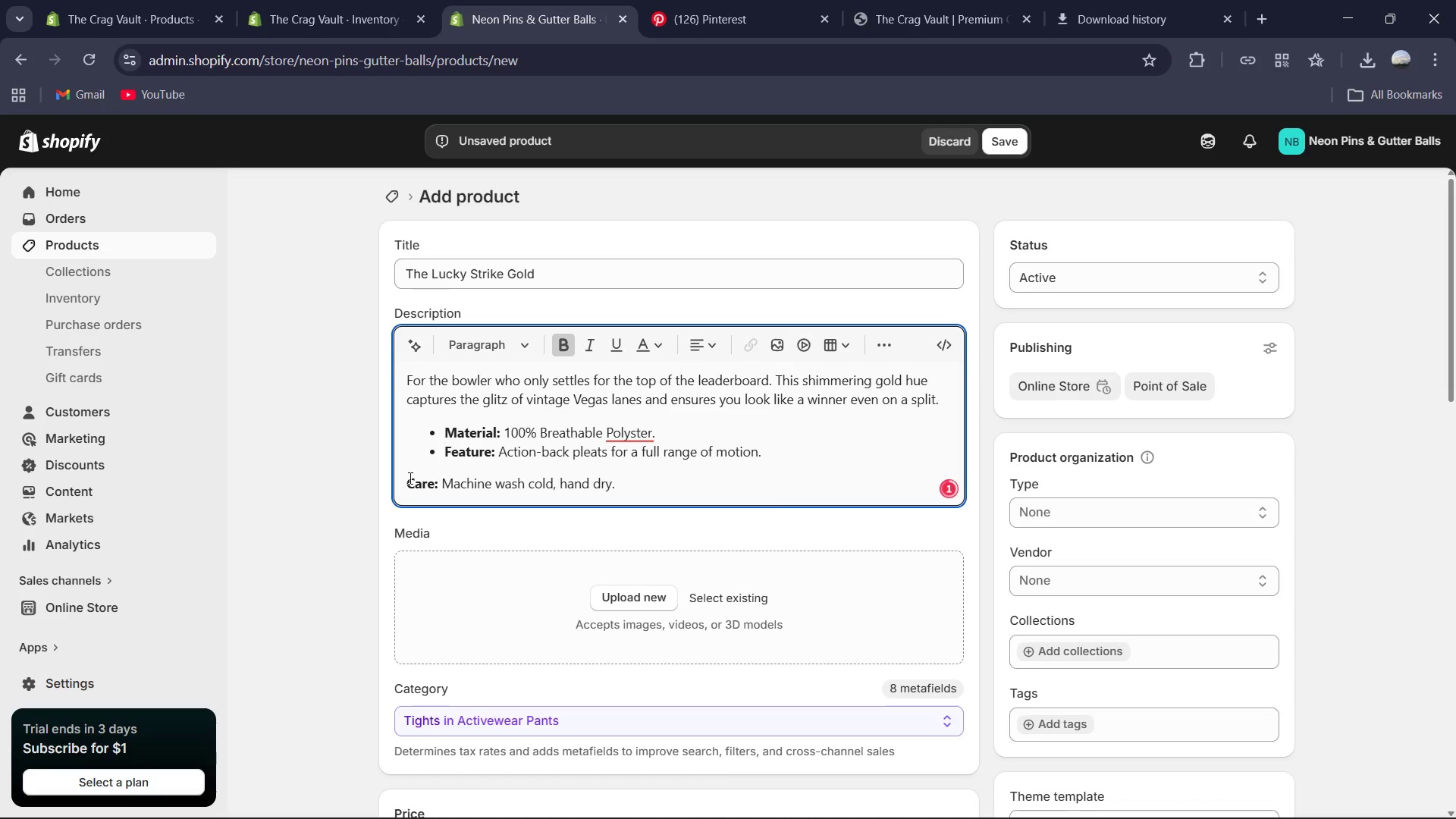 
left_click([403, 488])
 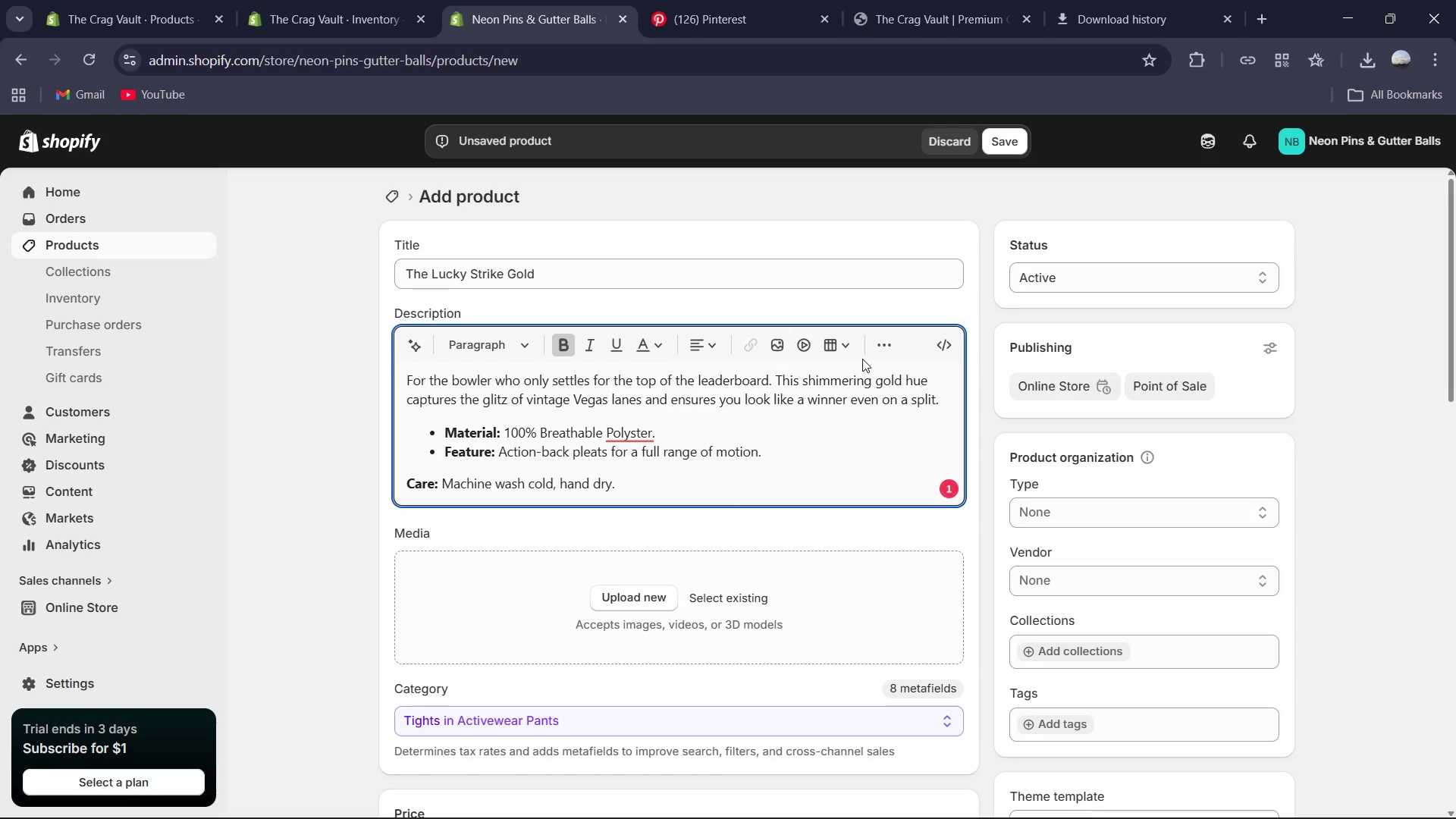 
left_click([877, 351])
 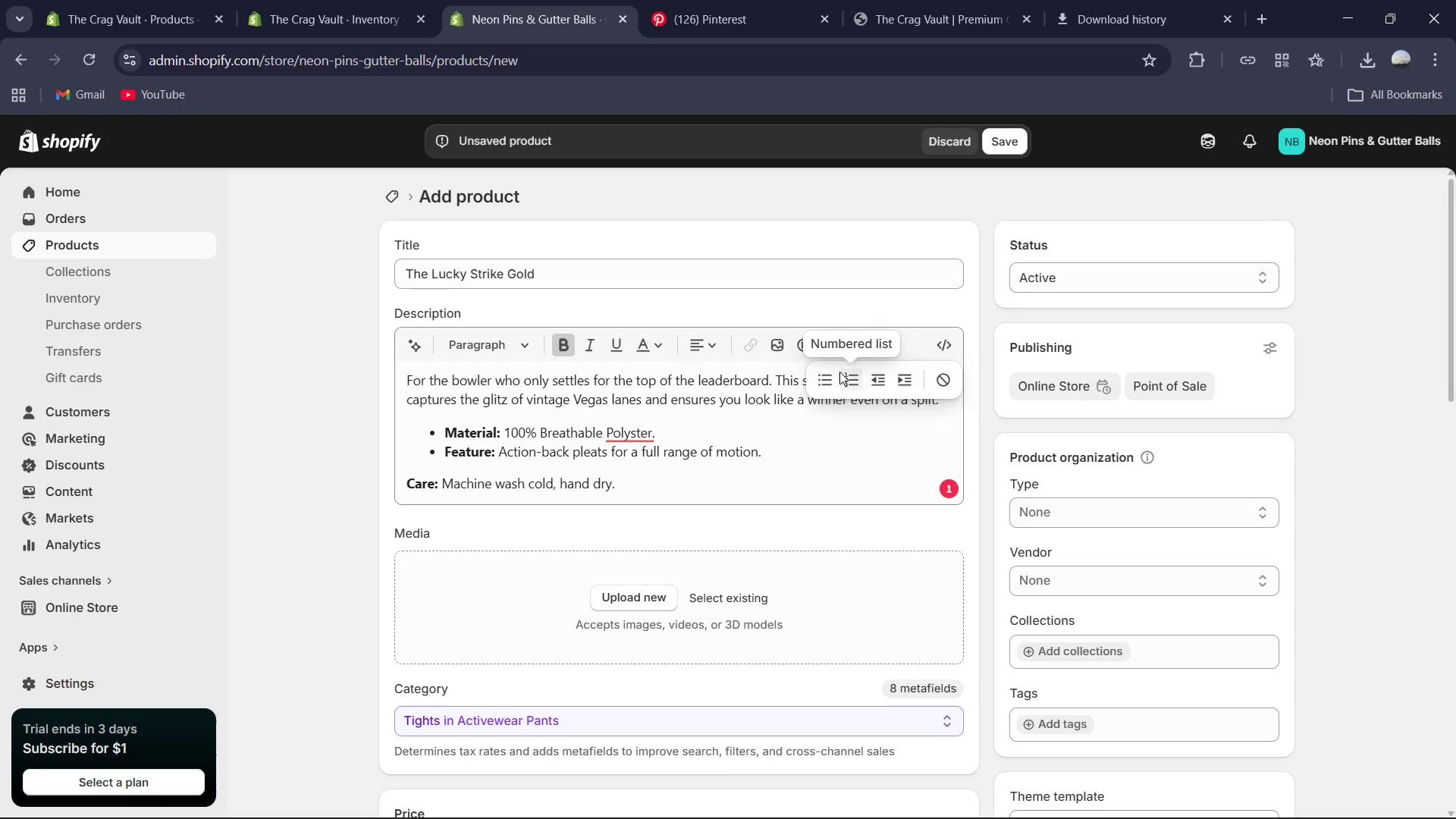 
left_click([832, 377])
 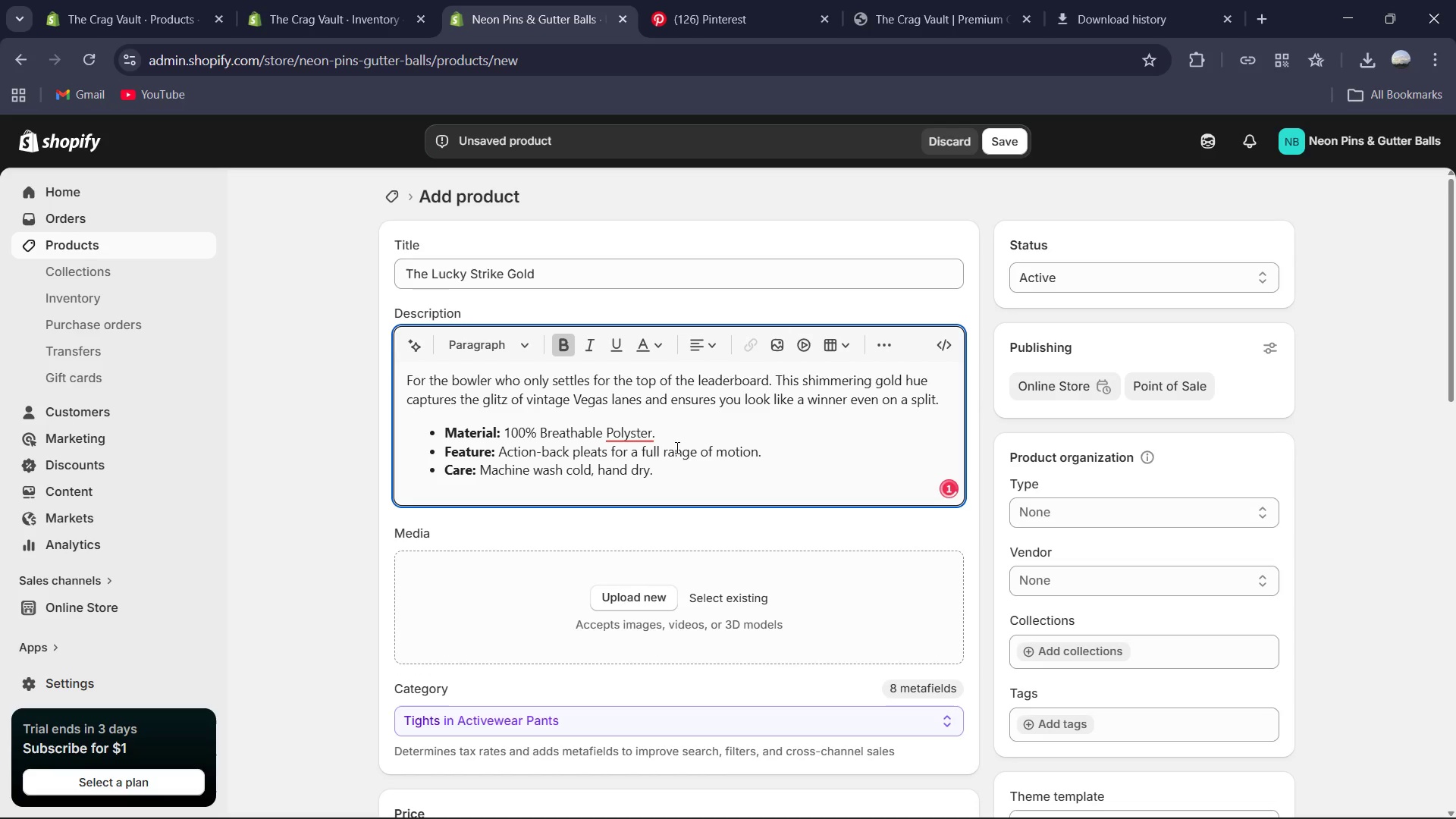 
left_click([623, 425])
 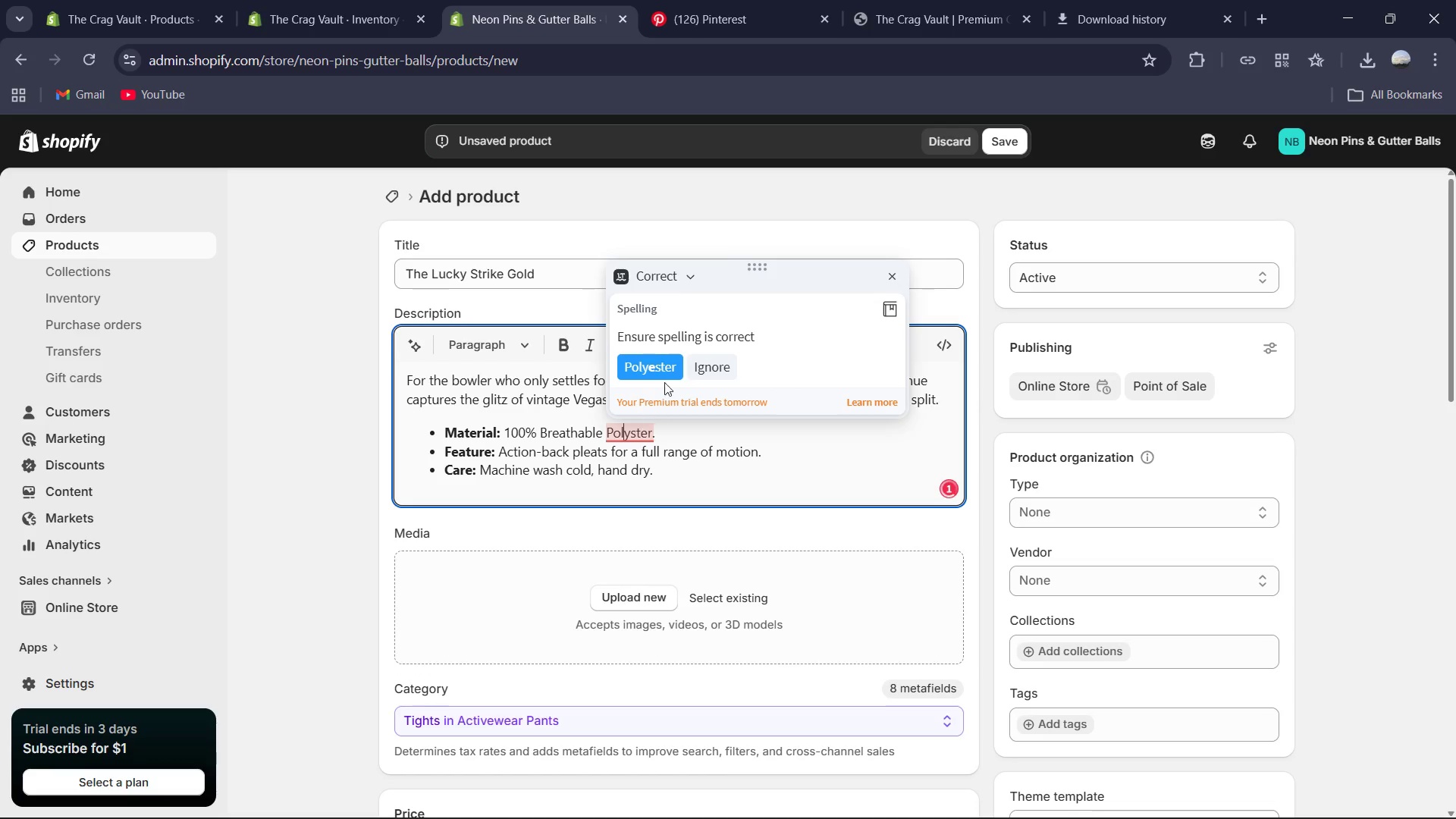 
left_click([664, 362])
 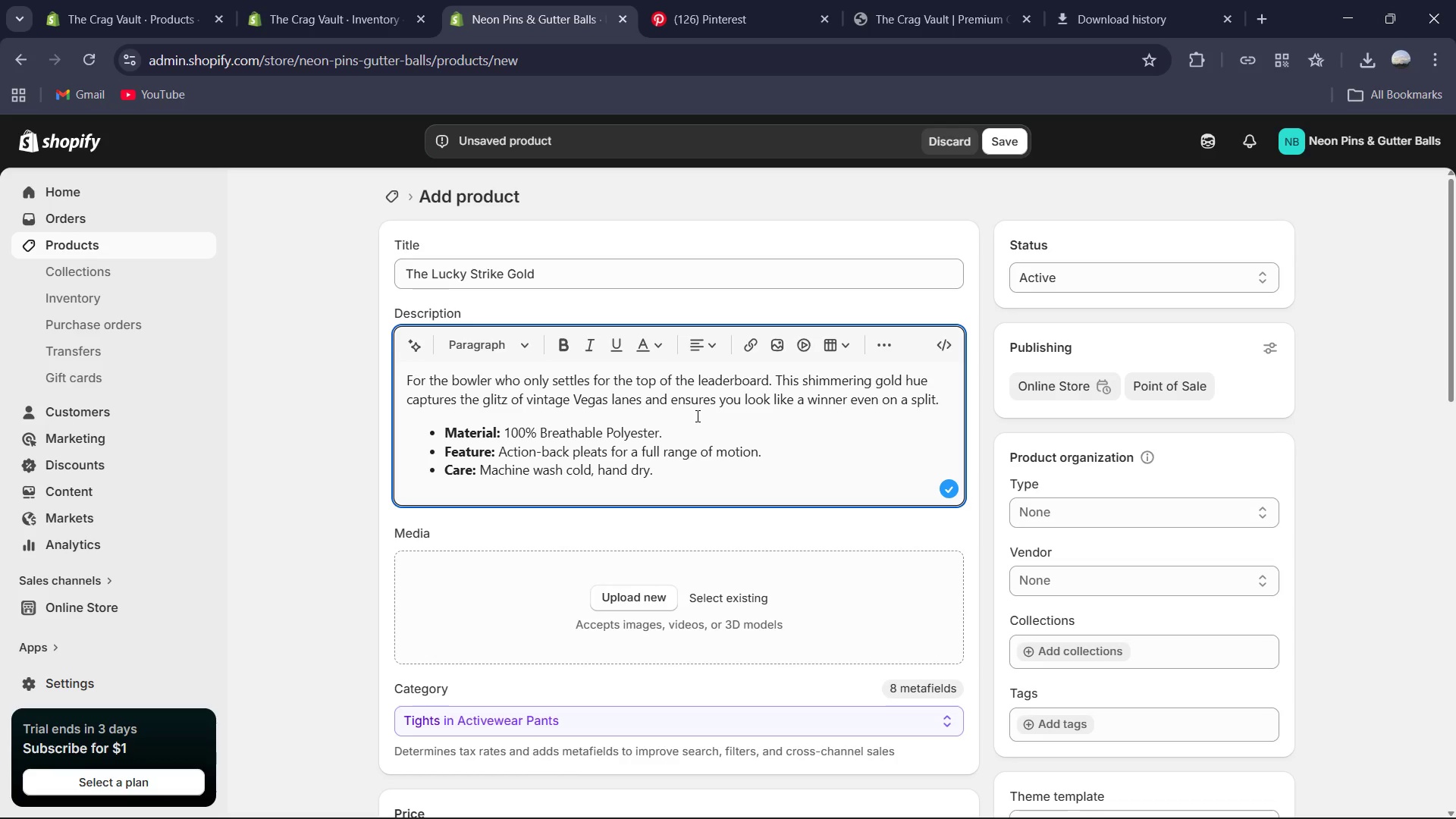 
wait(16.91)
 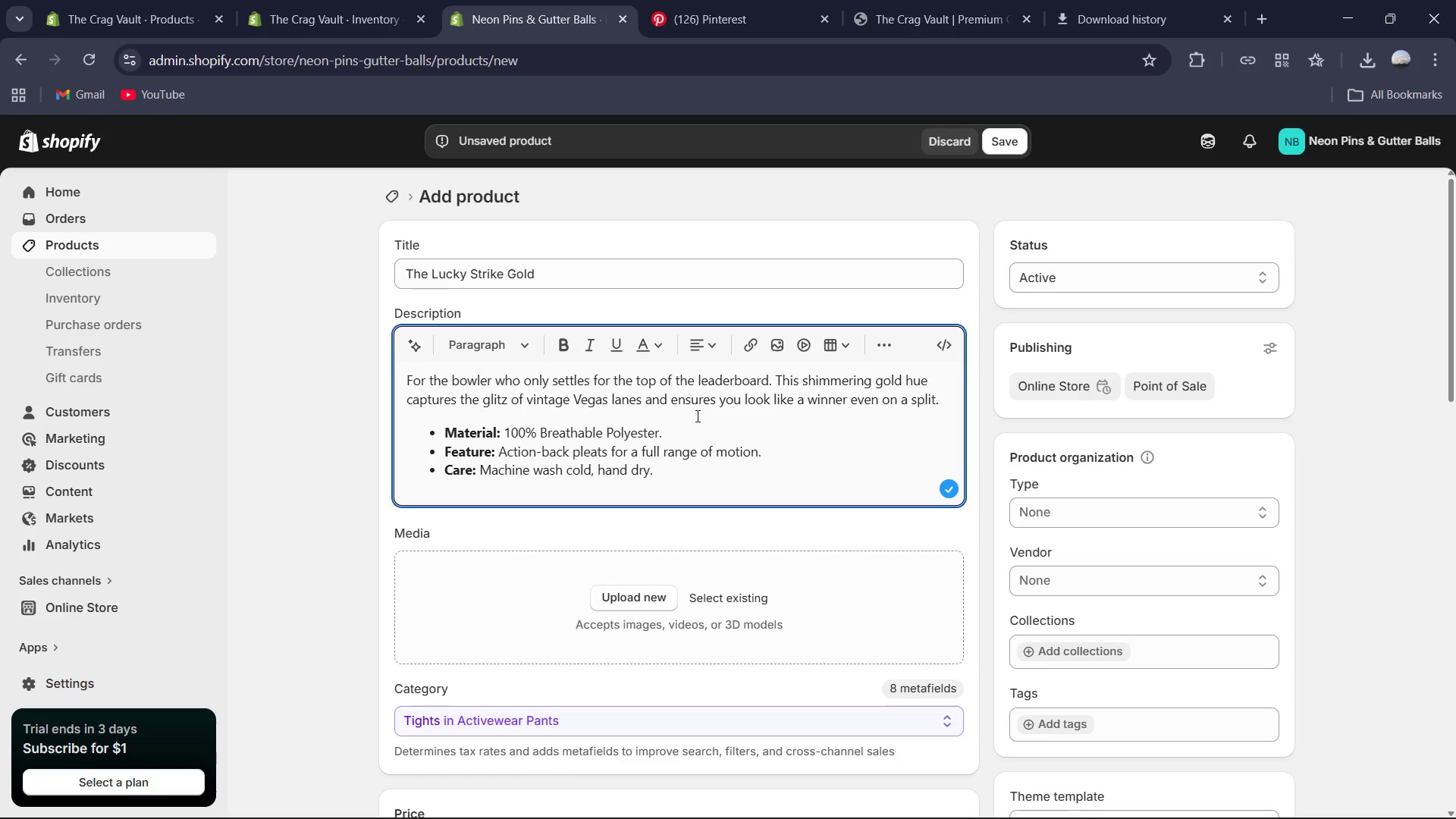 
left_click([1371, 59])
 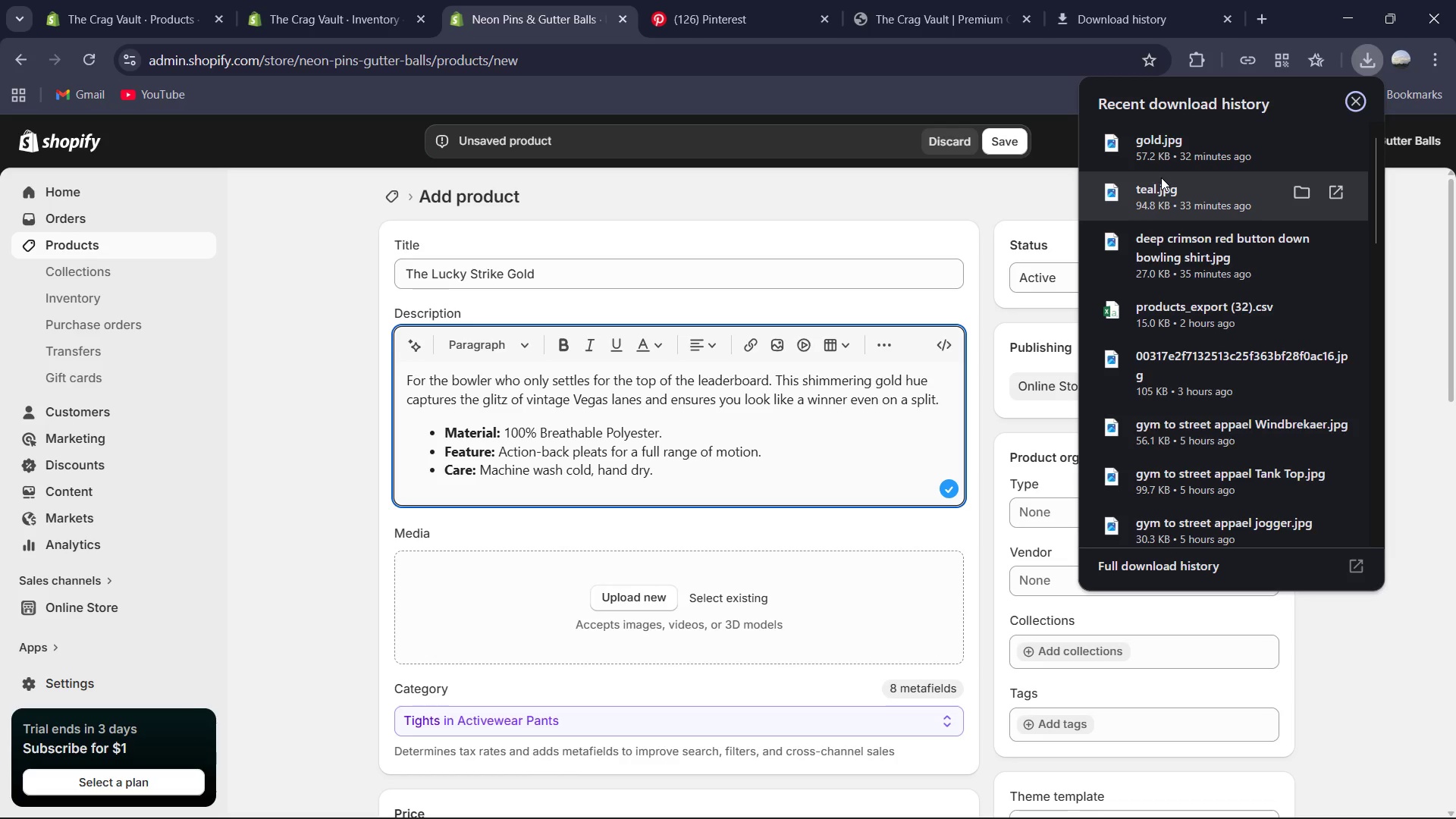 
left_click_drag(start_coordinate=[1192, 134], to_coordinate=[750, 593])
 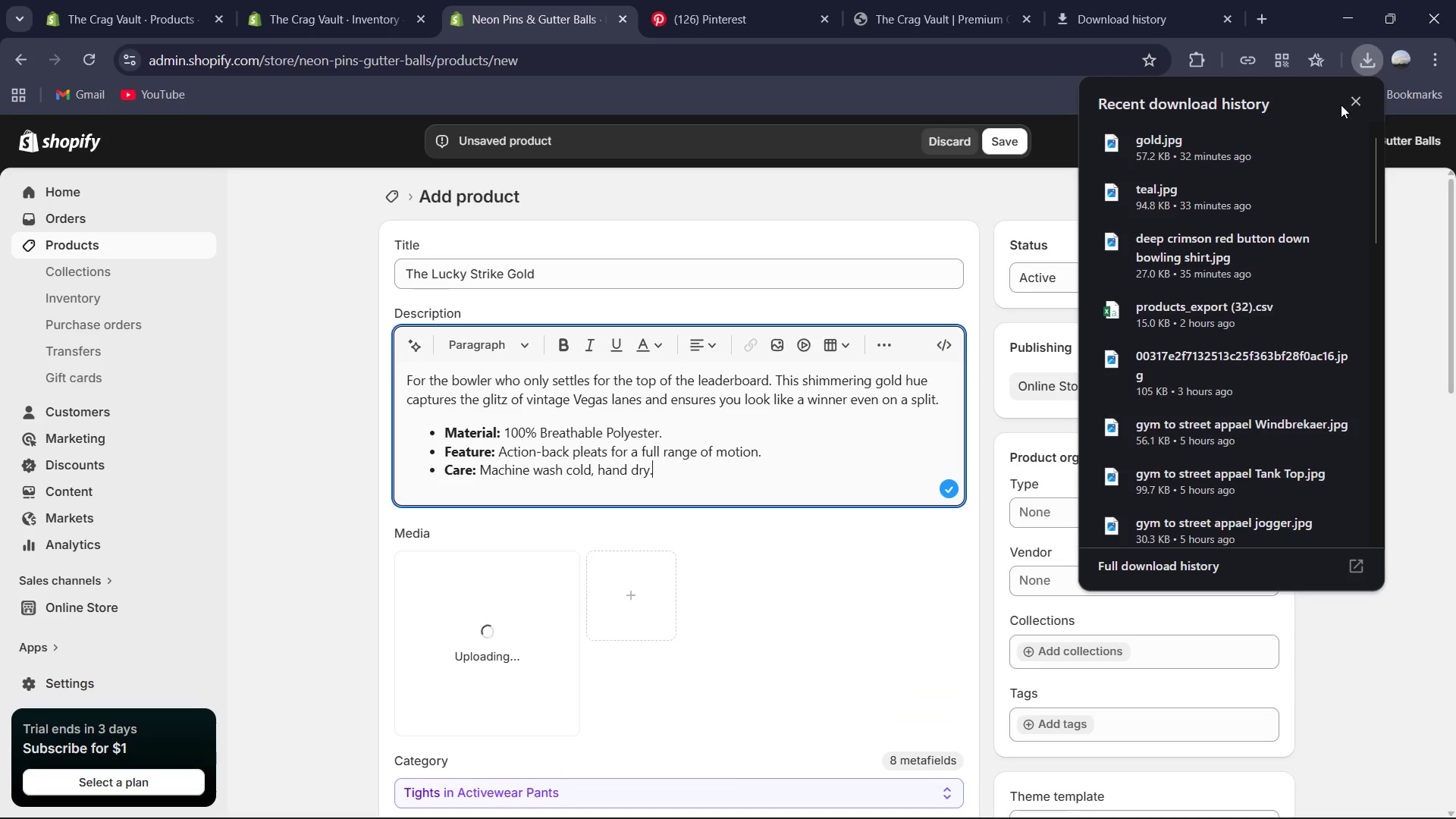 
left_click([1356, 101])
 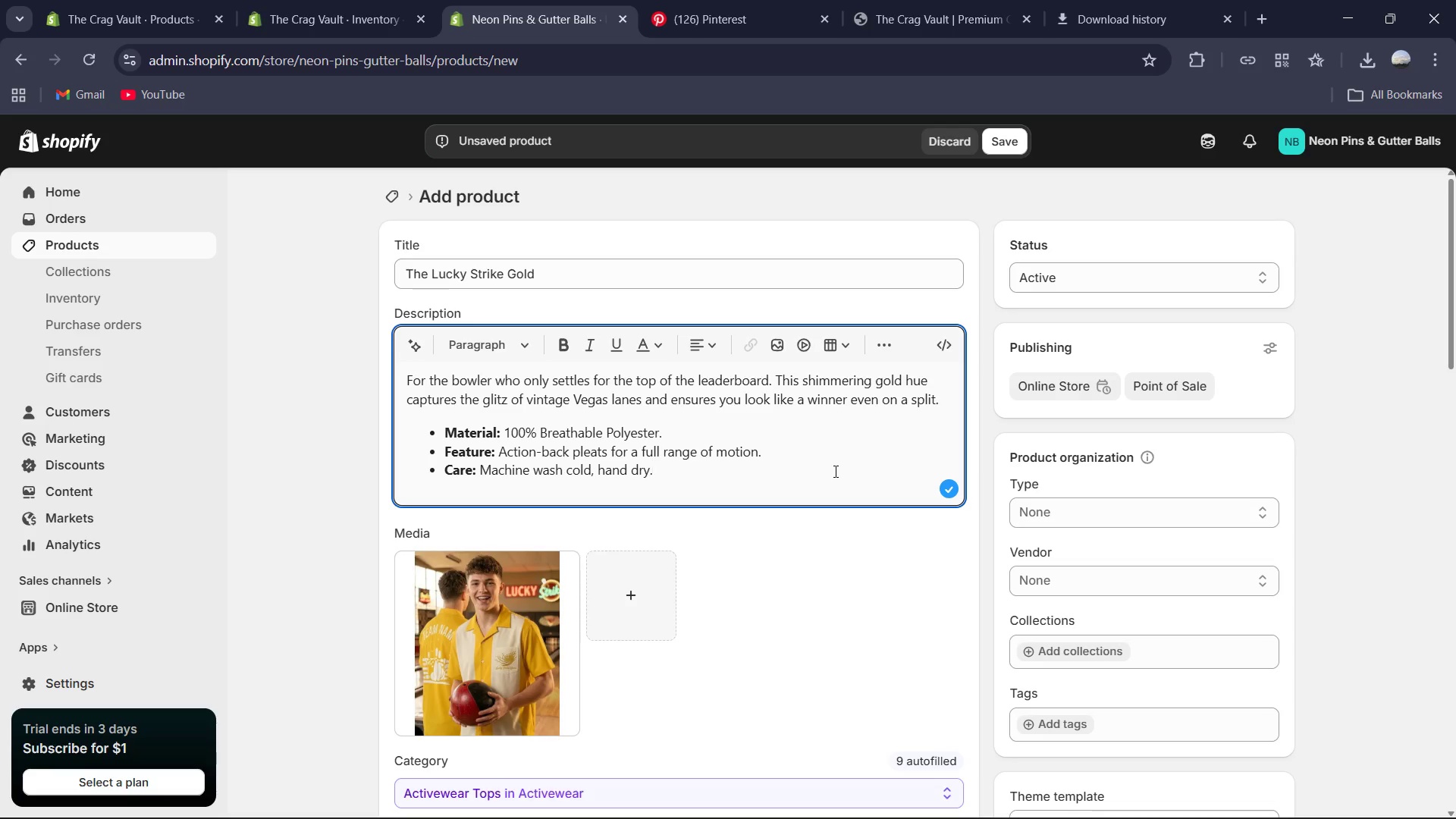 
wait(26.99)
 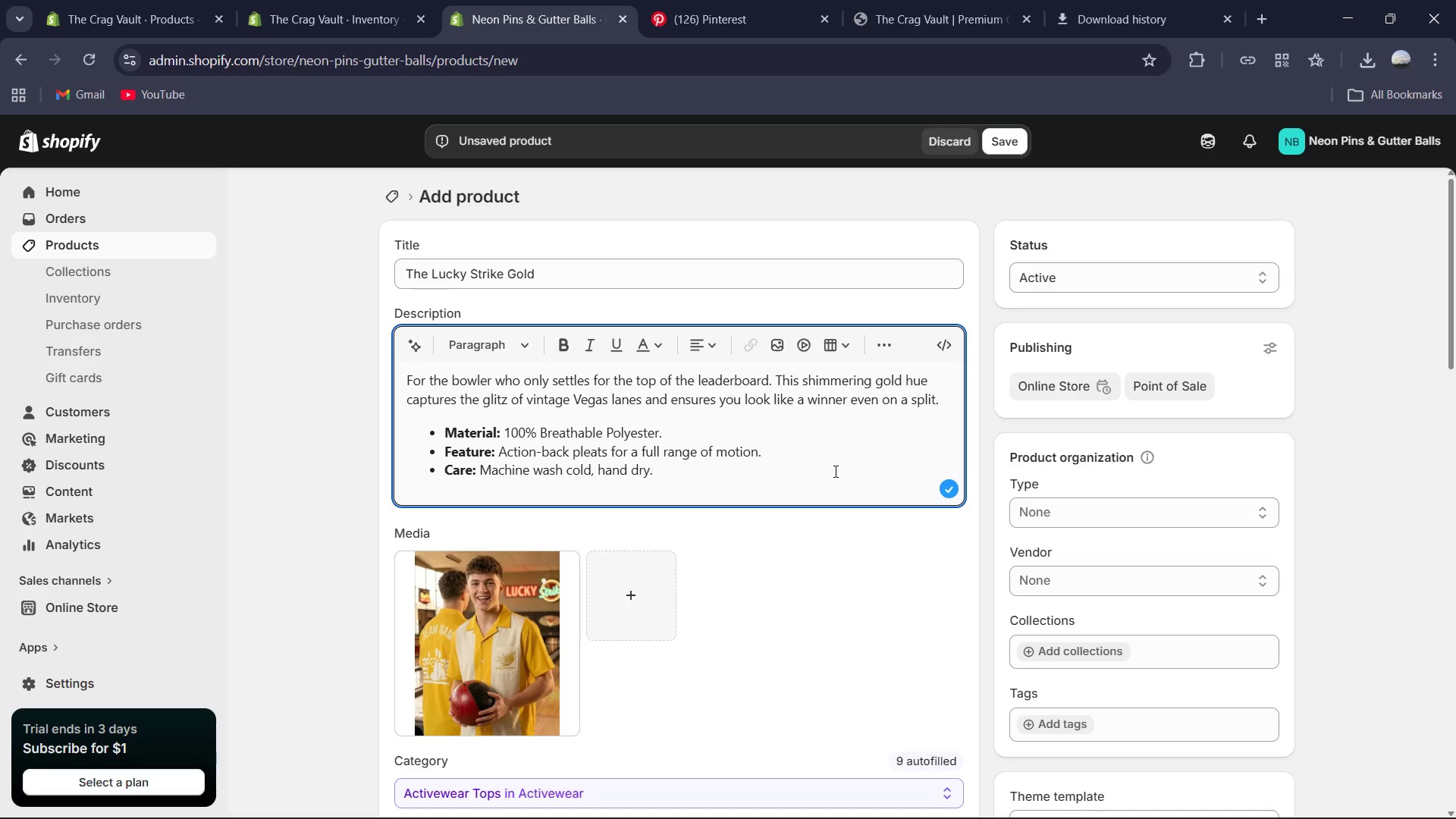 
scroll: coordinate [839, 480], scroll_direction: down, amount: 4.0
 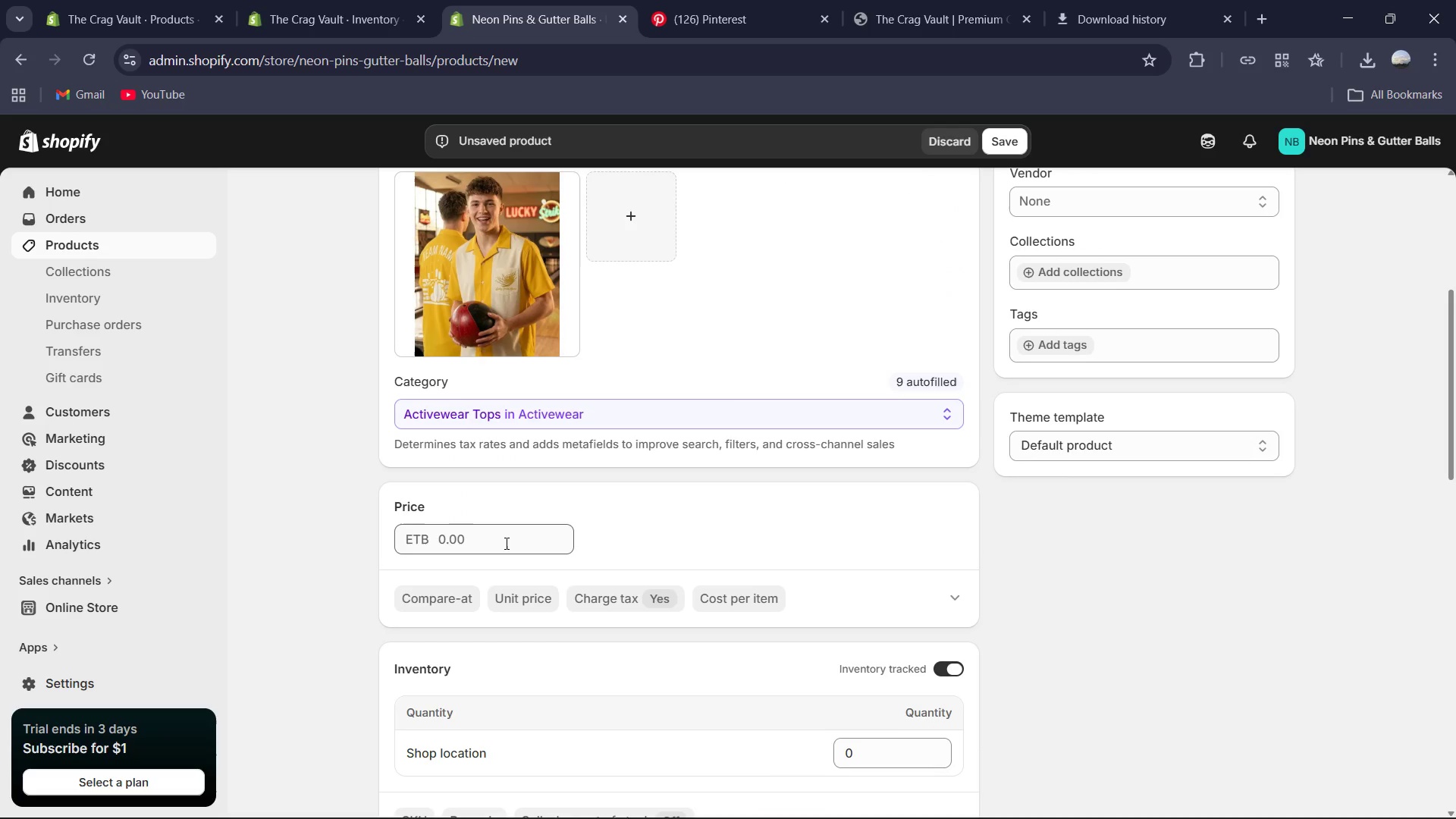 
left_click([505, 543])
 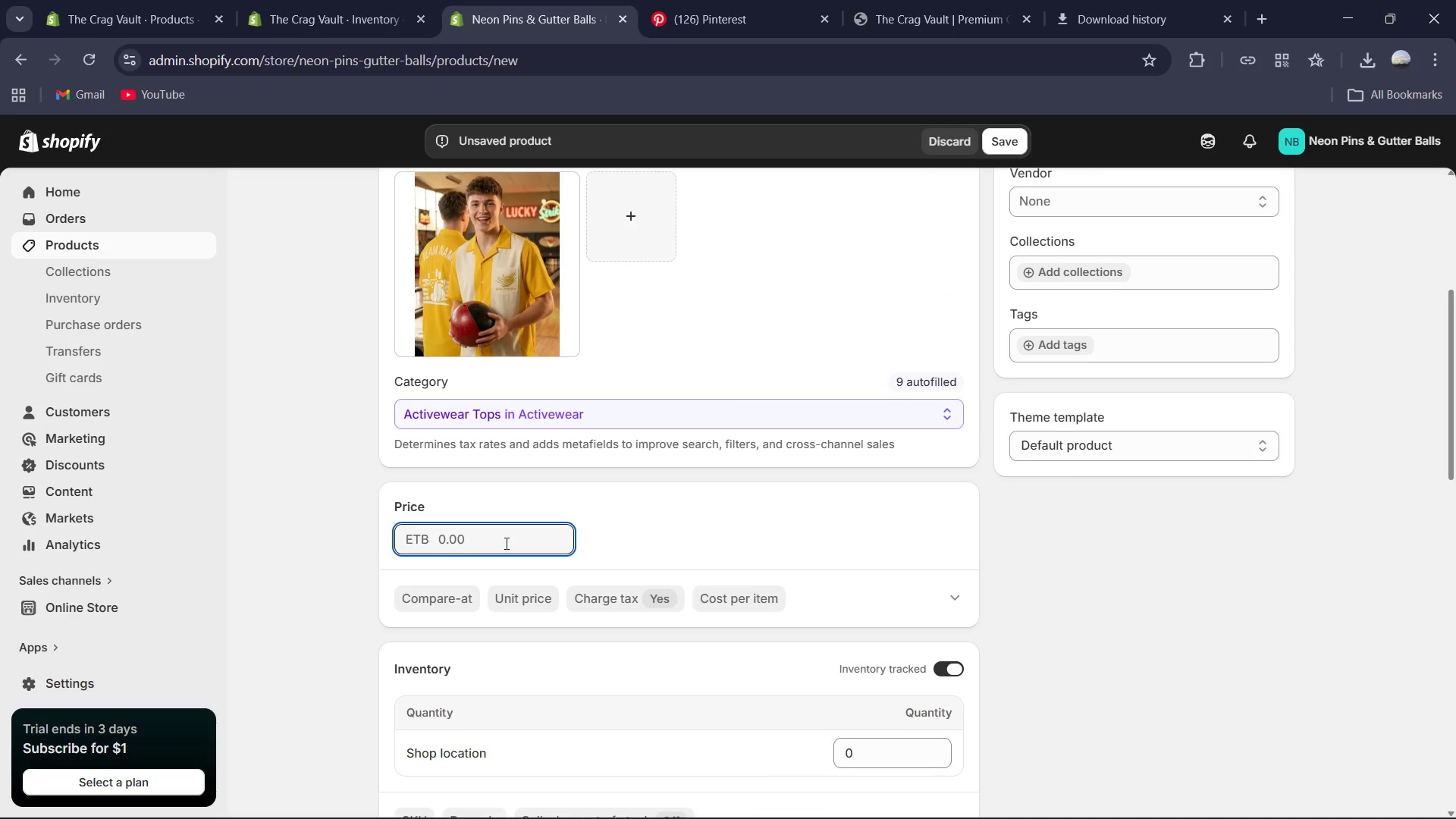 
key(Numpad6)
 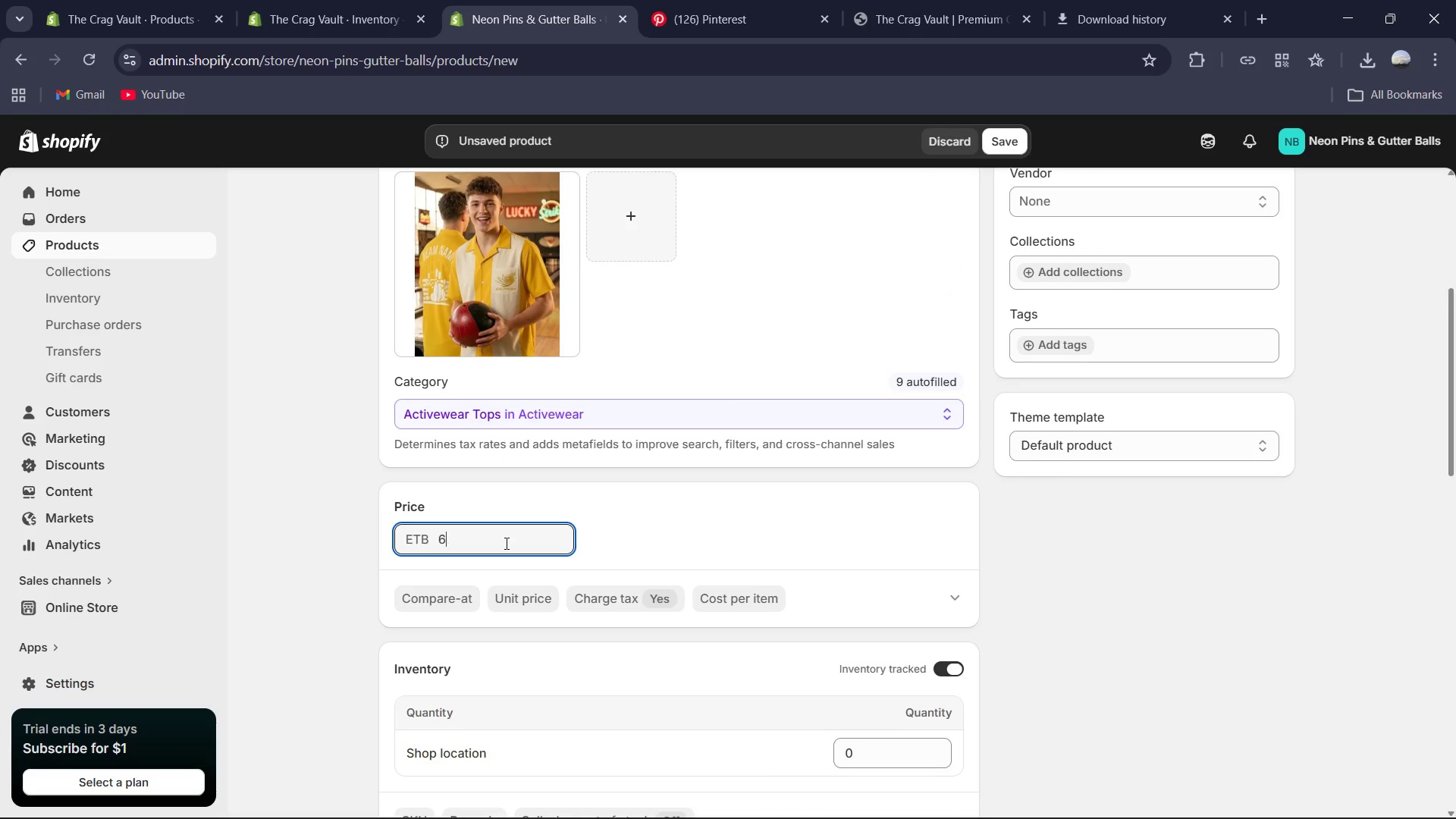 
key(Numpad4)
 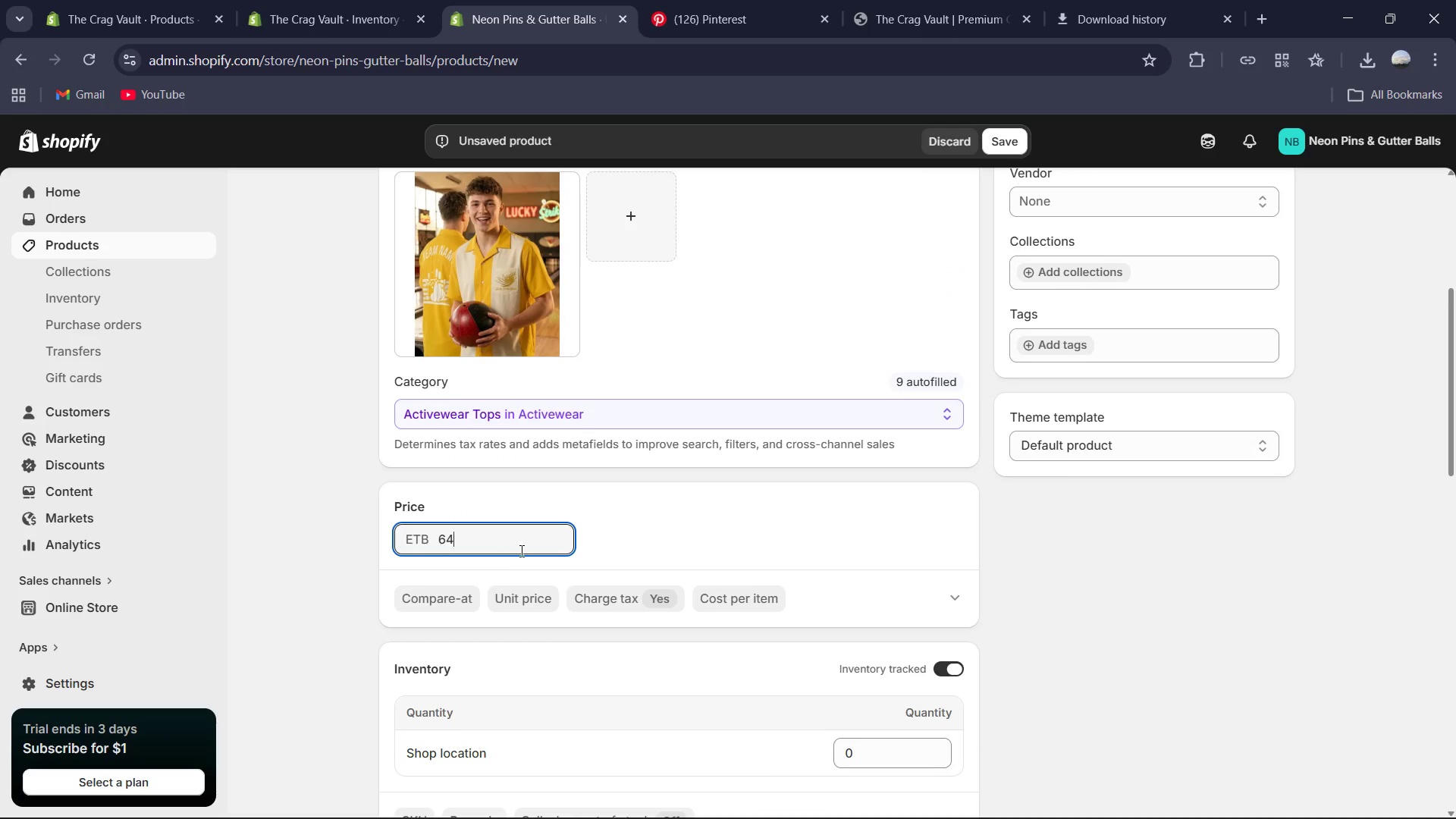 
scroll: coordinate [522, 554], scroll_direction: down, amount: 3.0
 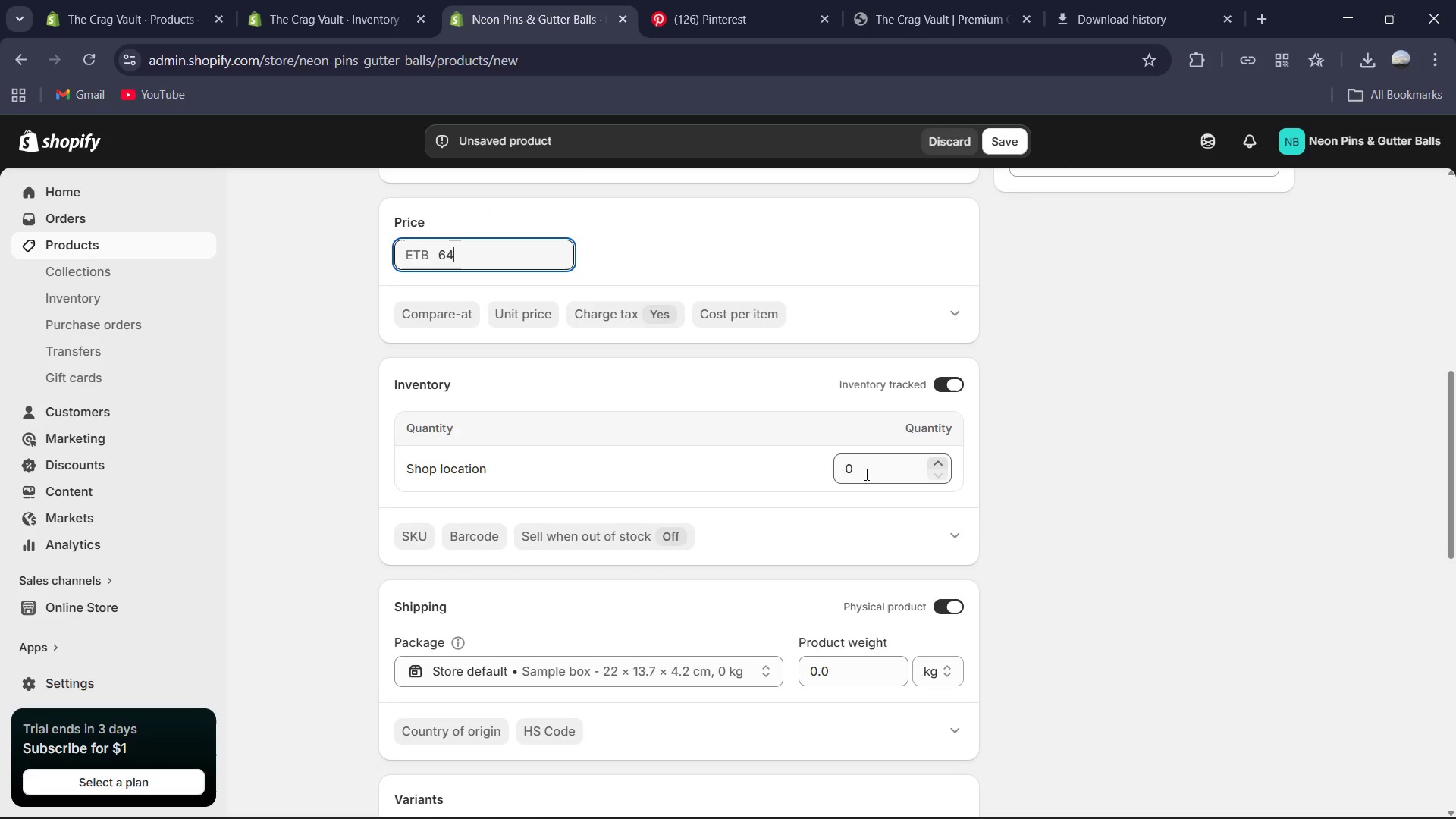 
left_click([890, 470])
 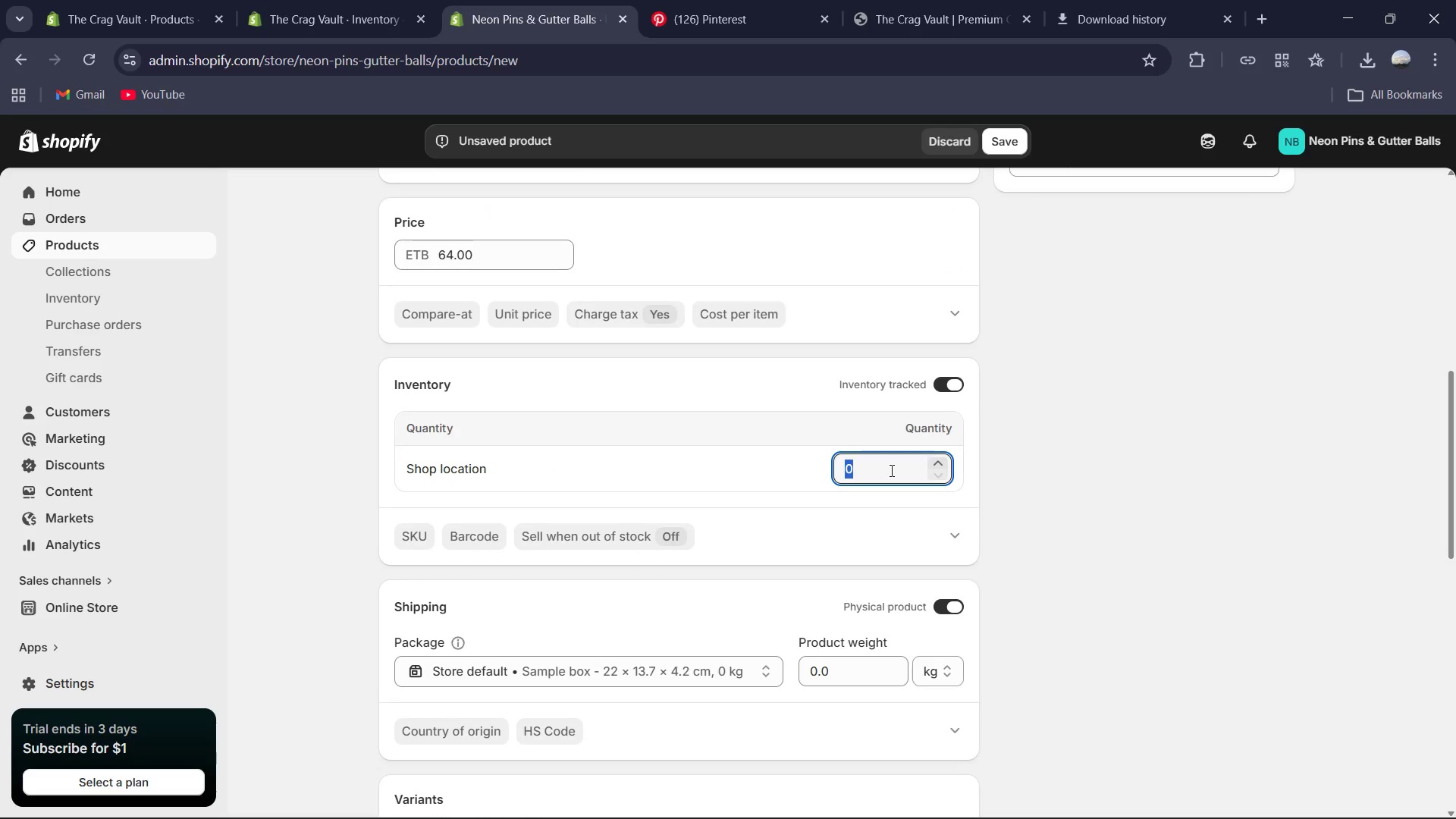 
key(Numpad7)
 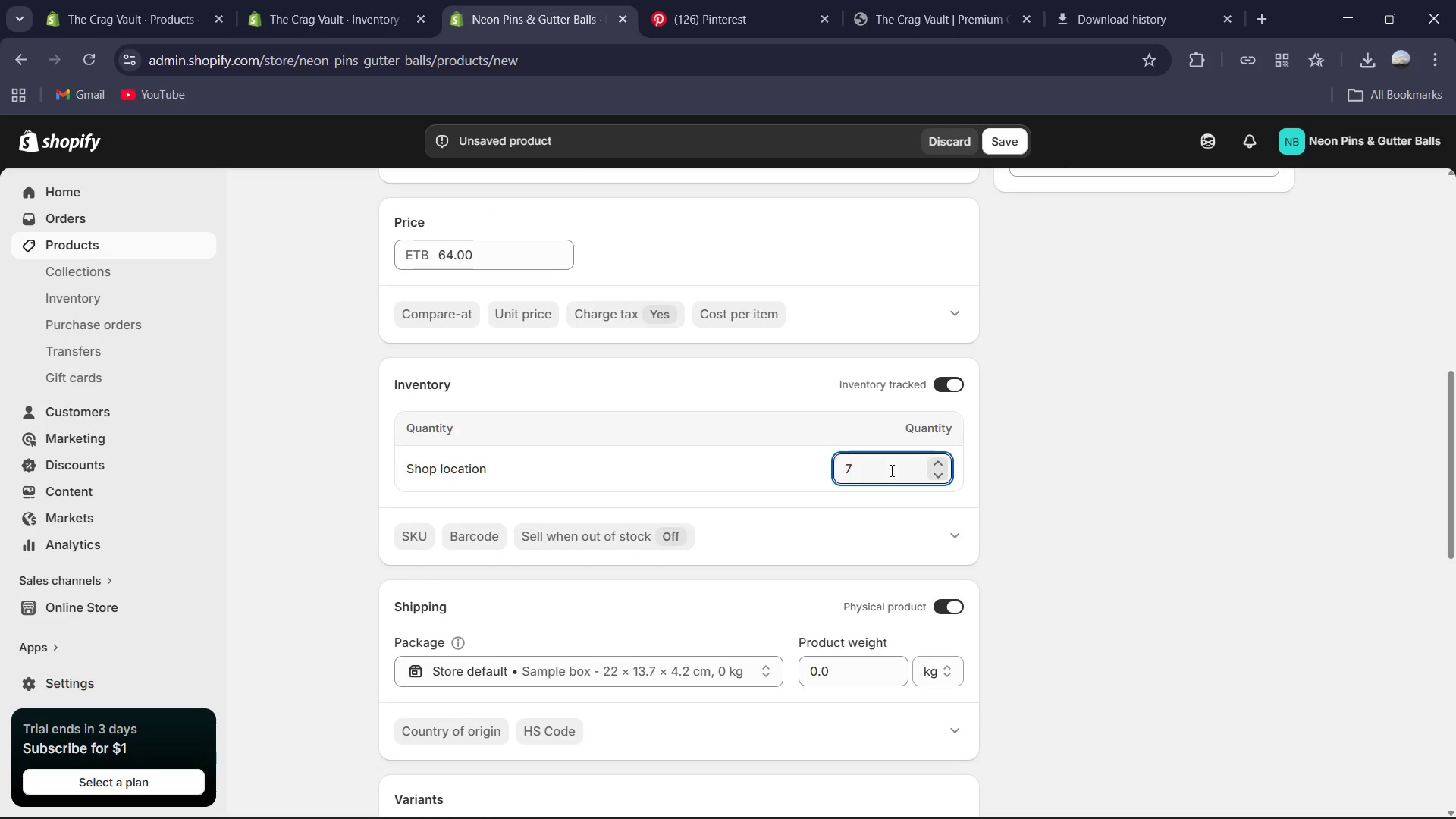 
key(Numpad8)
 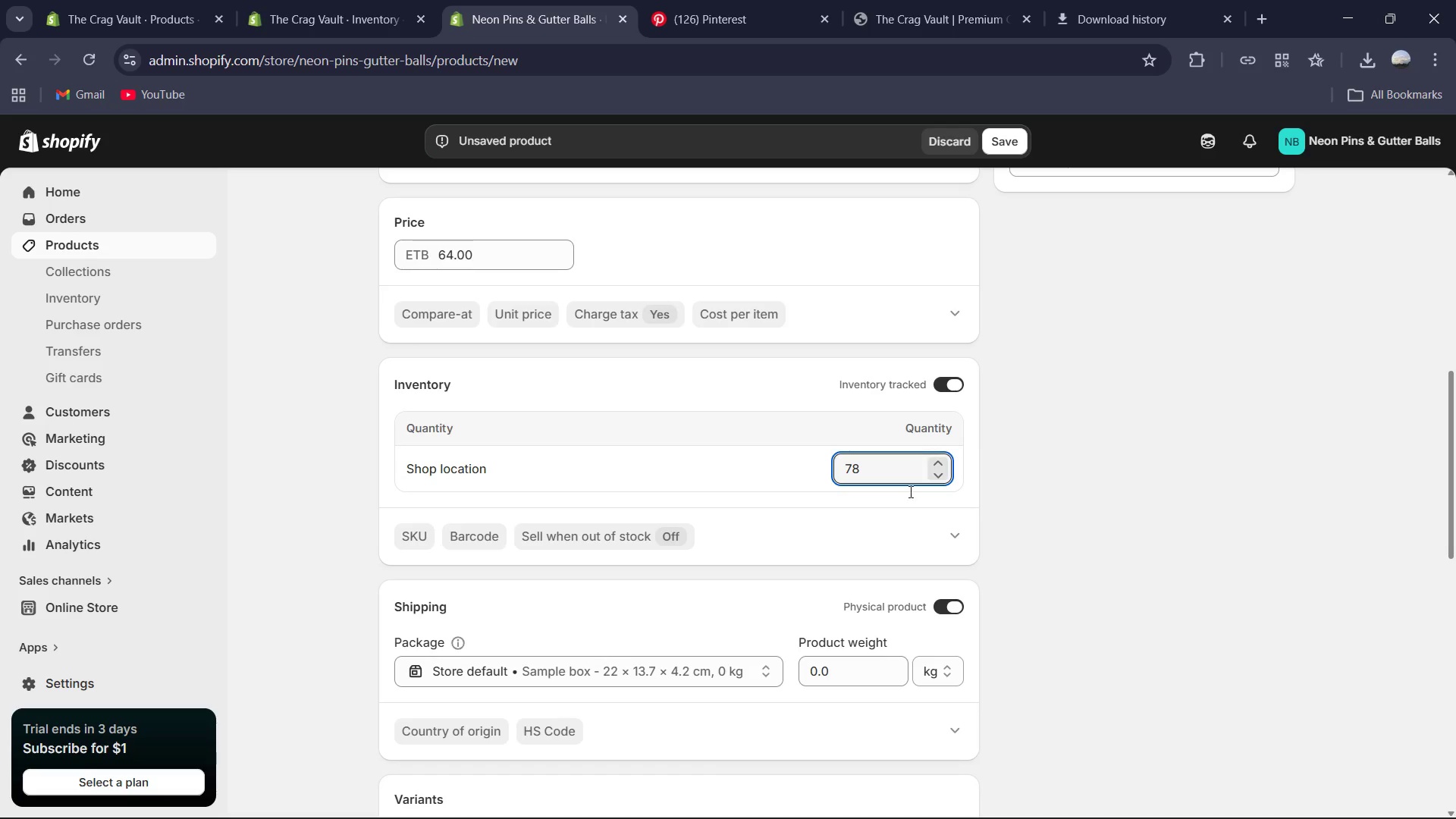 
scroll: coordinate [902, 639], scroll_direction: down, amount: 2.0
 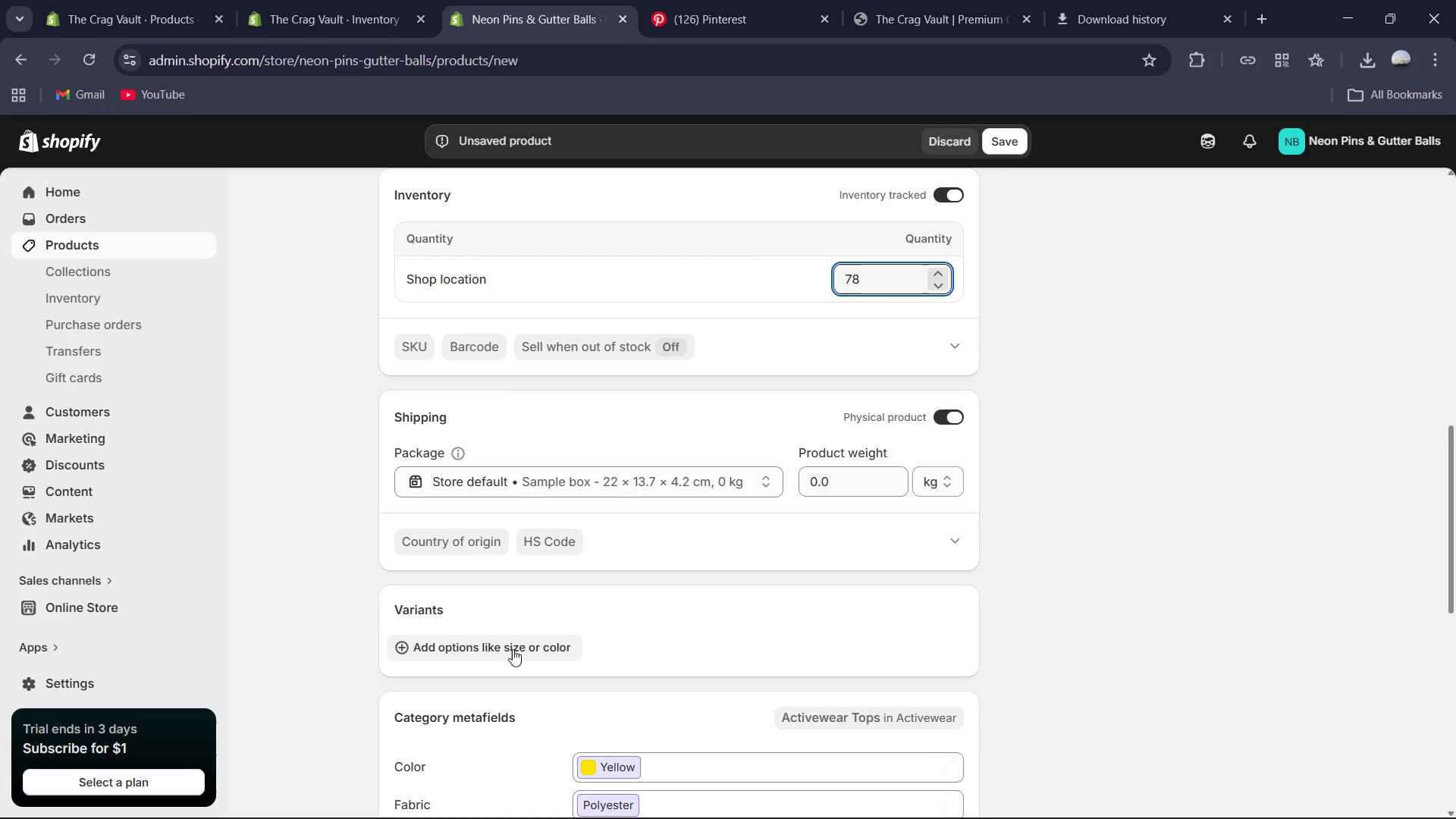 
left_click([513, 649])
 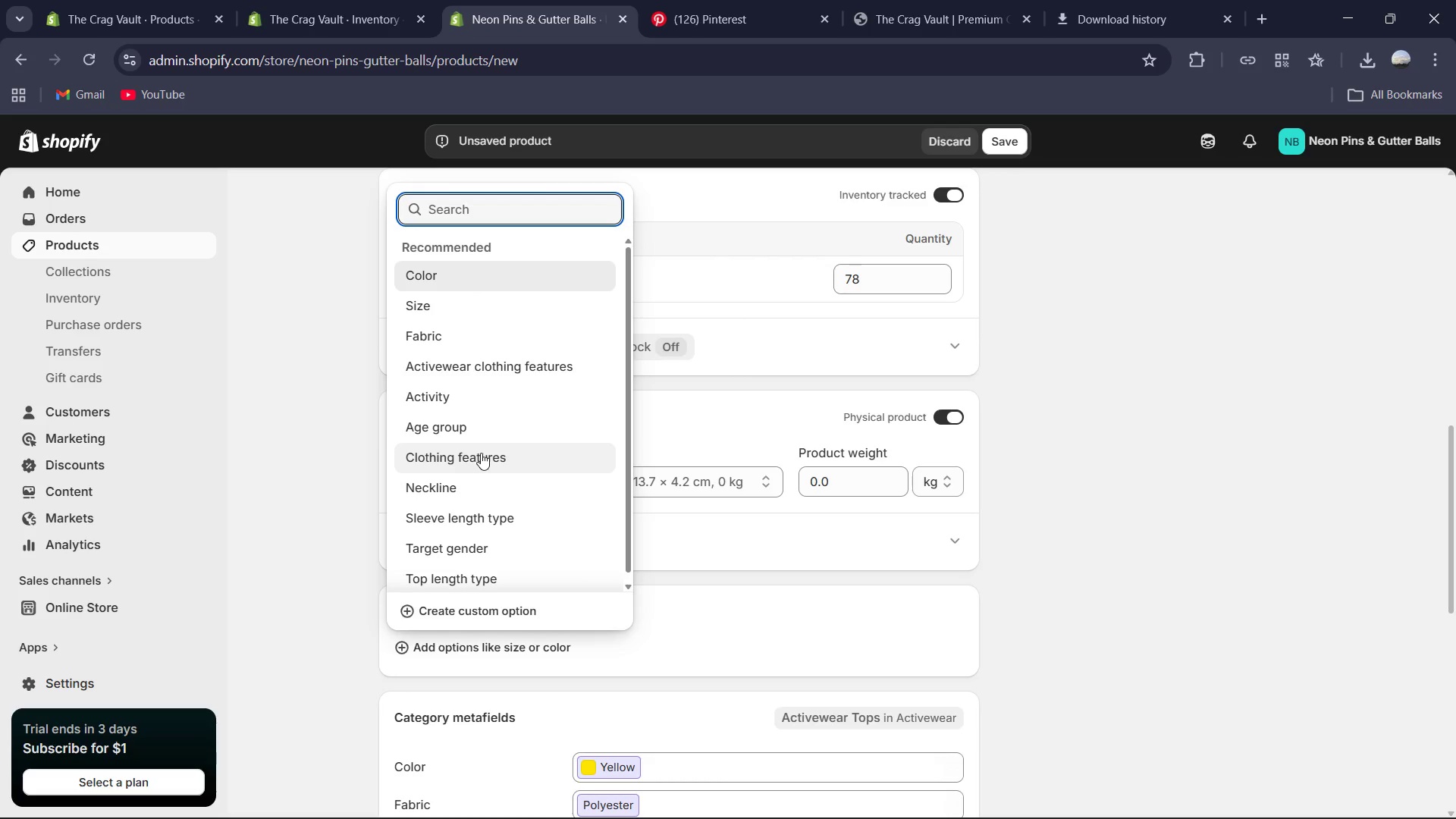 
type(Size )
 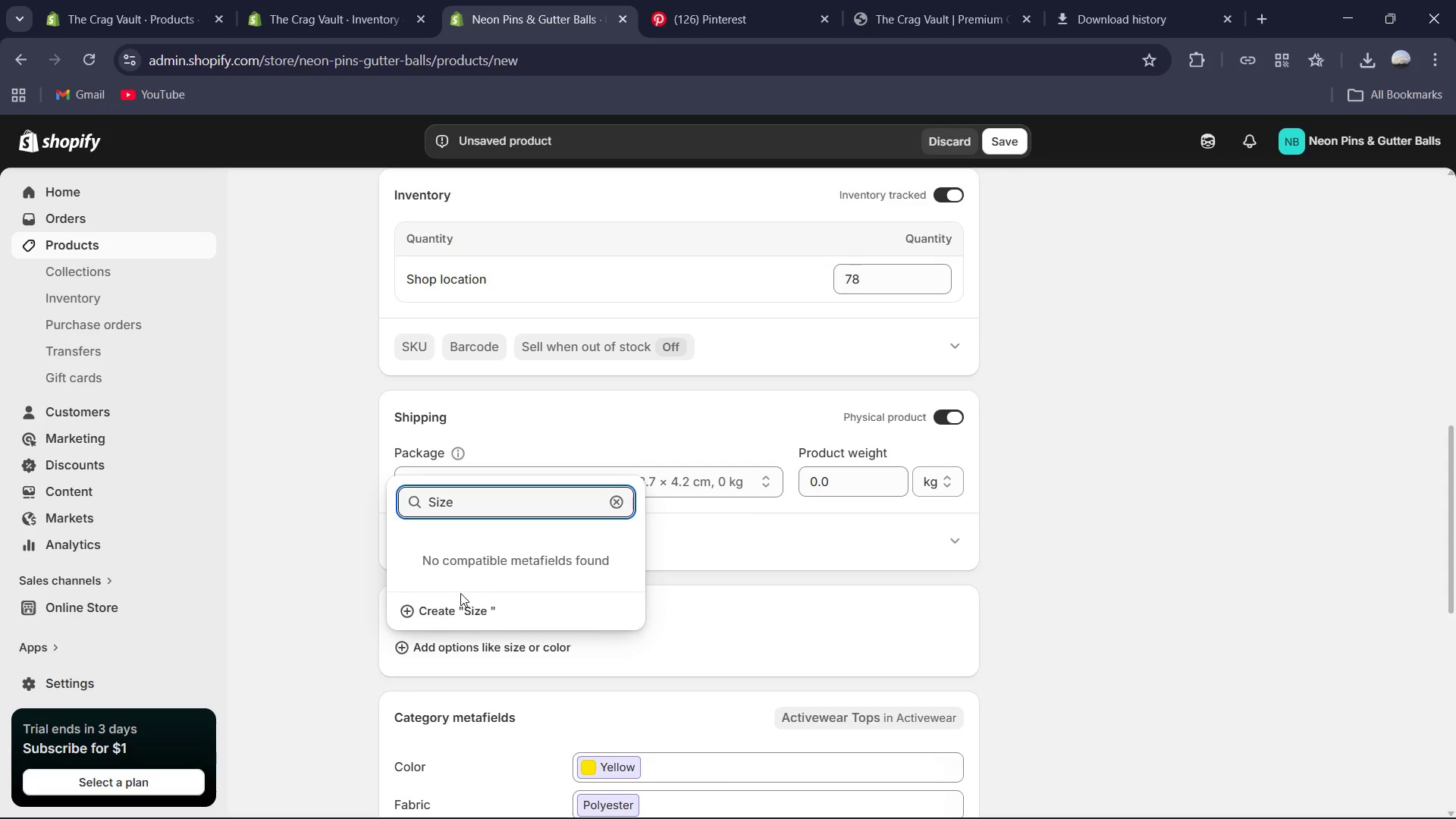 
left_click([456, 616])
 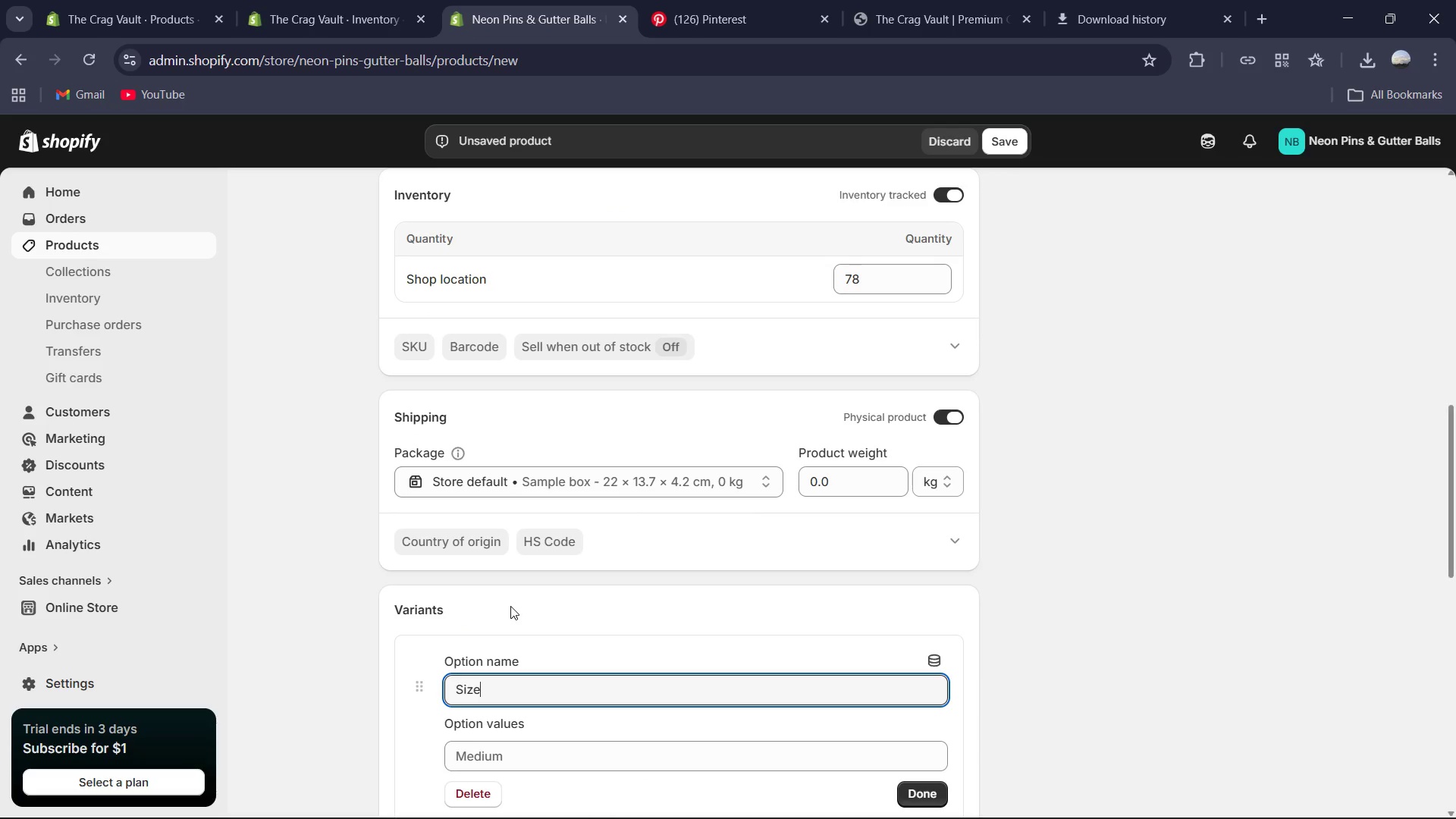 
scroll: coordinate [555, 692], scroll_direction: down, amount: 2.0
 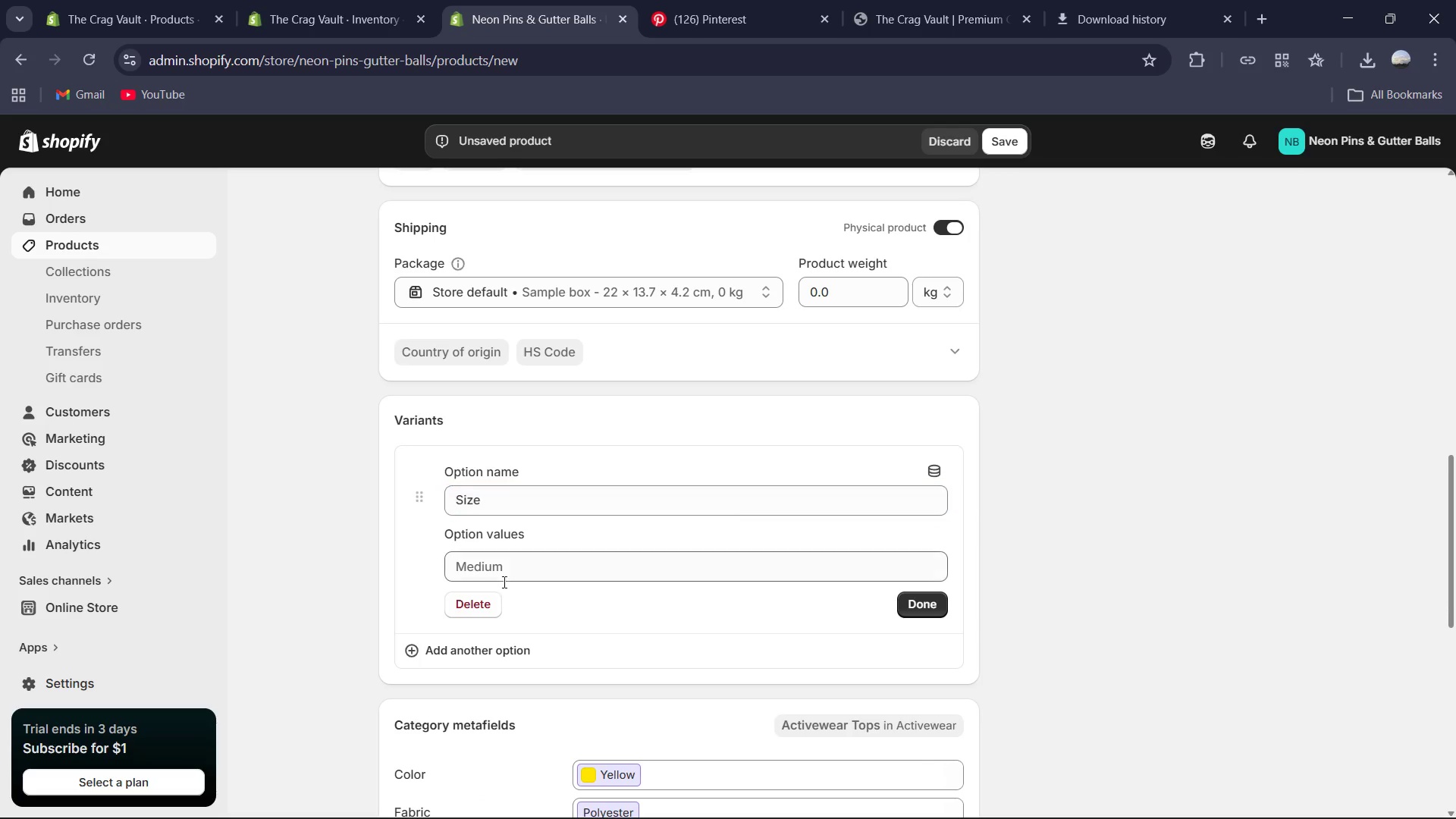 
double_click([511, 557])
 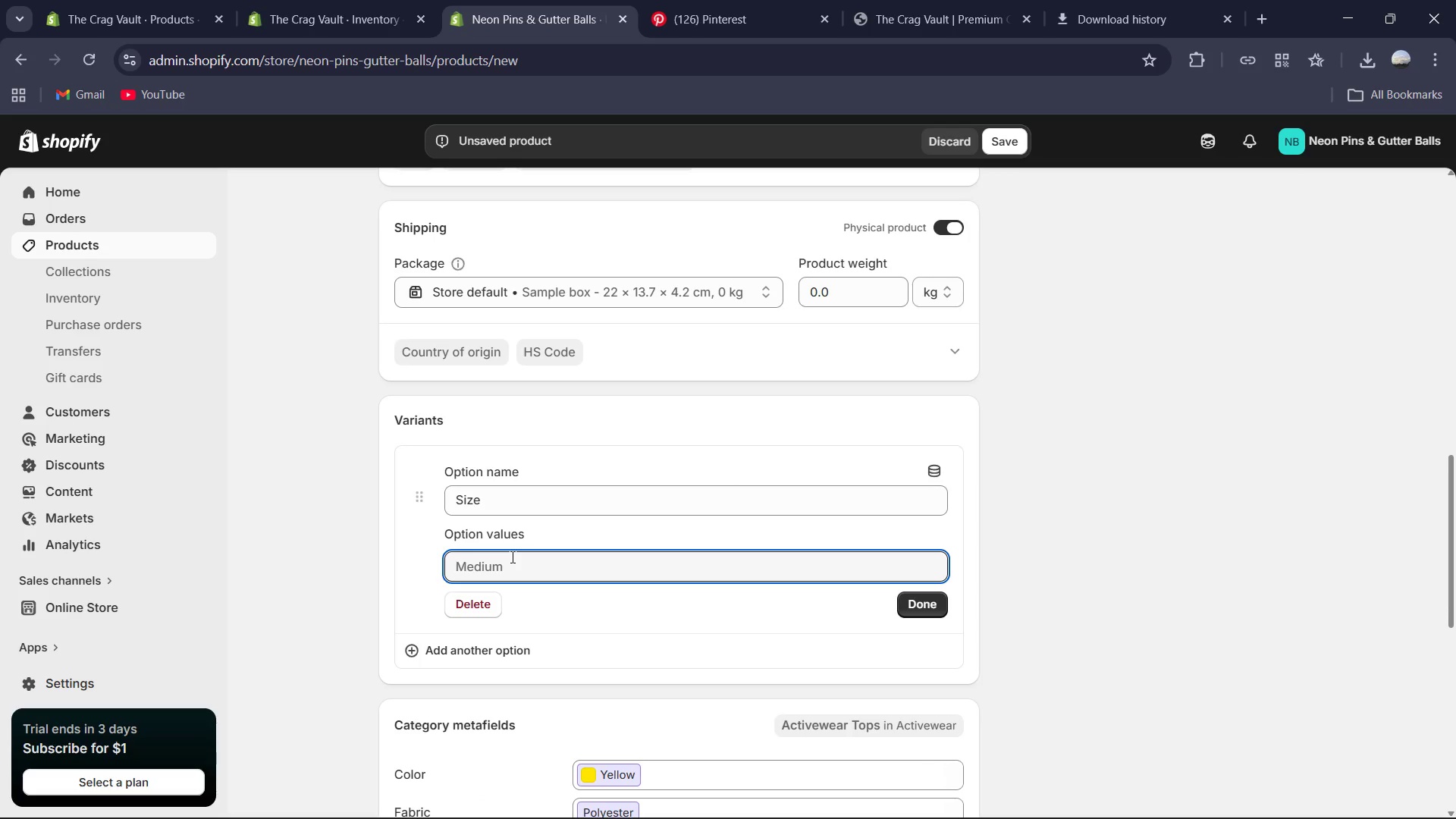 
type(Small)
 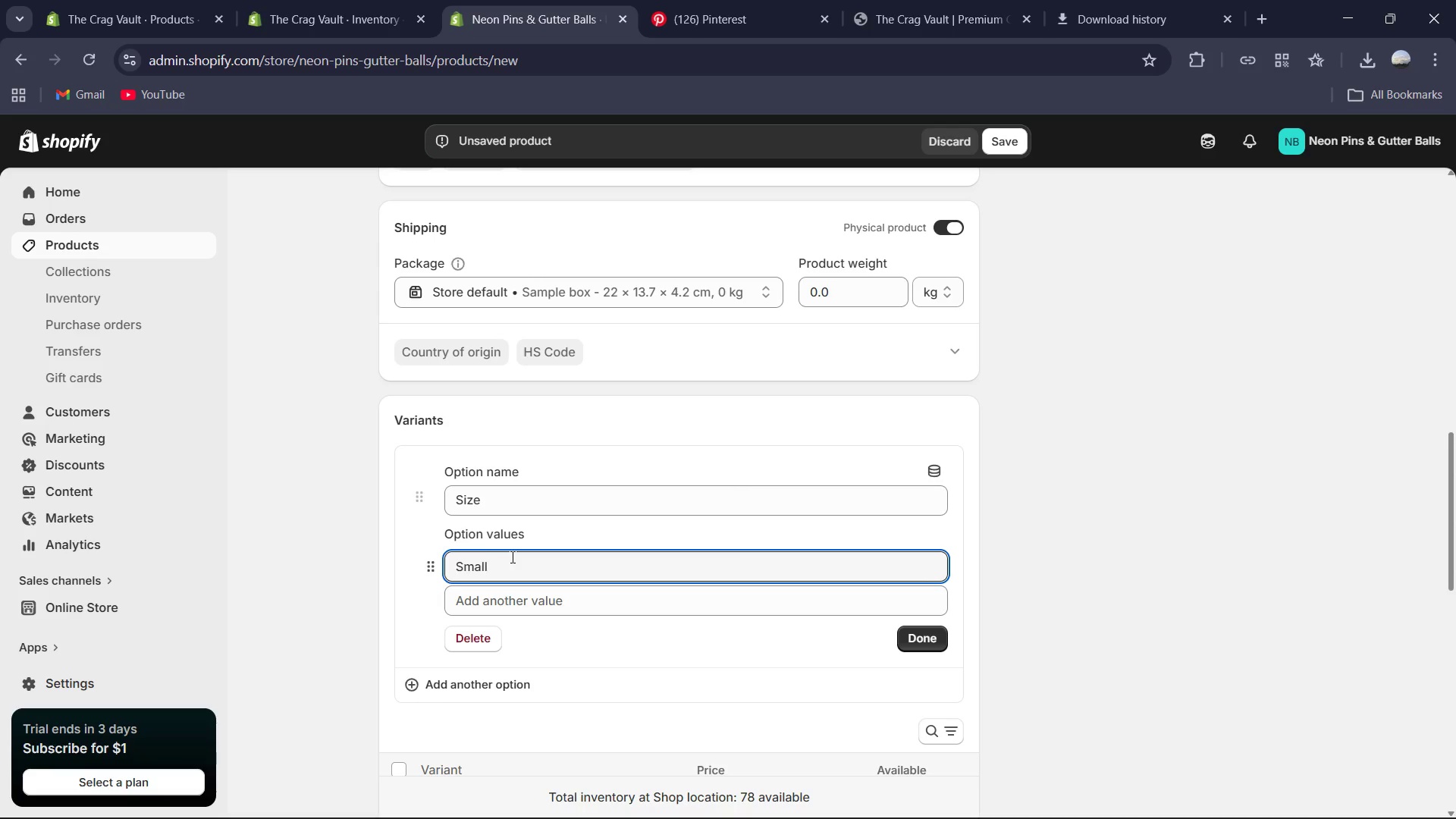 
left_click([534, 607])
 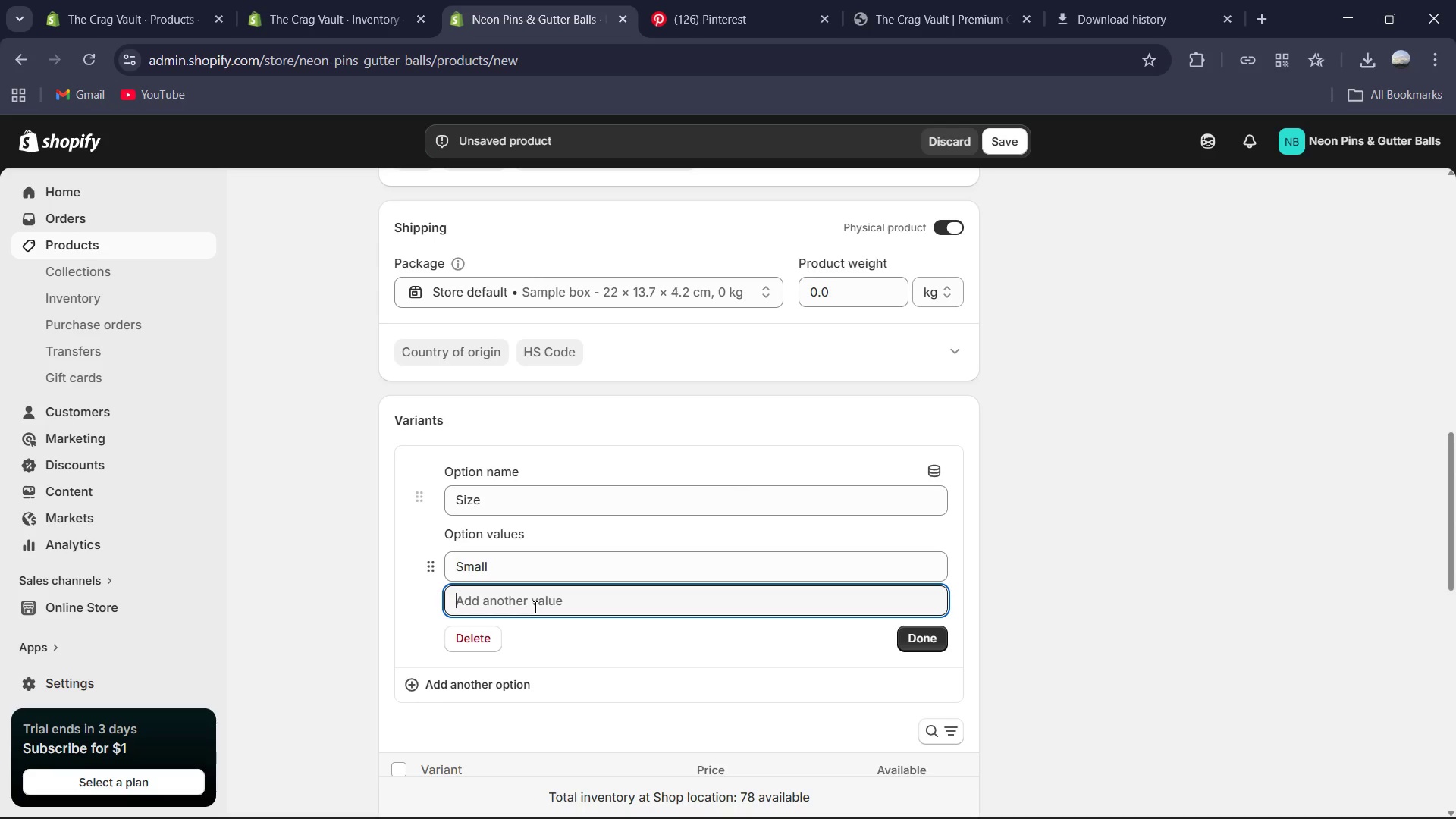 
type(Medium )
 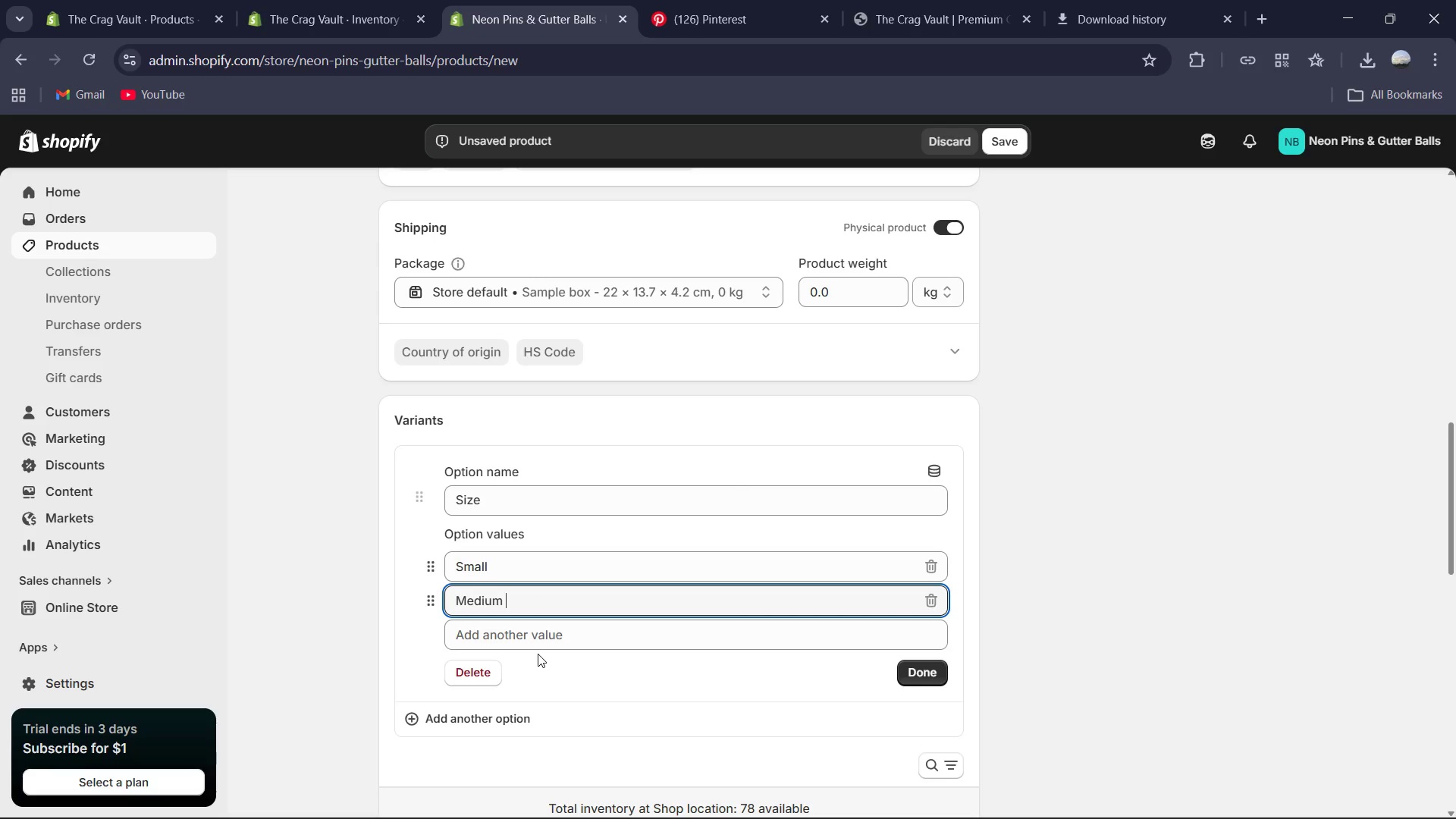 
left_click([538, 634])
 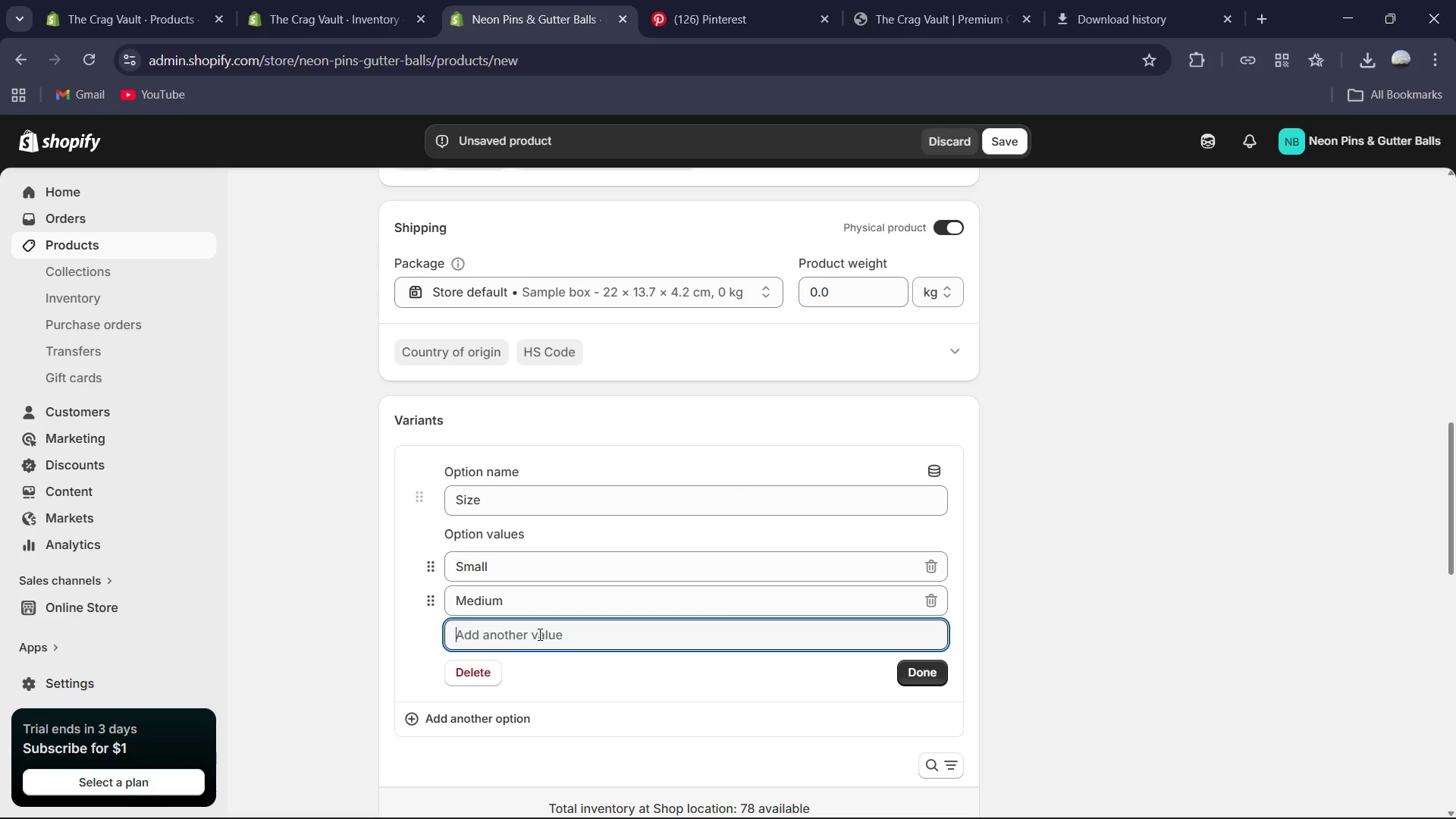 
type(Large )
 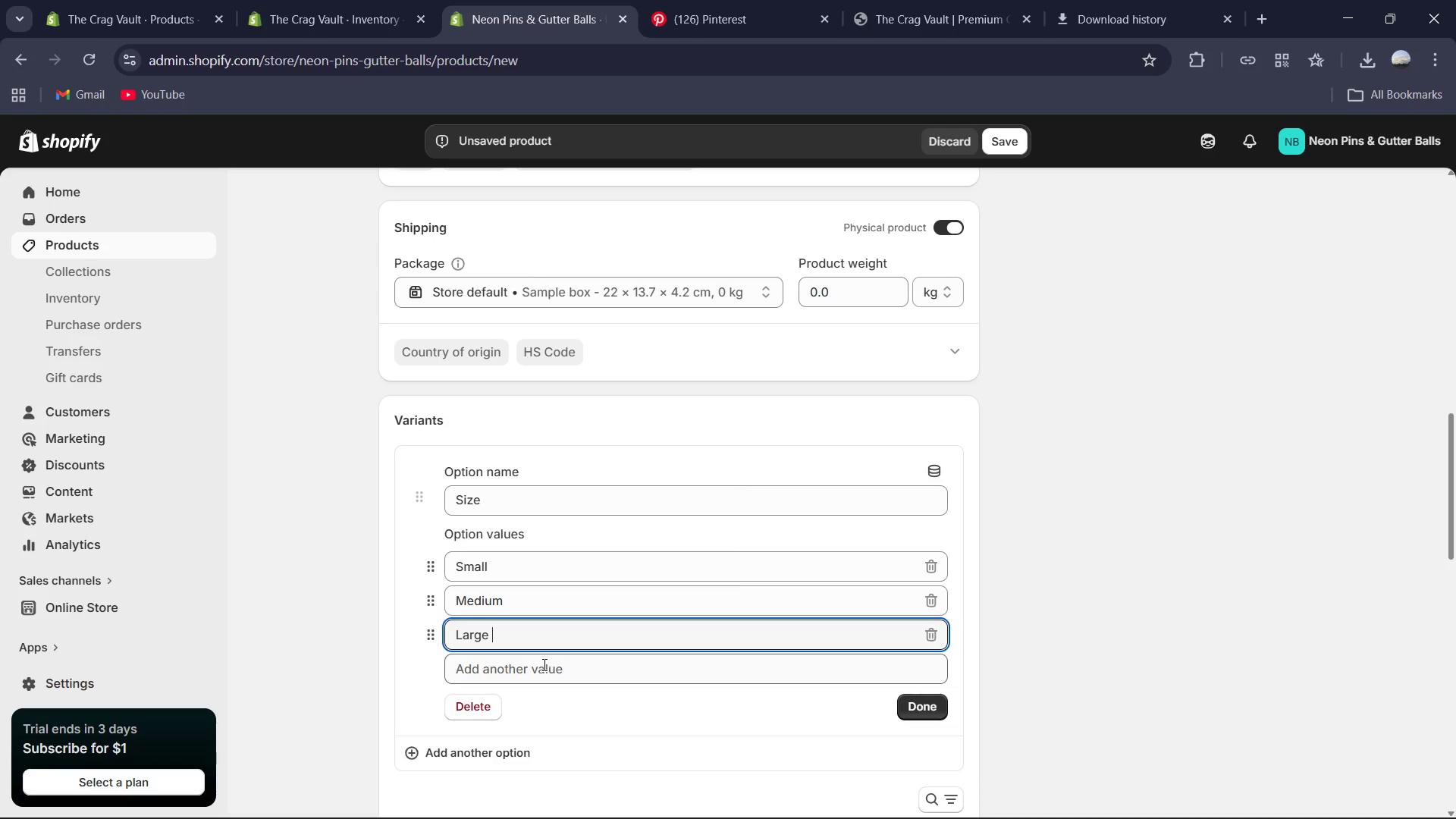 
type(XL)
 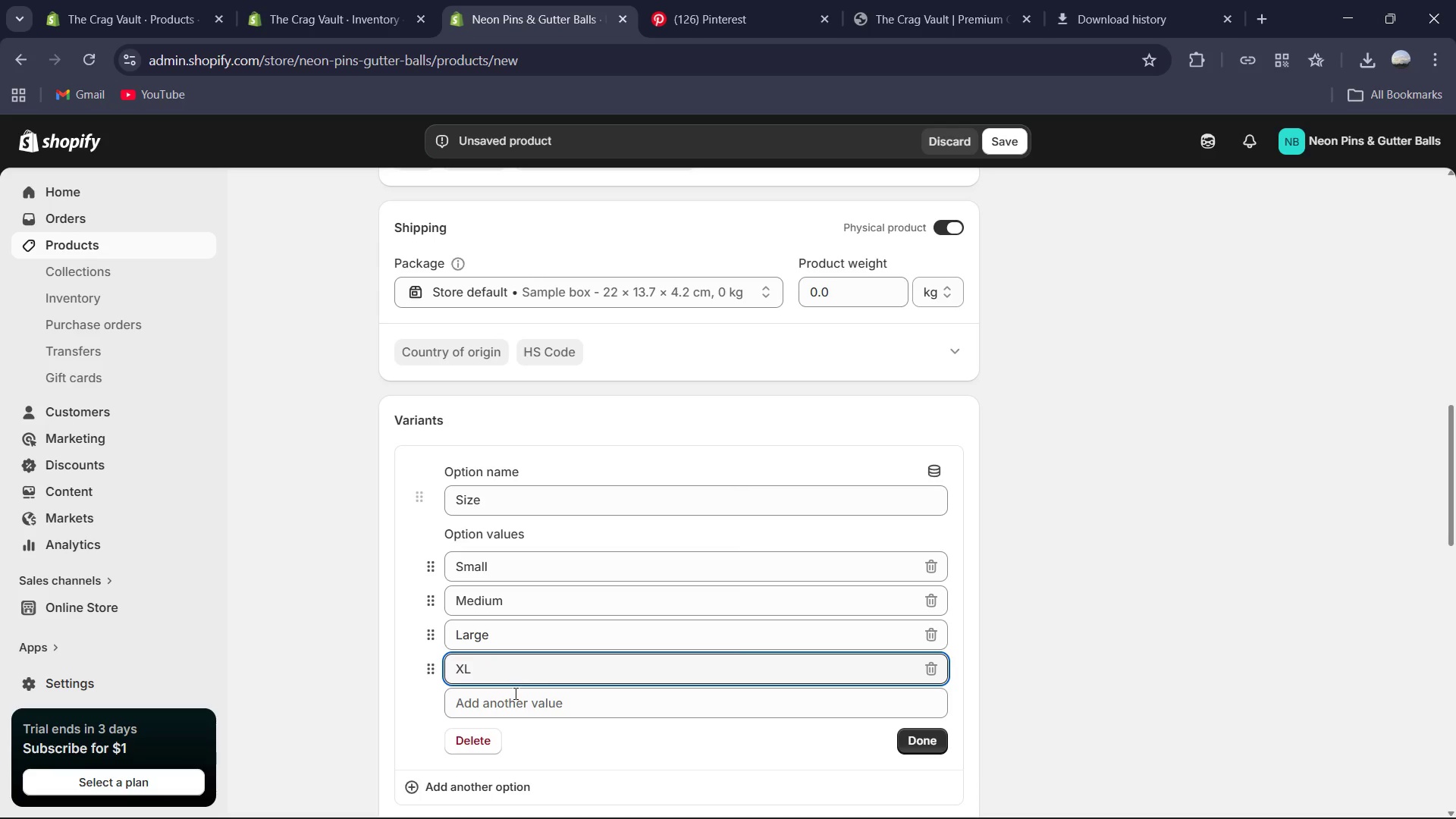 
left_click([514, 698])
 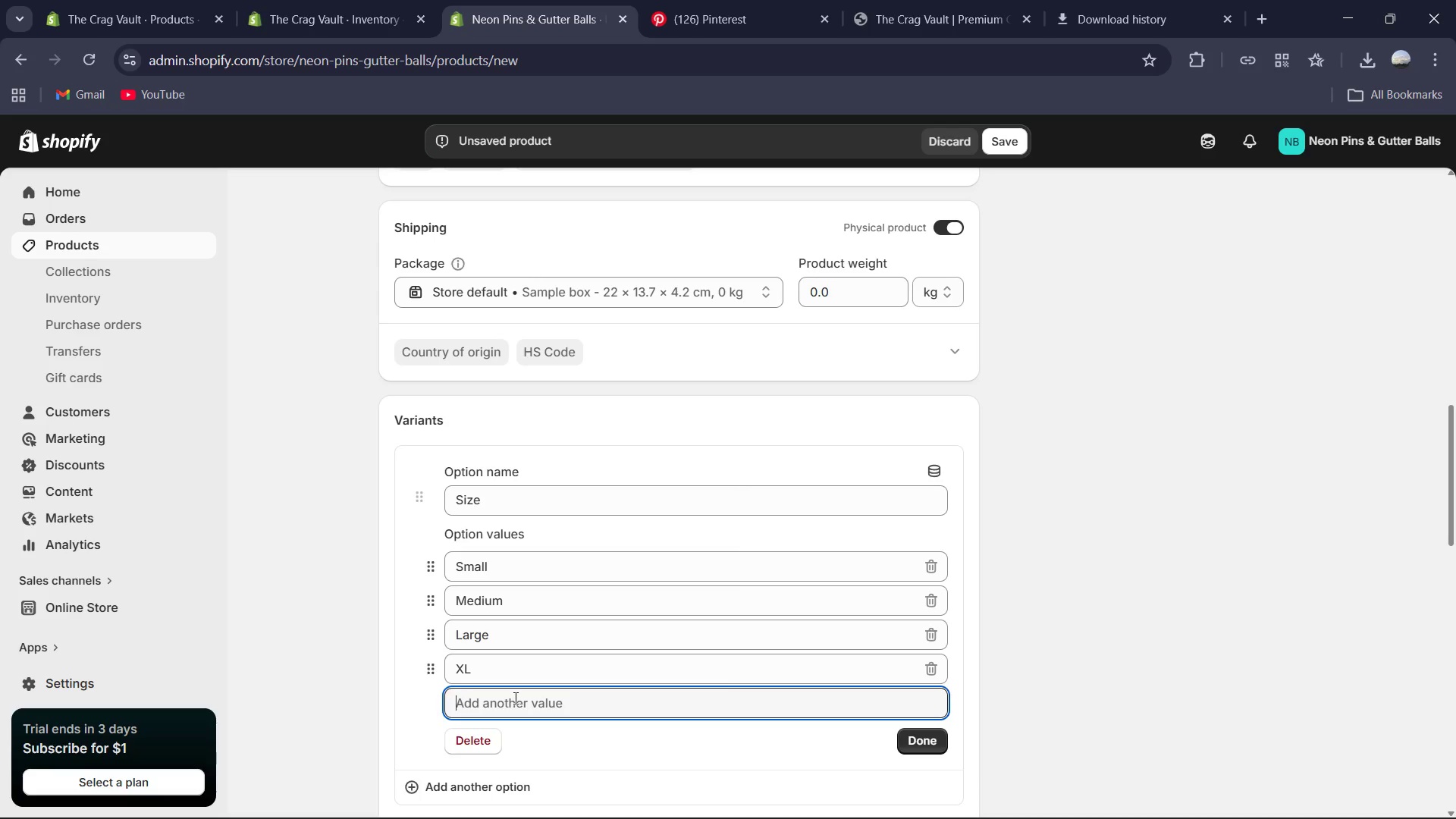 
type(XXL)
 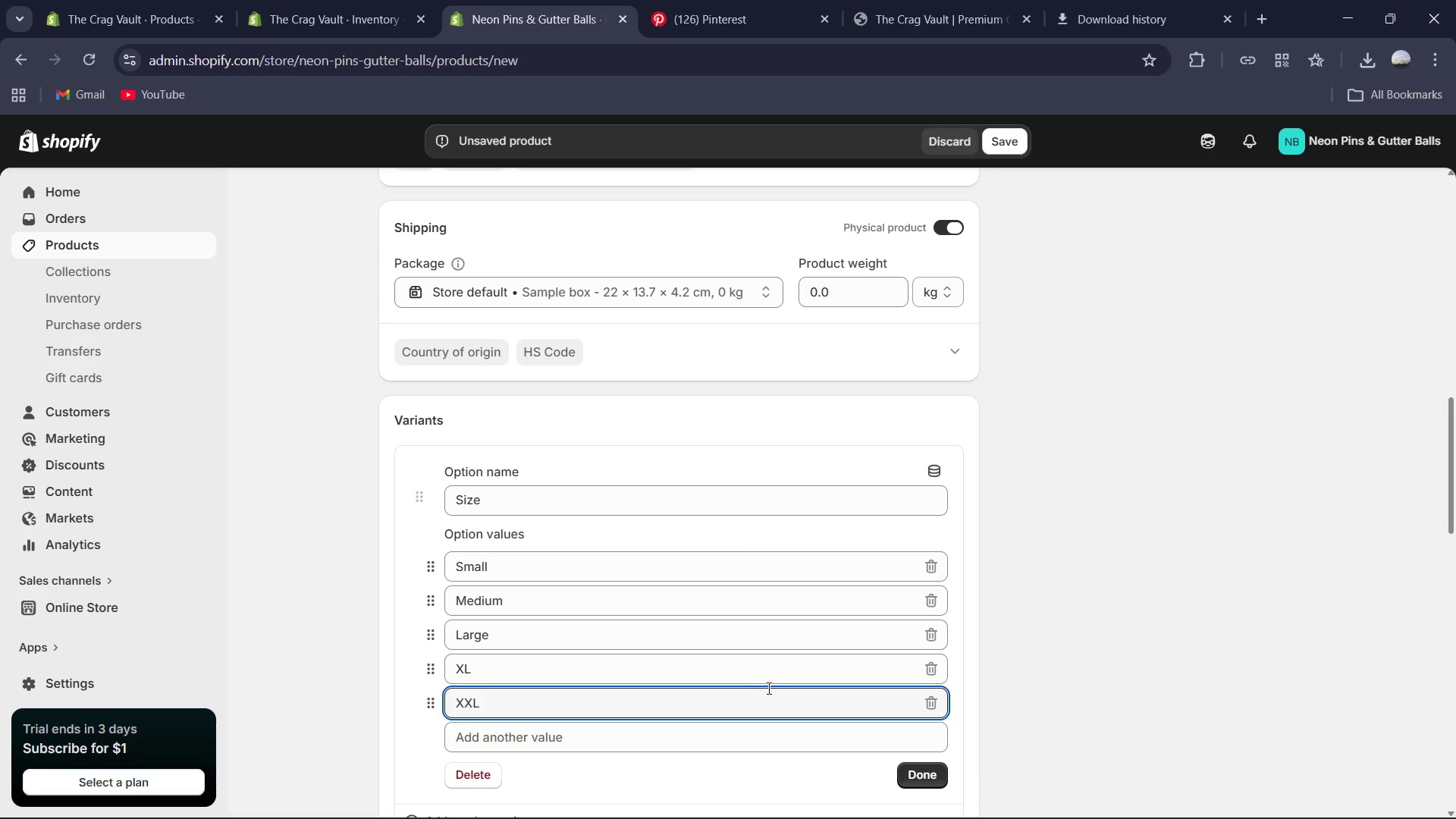 
scroll: coordinate [804, 722], scroll_direction: down, amount: 1.0
 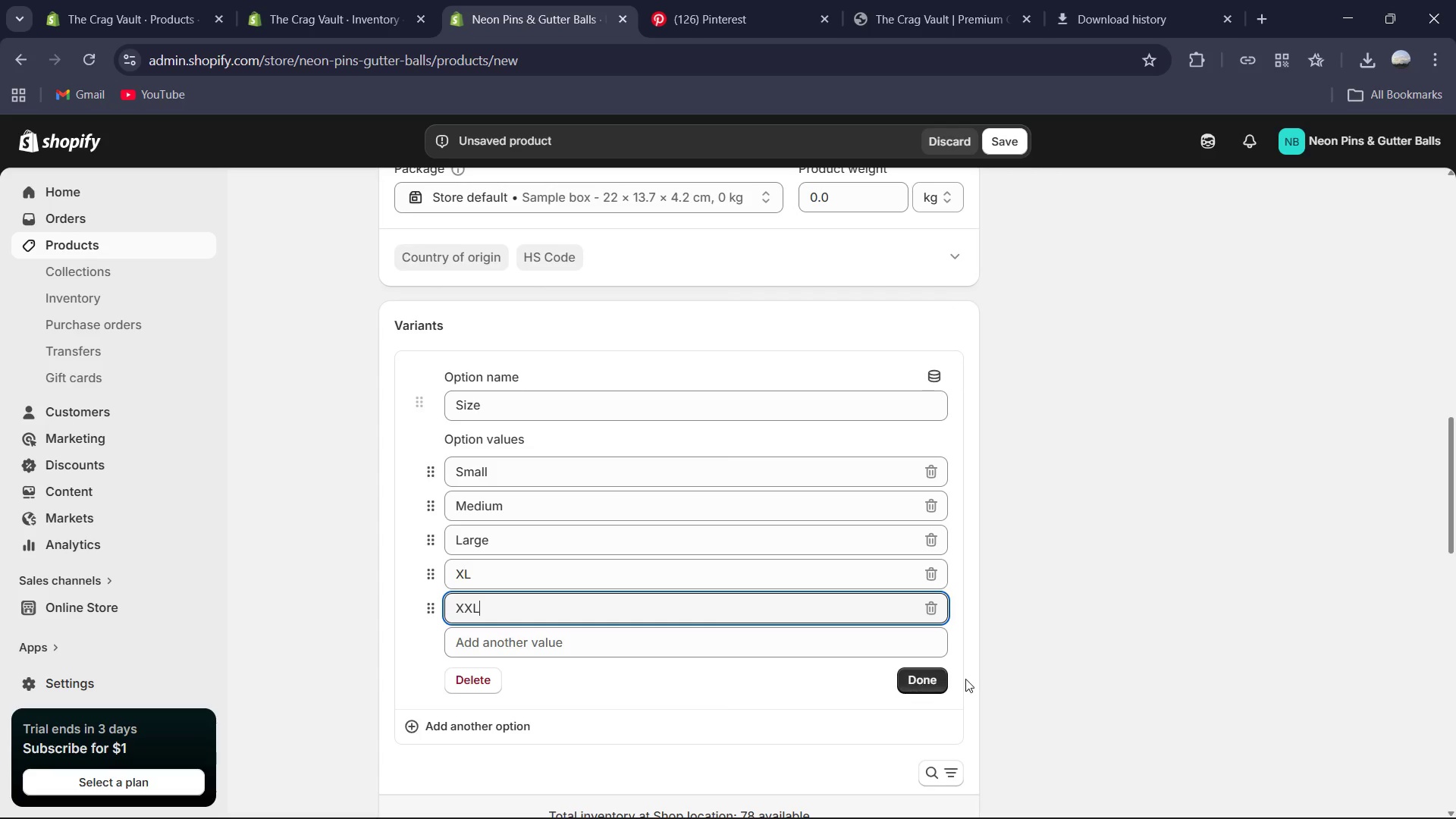 
left_click([933, 683])
 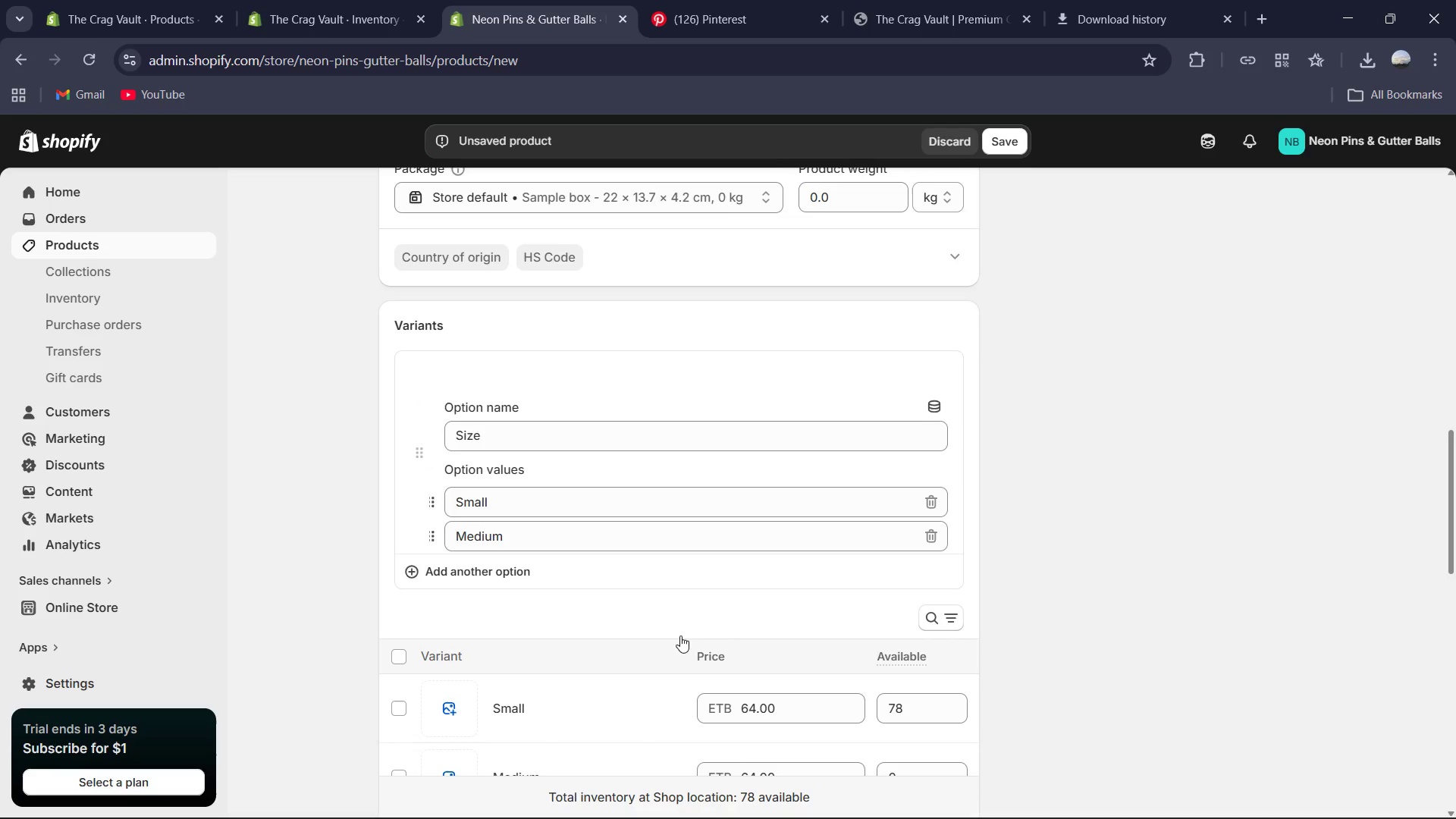 
scroll: coordinate [680, 635], scroll_direction: down, amount: 2.0
 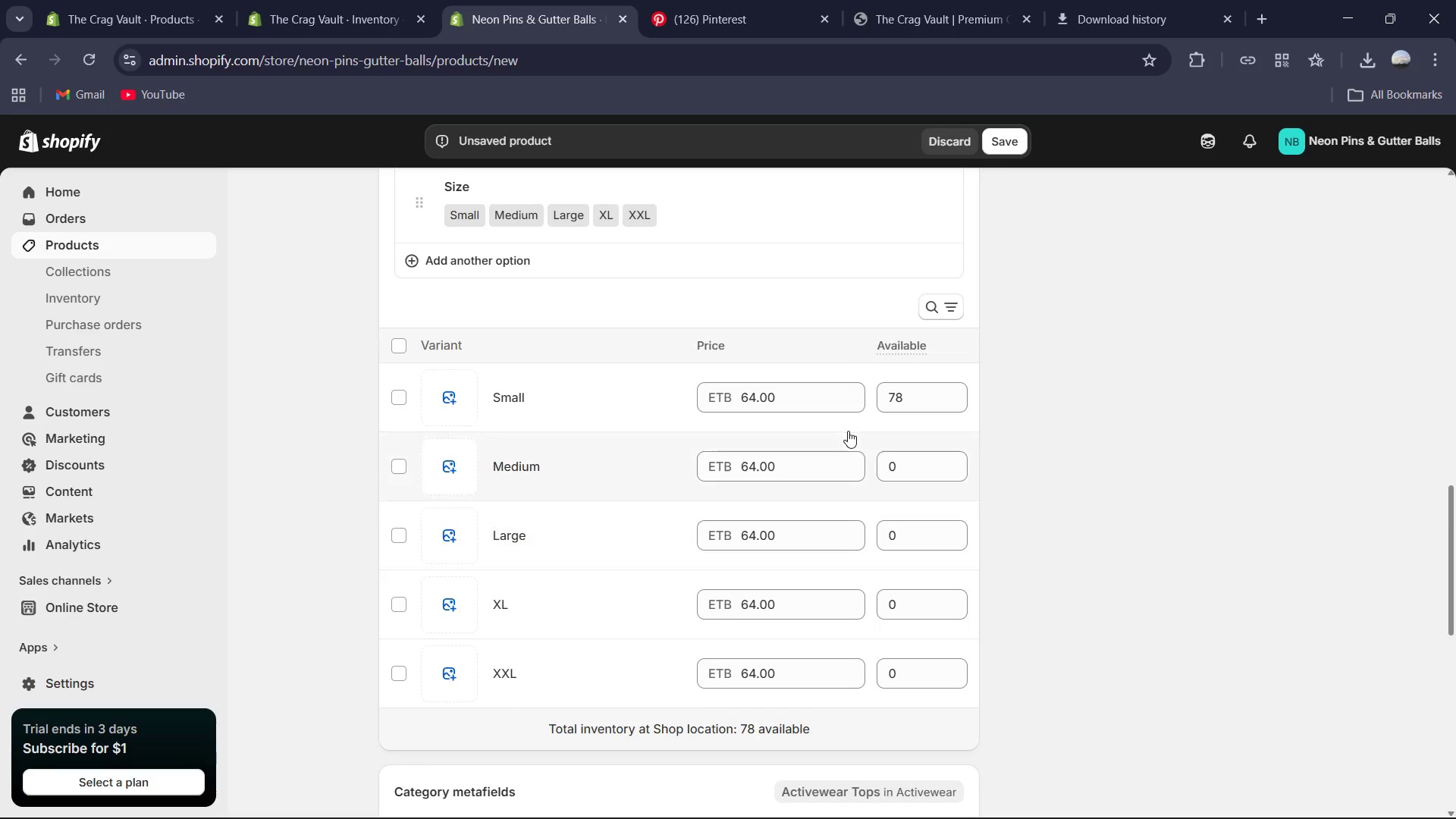 
left_click([923, 465])
 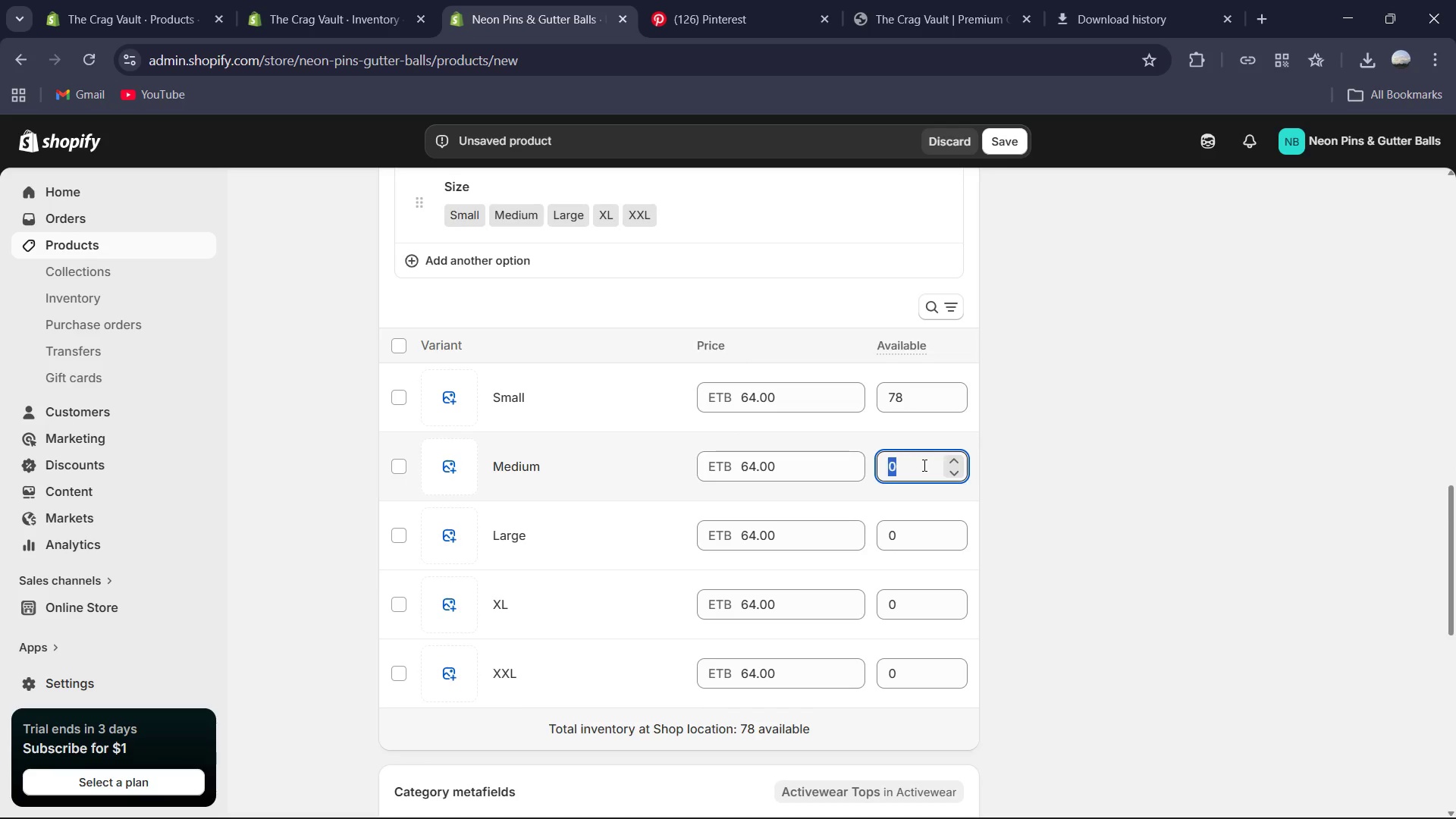 
key(Numpad9)
 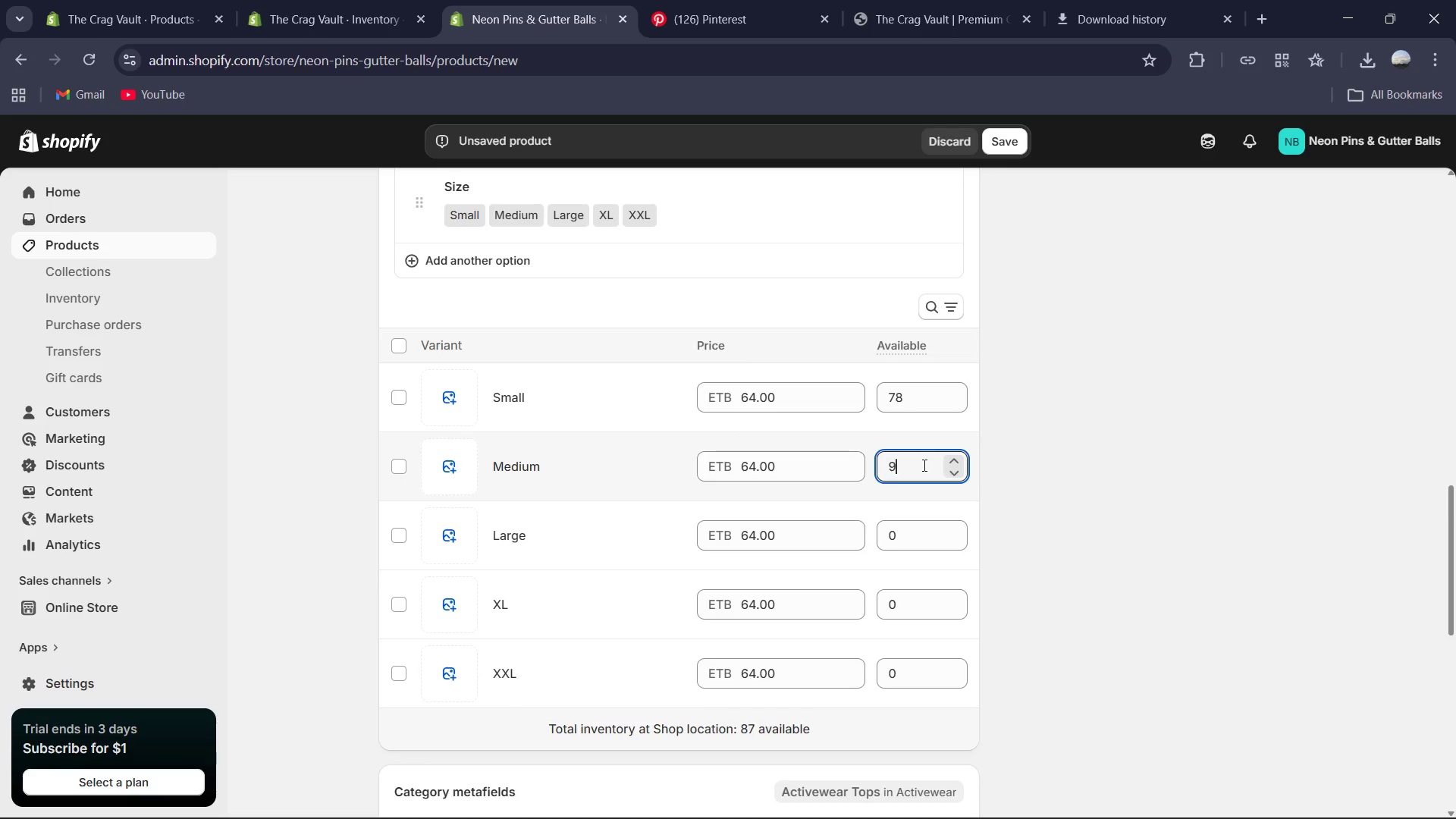 
key(Numpad6)
 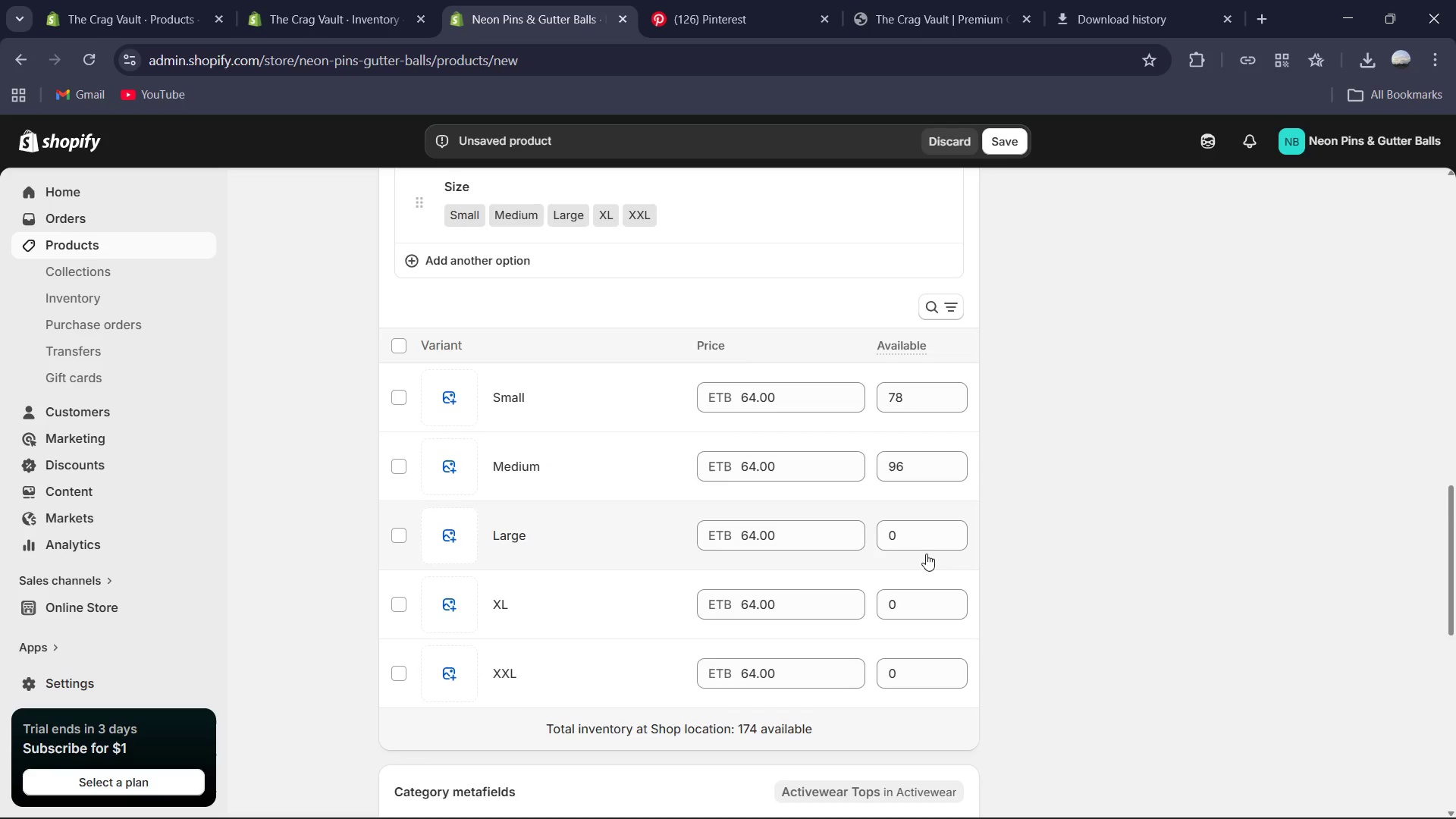 
double_click([926, 538])
 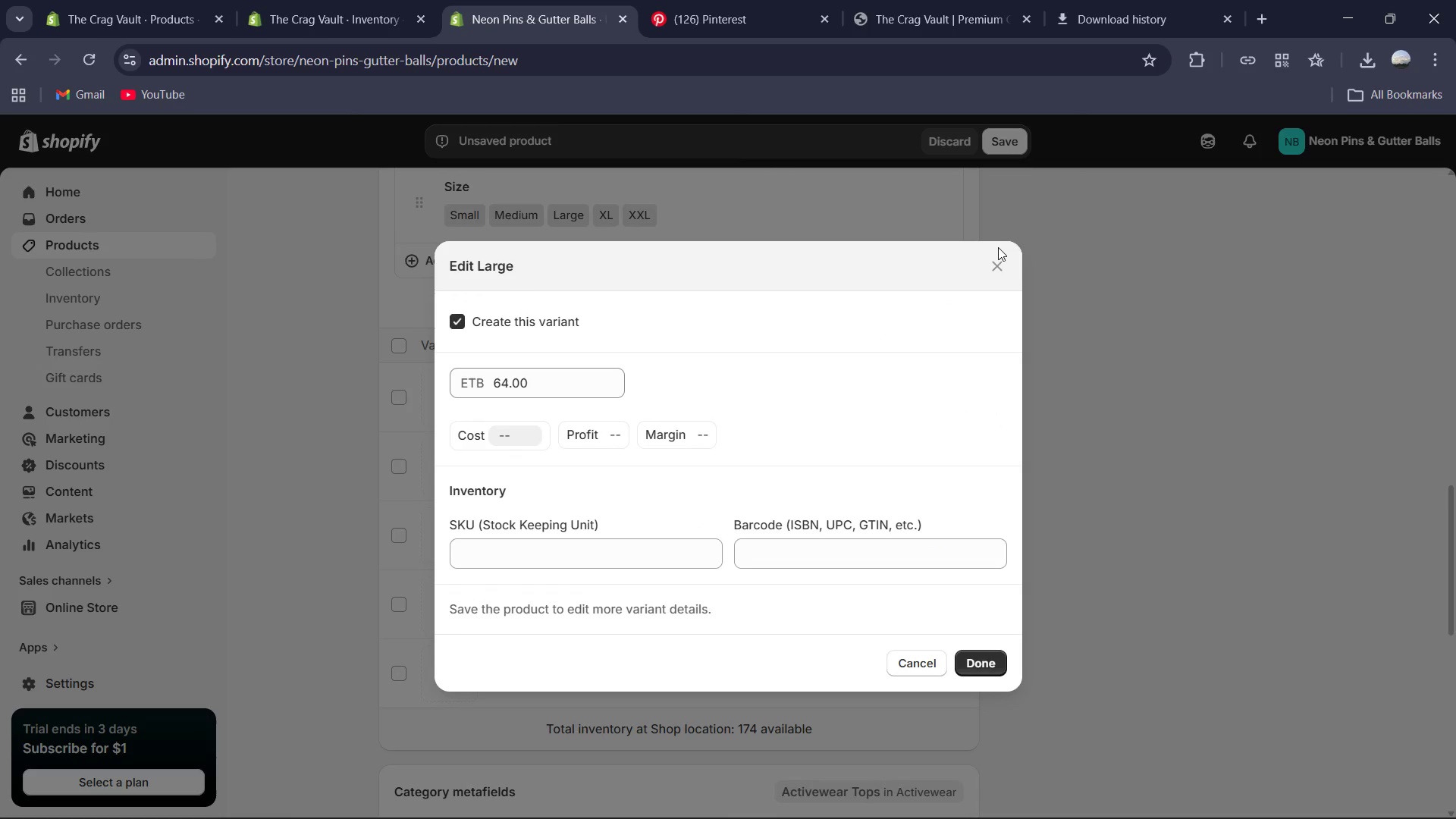 
double_click([998, 267])
 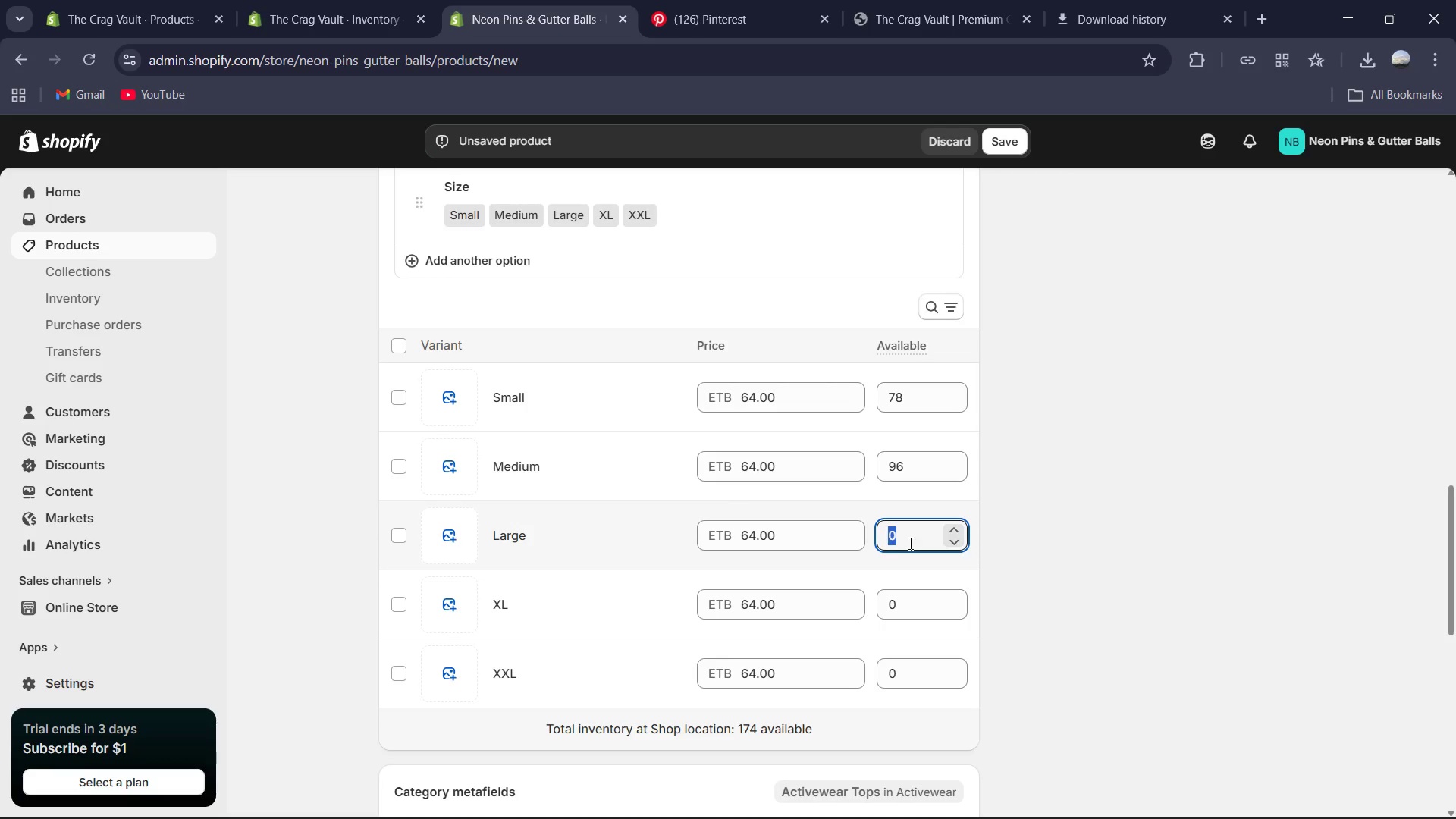 
key(Numpad7)
 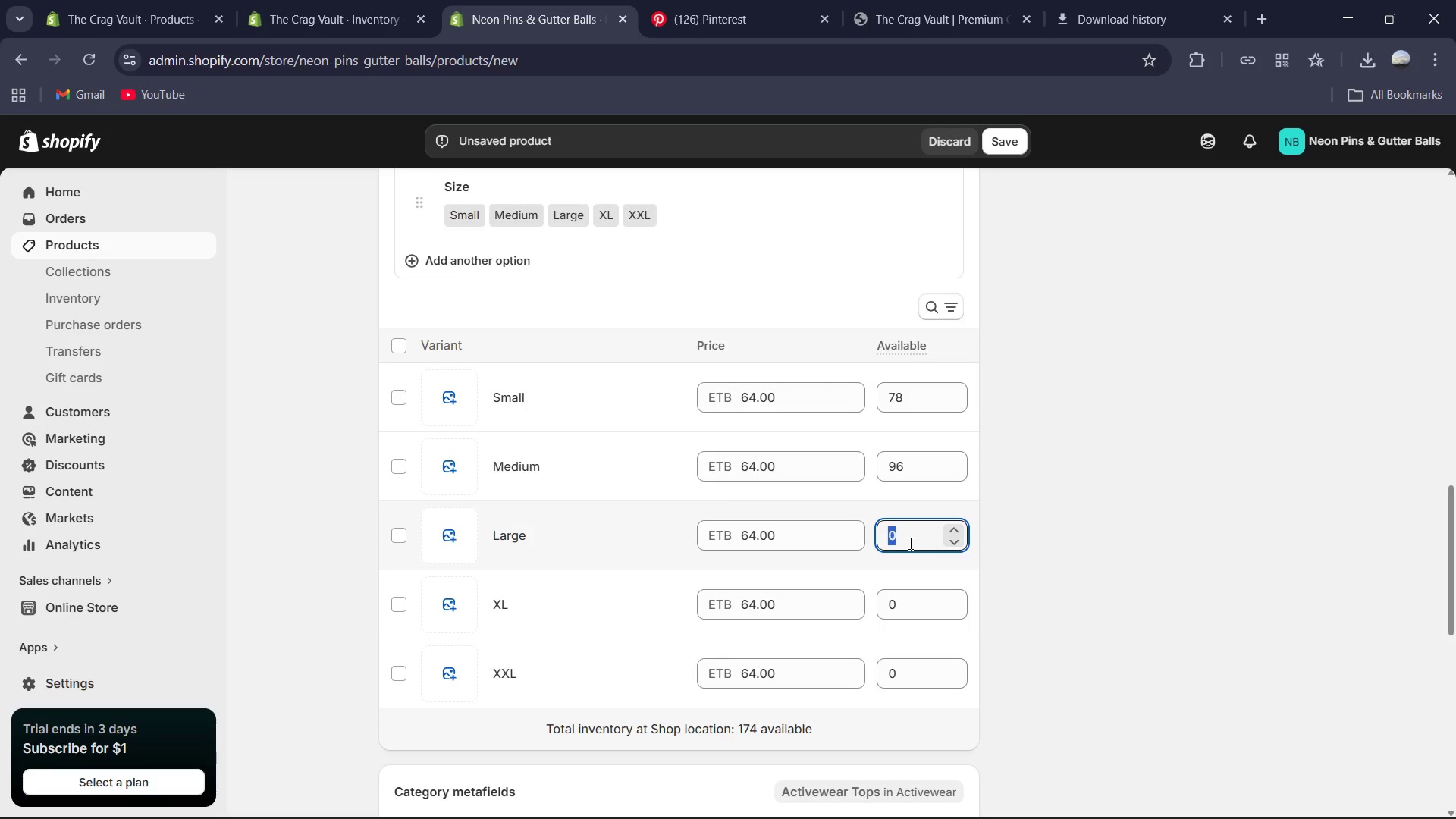 
key(Numpad8)
 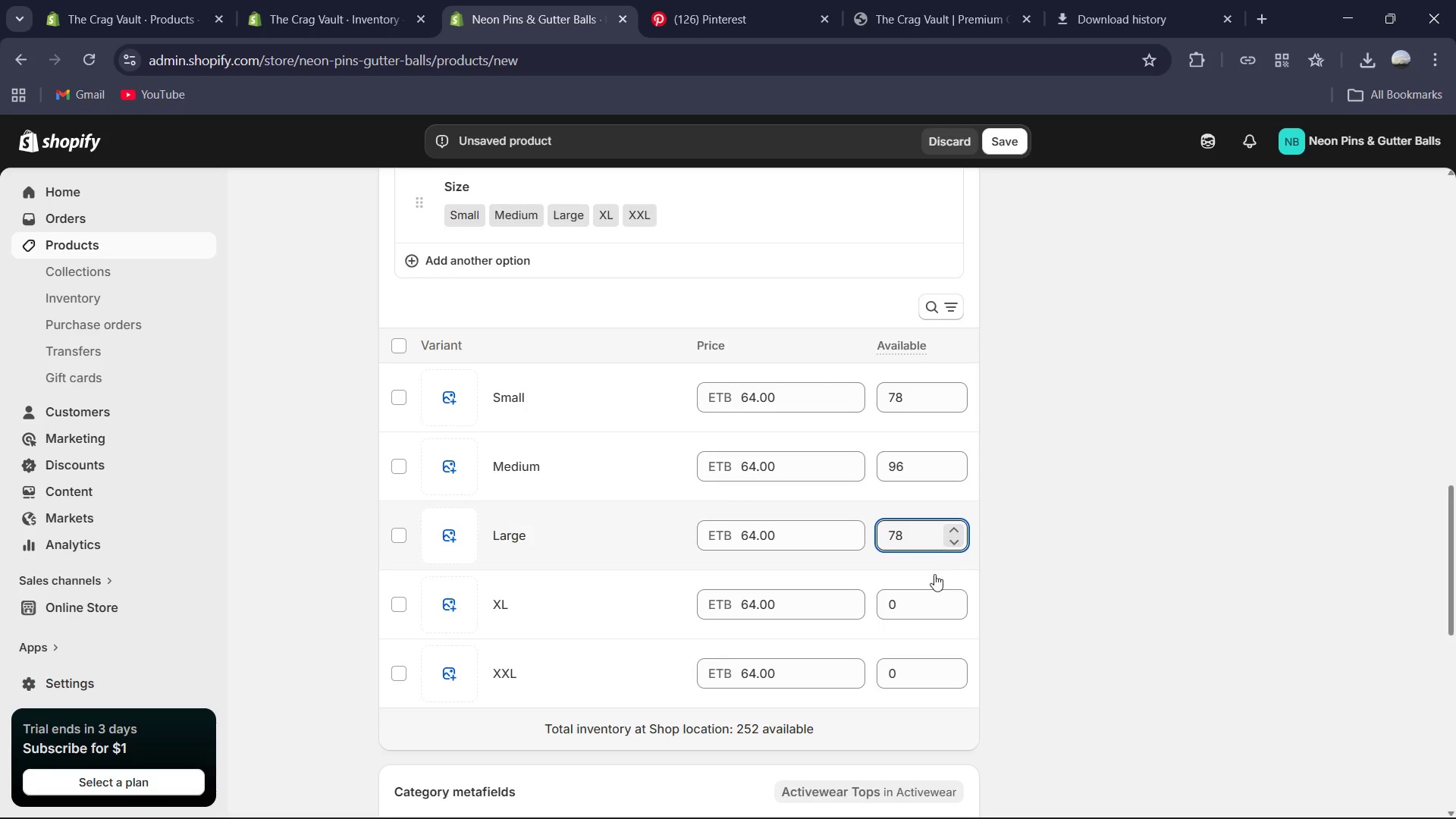 
left_click([919, 592])
 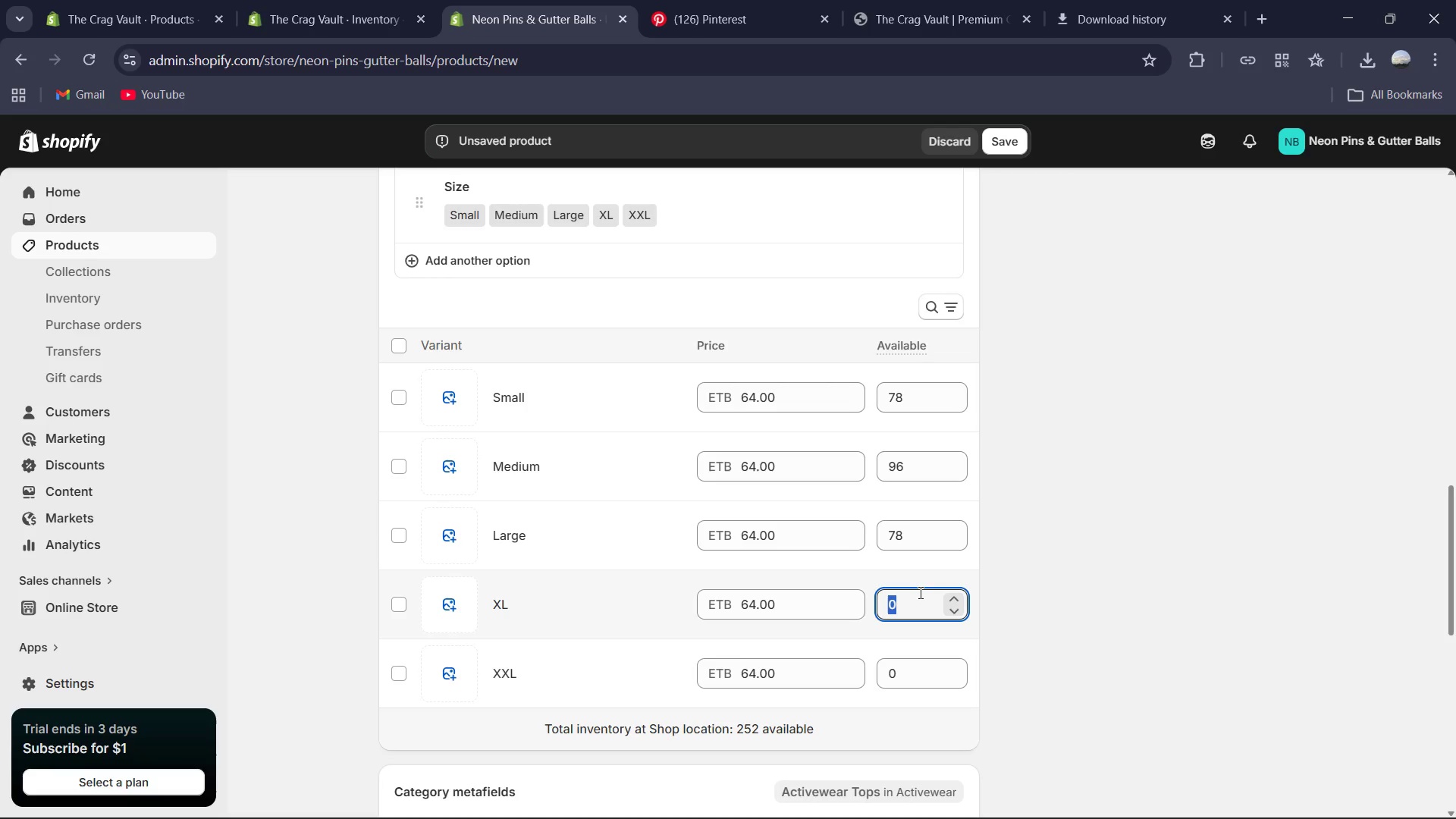 
key(Numpad9)
 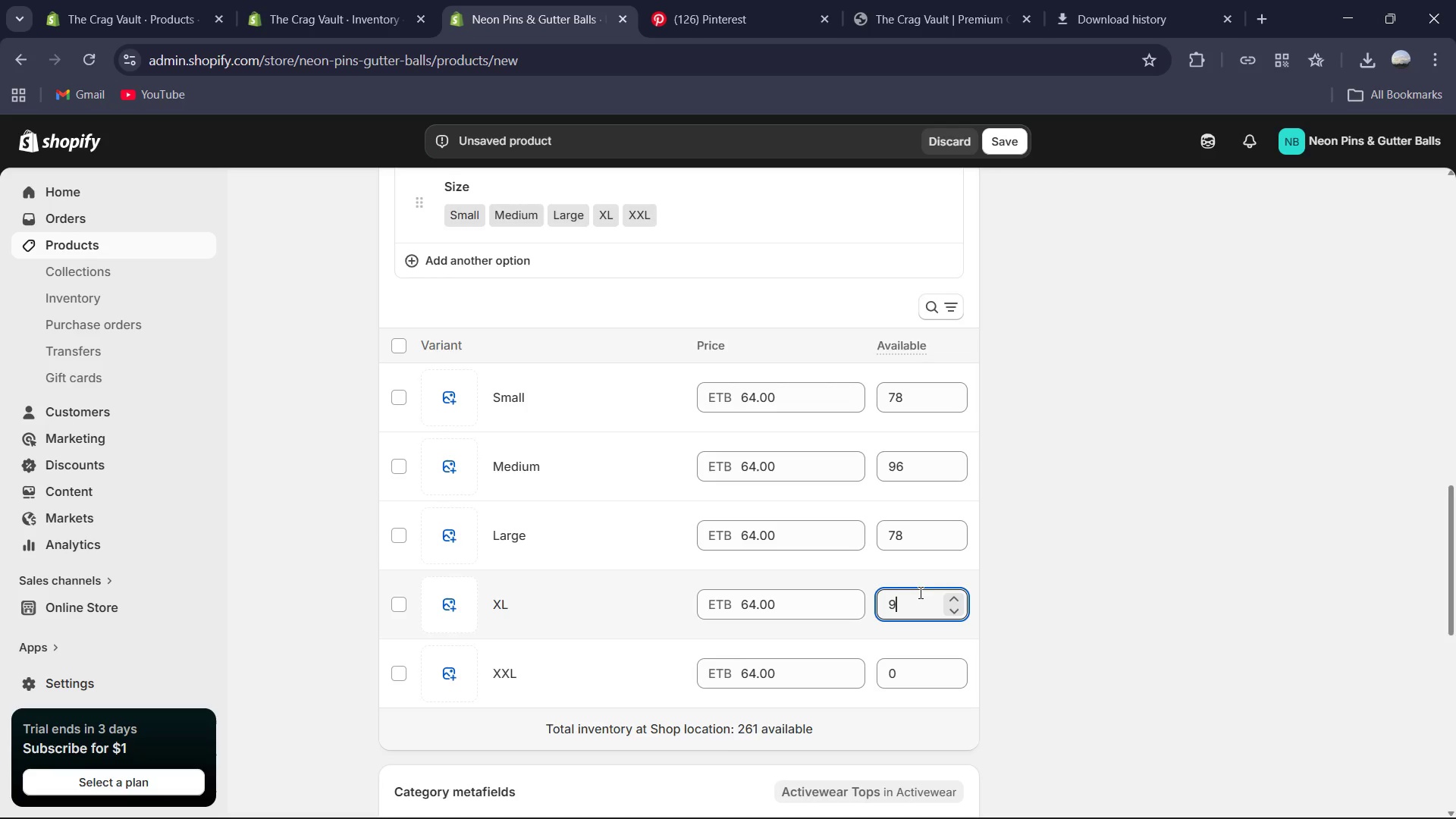 
key(Numpad6)
 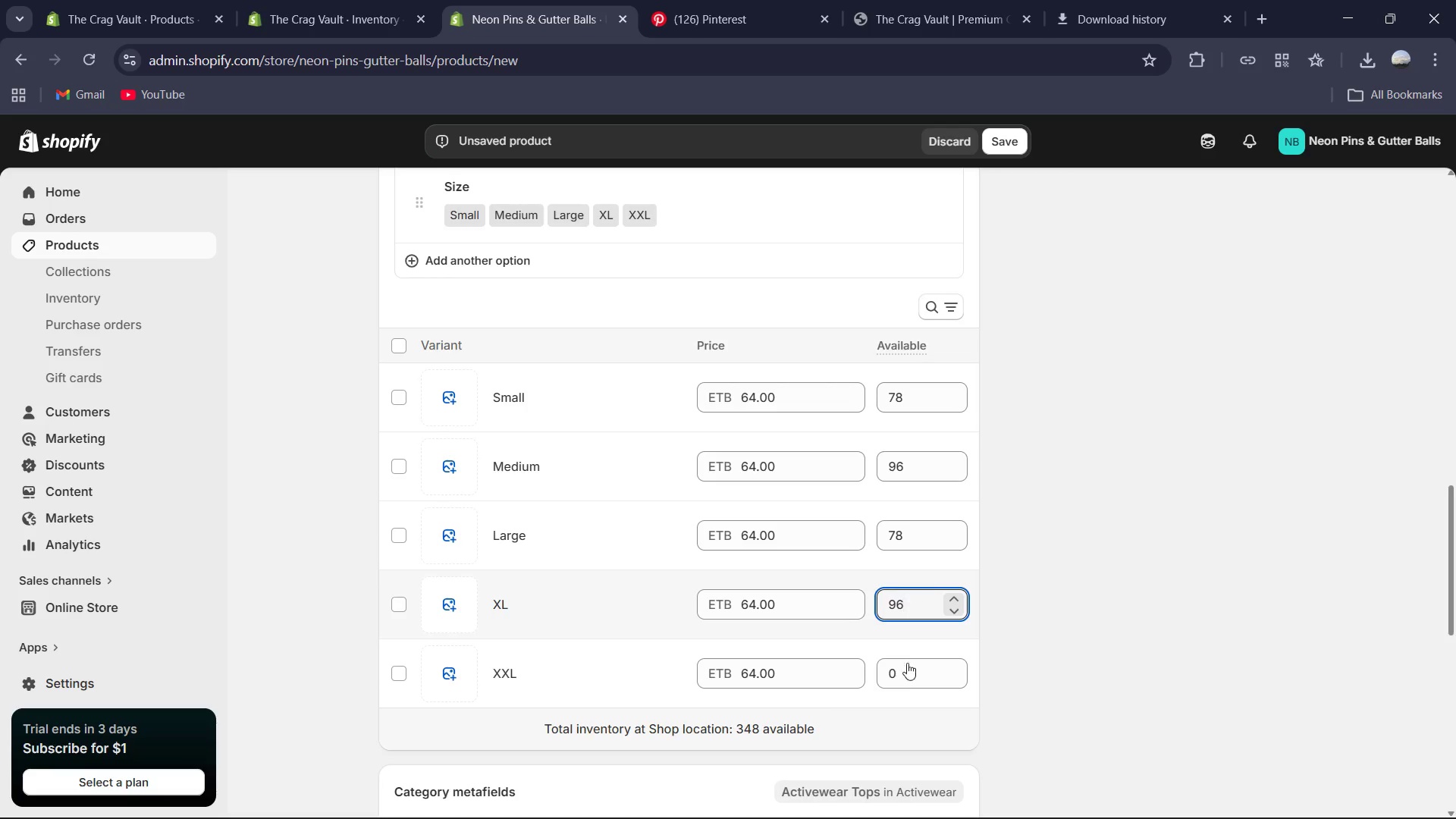 
left_click([910, 670])
 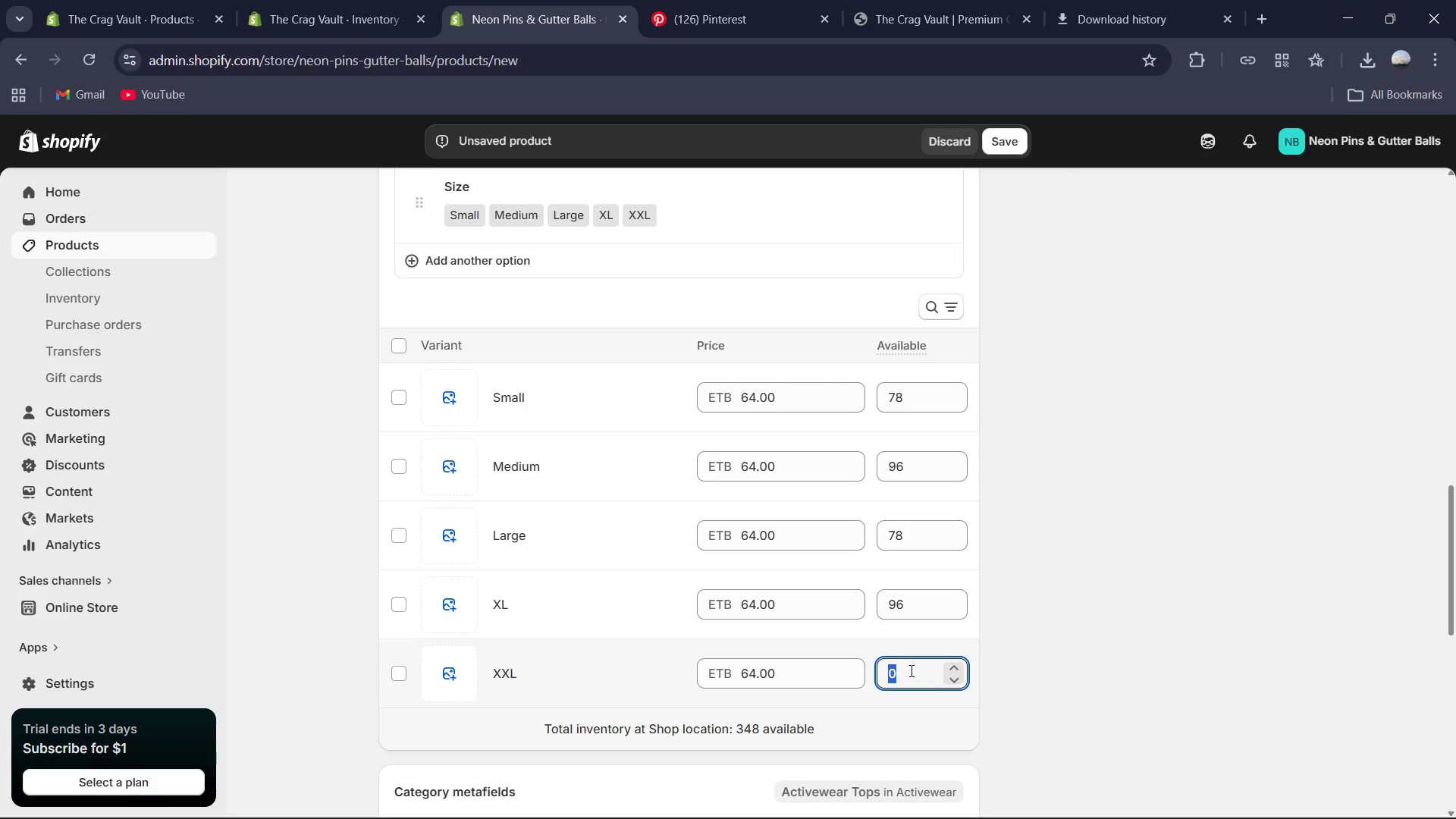 
key(Numpad3)
 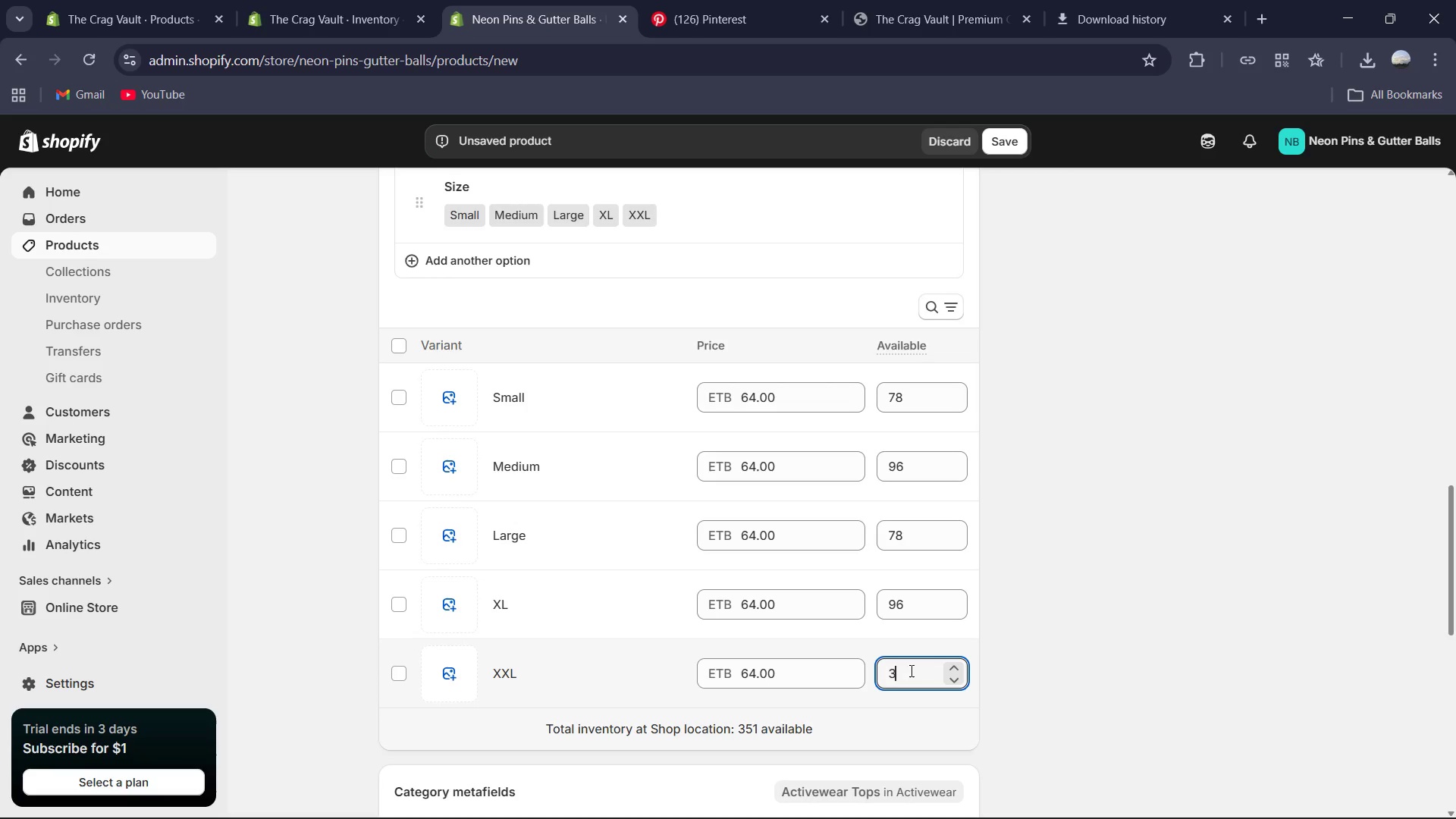 
key(Numpad9)
 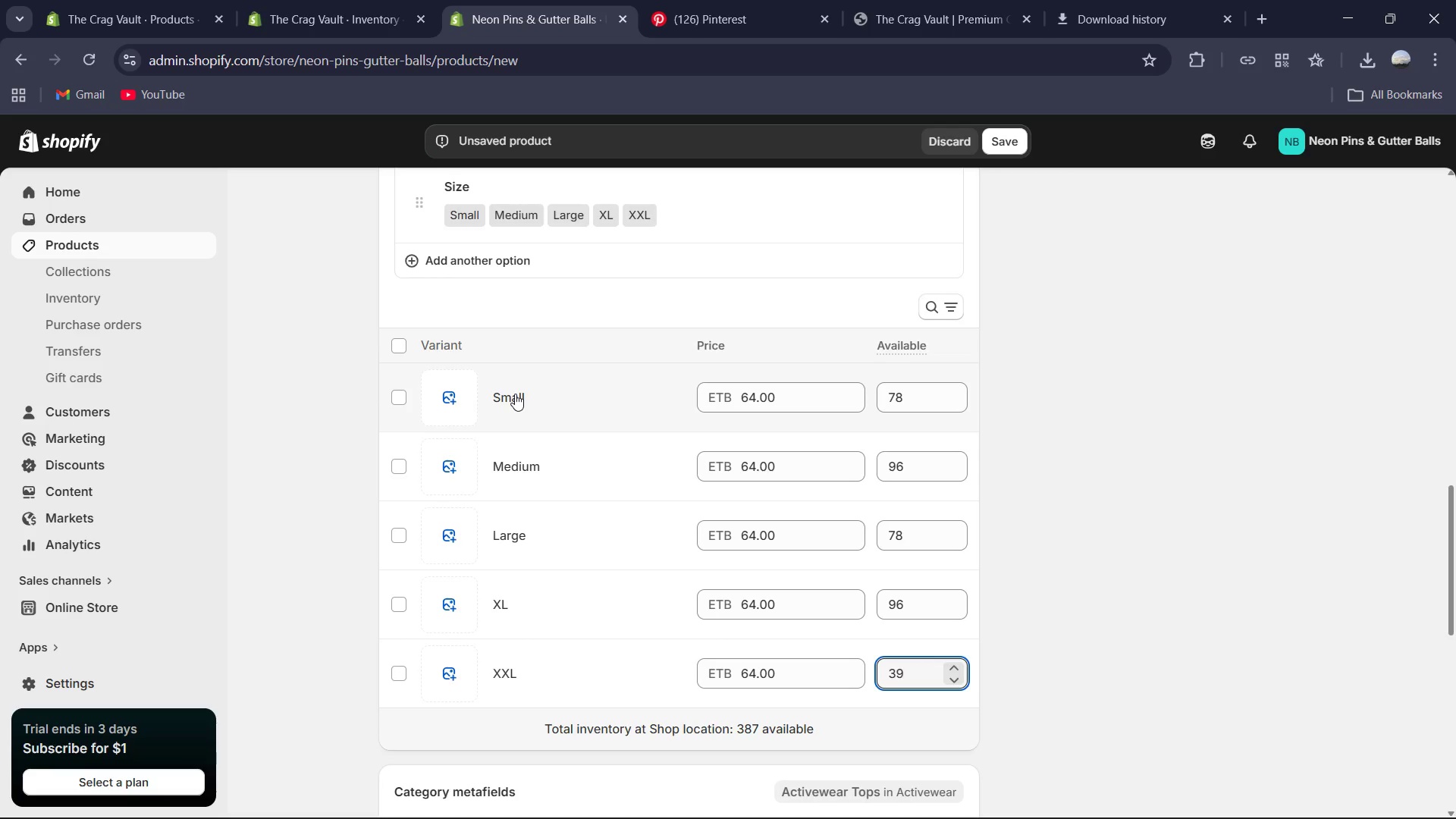 
wait(5.25)
 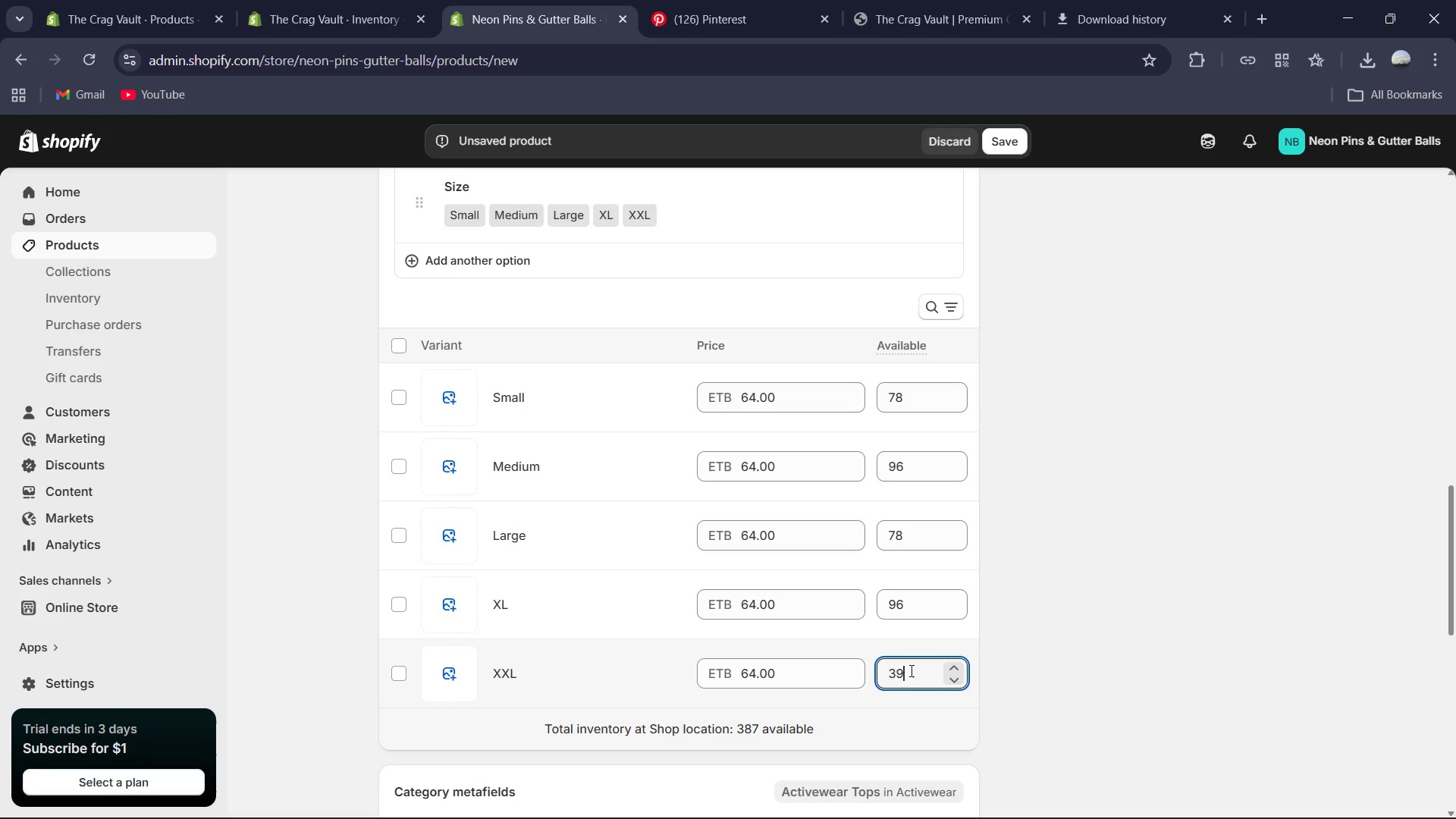 
scroll: coordinate [532, 611], scroll_direction: up, amount: 5.0
 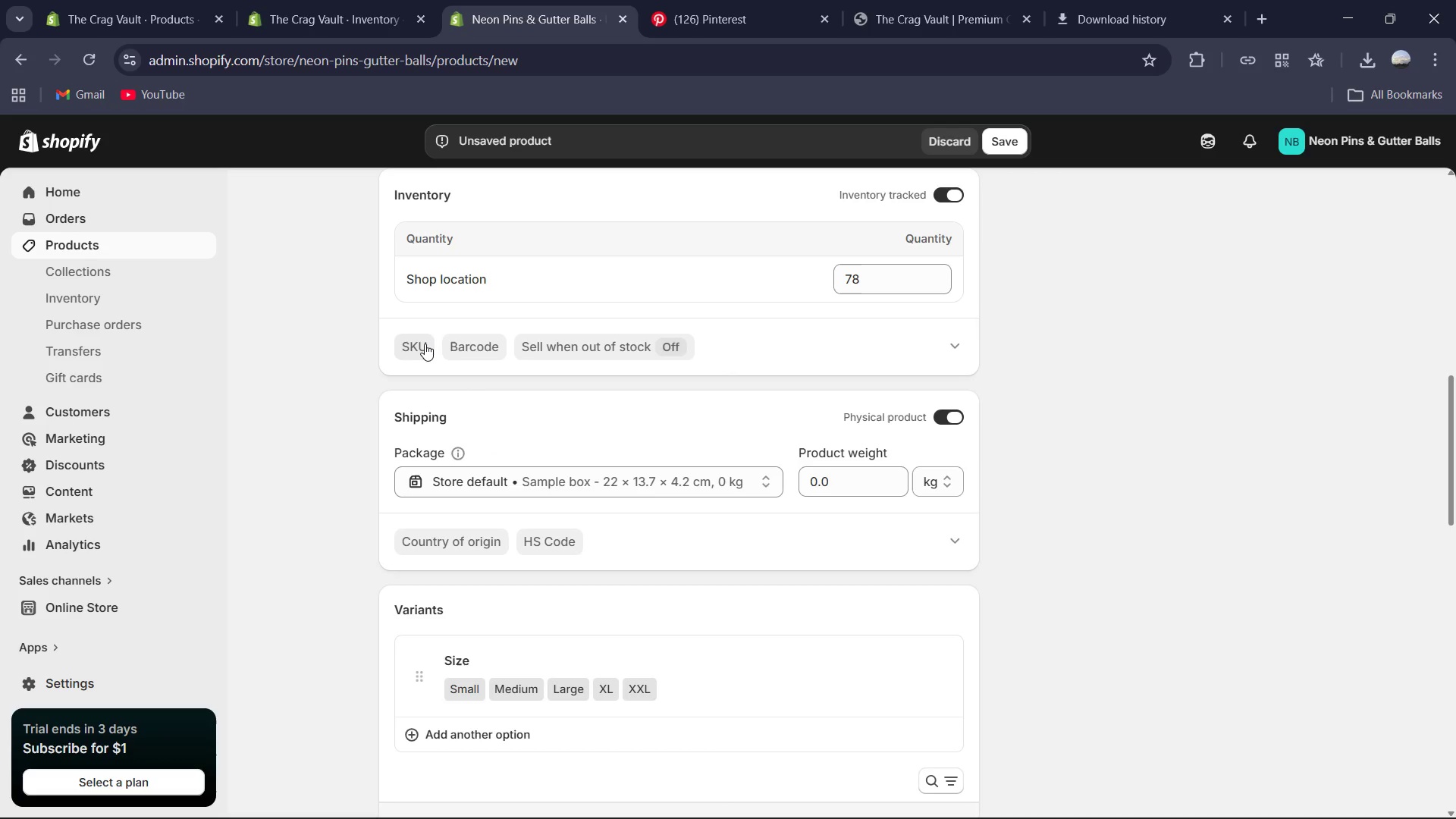 
left_click([425, 344])
 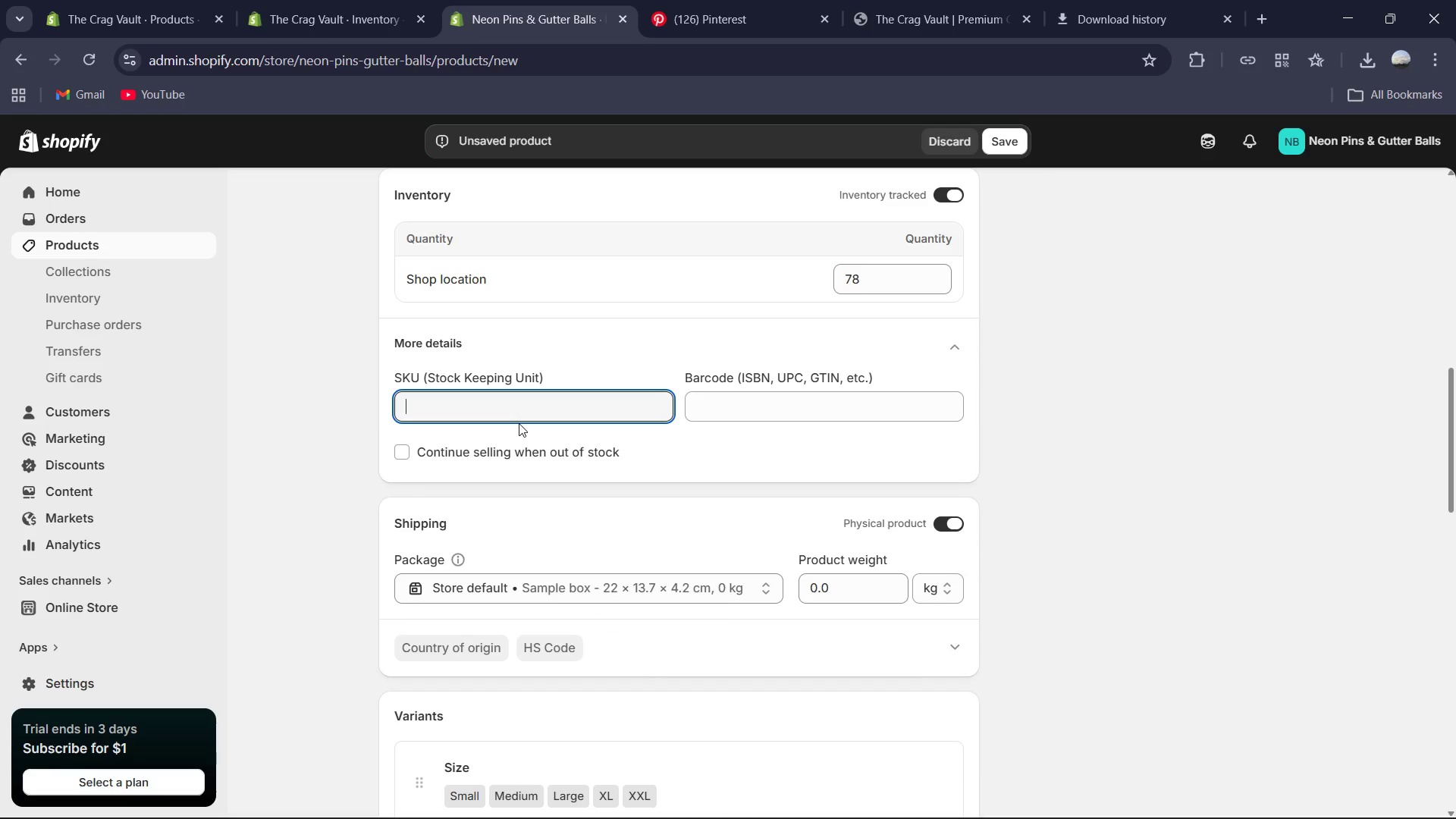 
type(NP-LSTR-GLD-S)
 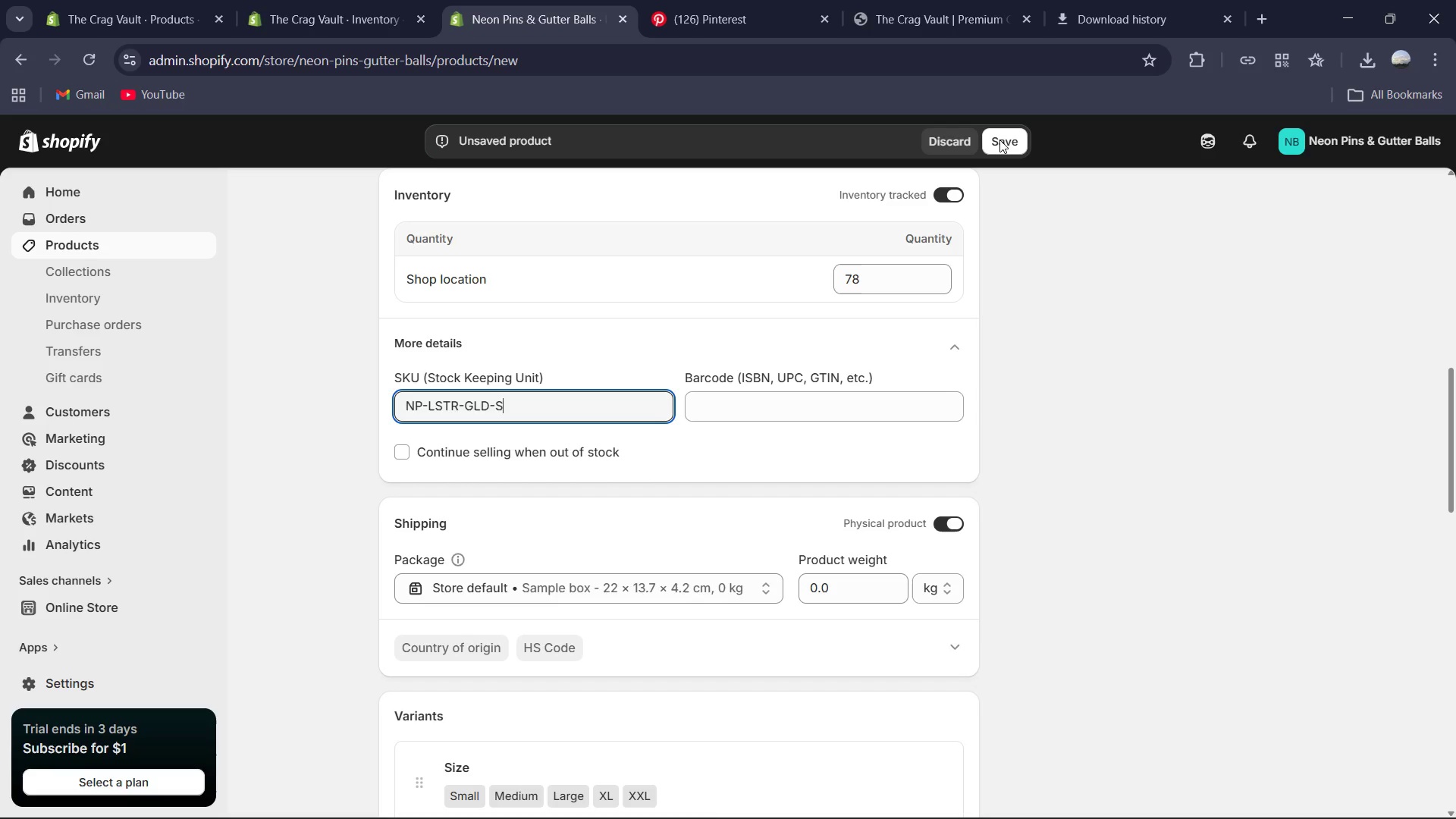 
left_click([1015, 134])
 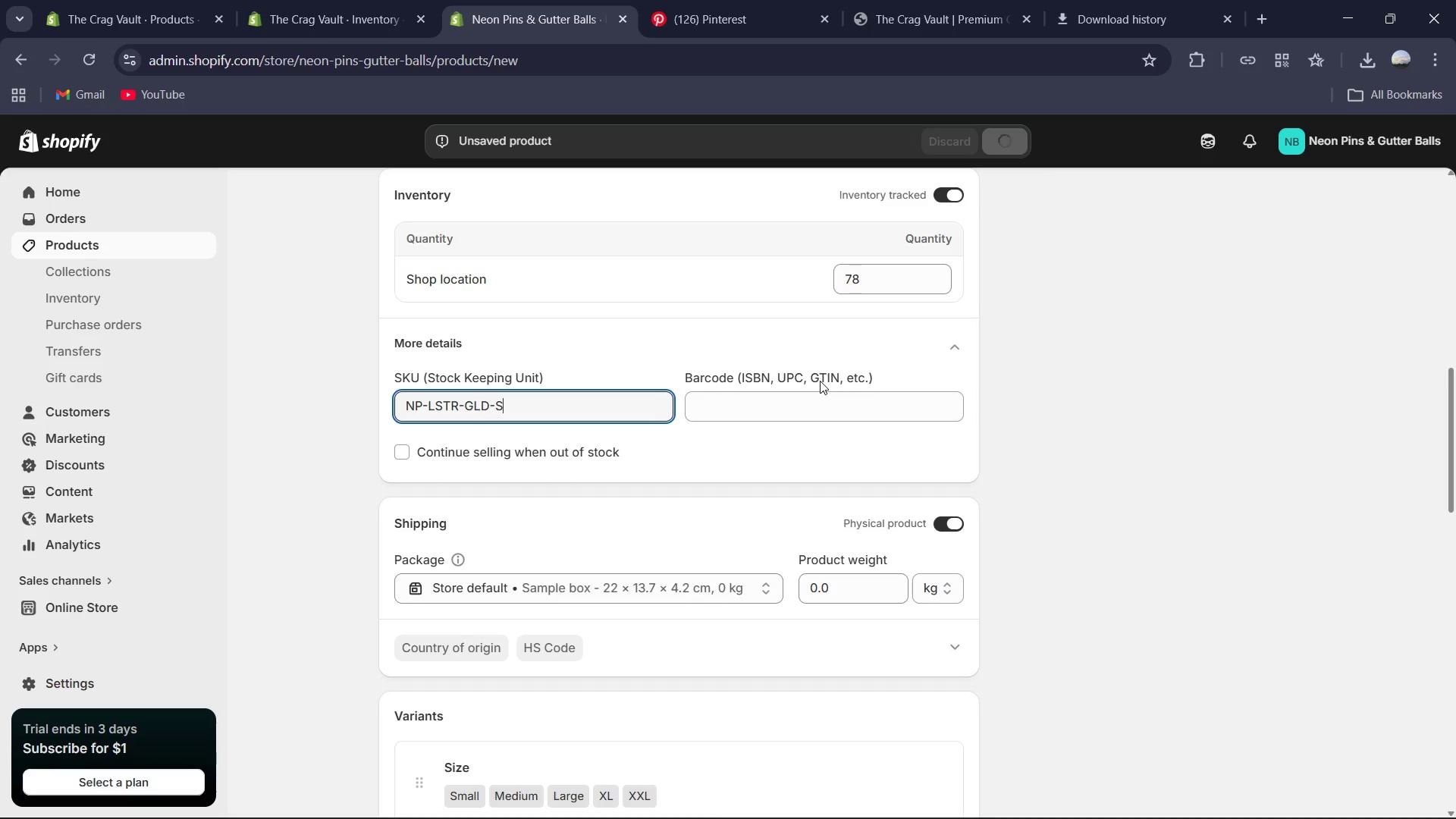 
wait(10.16)
 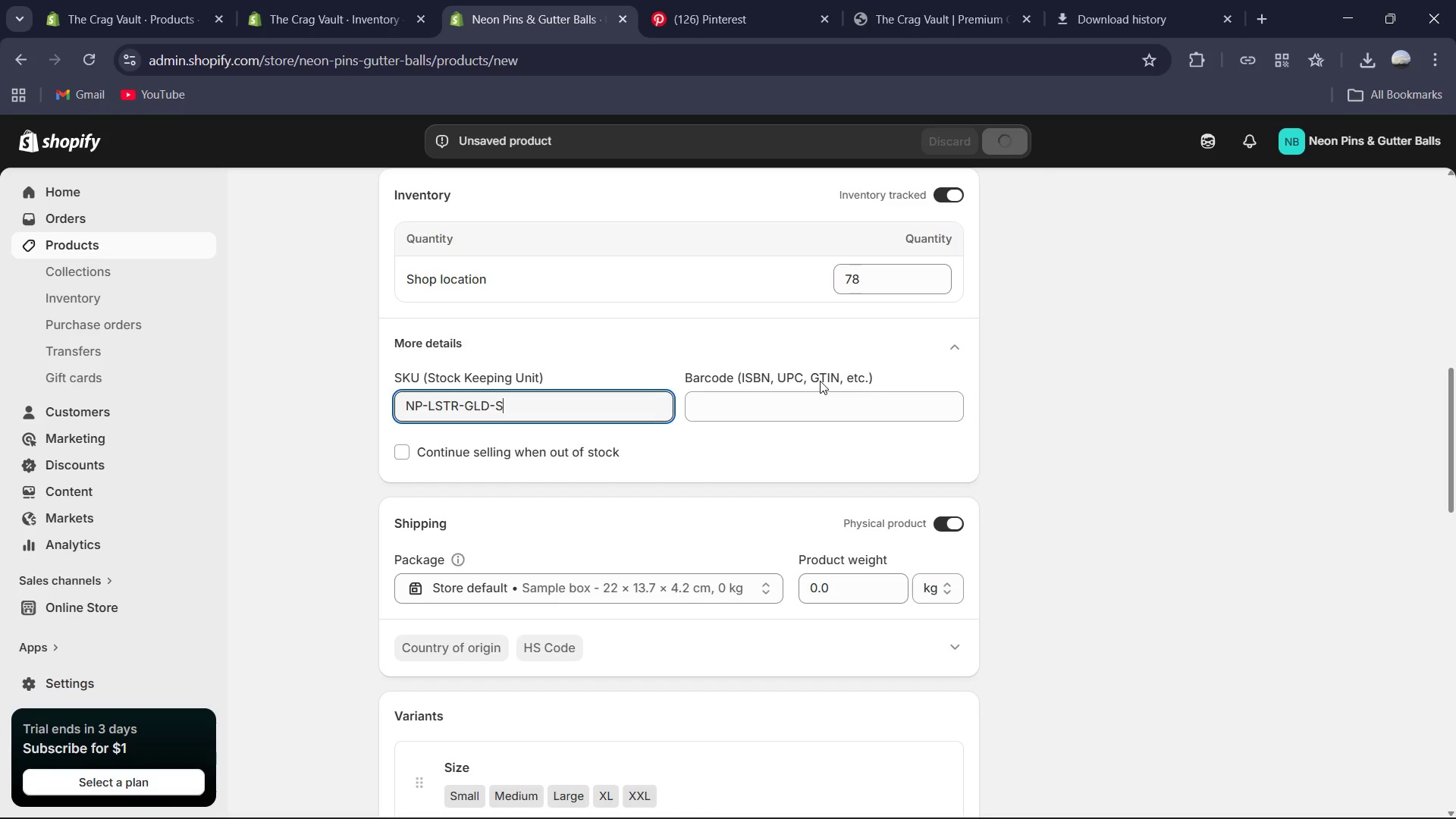 
scroll: coordinate [786, 403], scroll_direction: down, amount: 5.0
 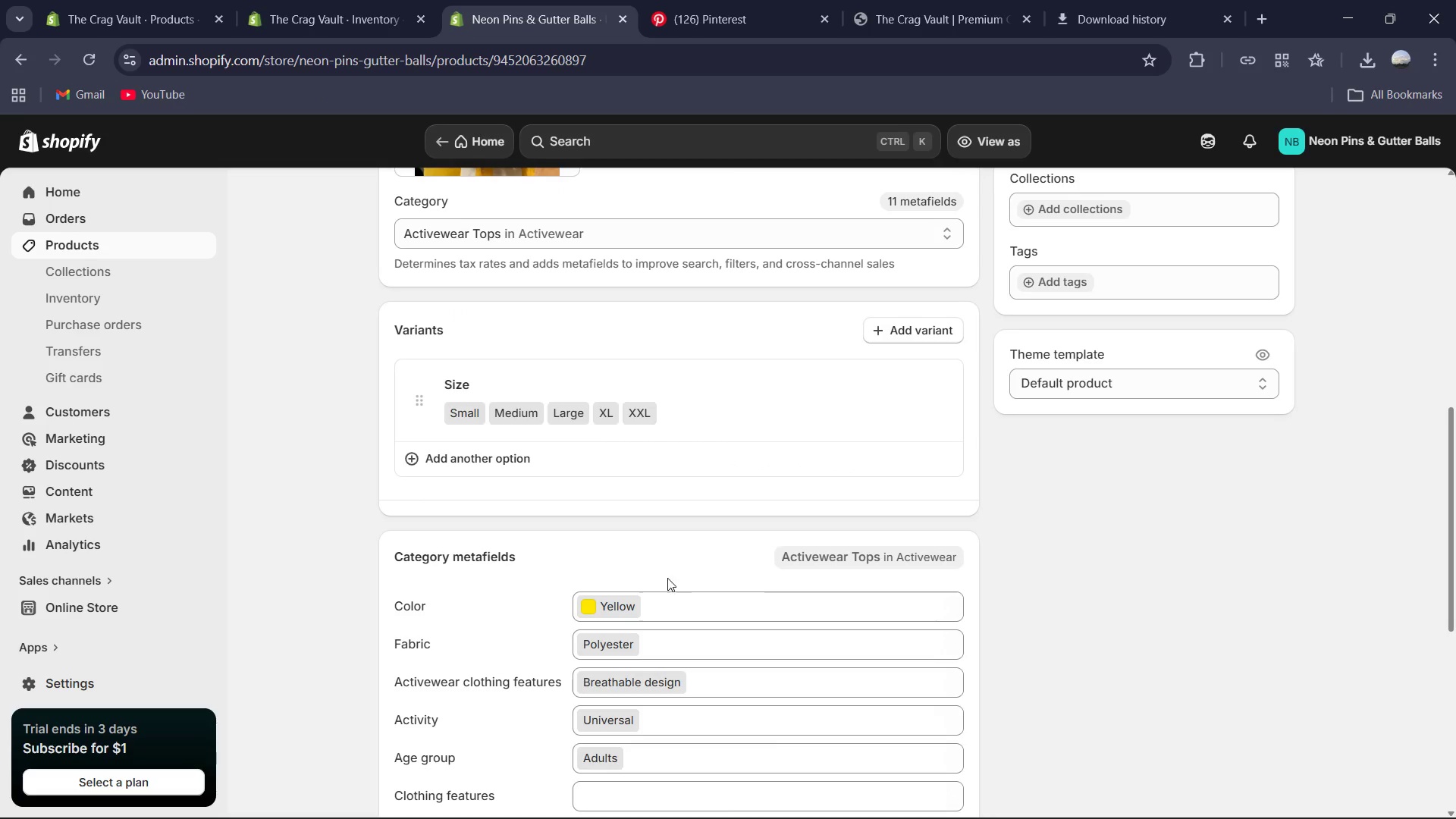 
scroll: coordinate [627, 598], scroll_direction: none, amount: 0.0
 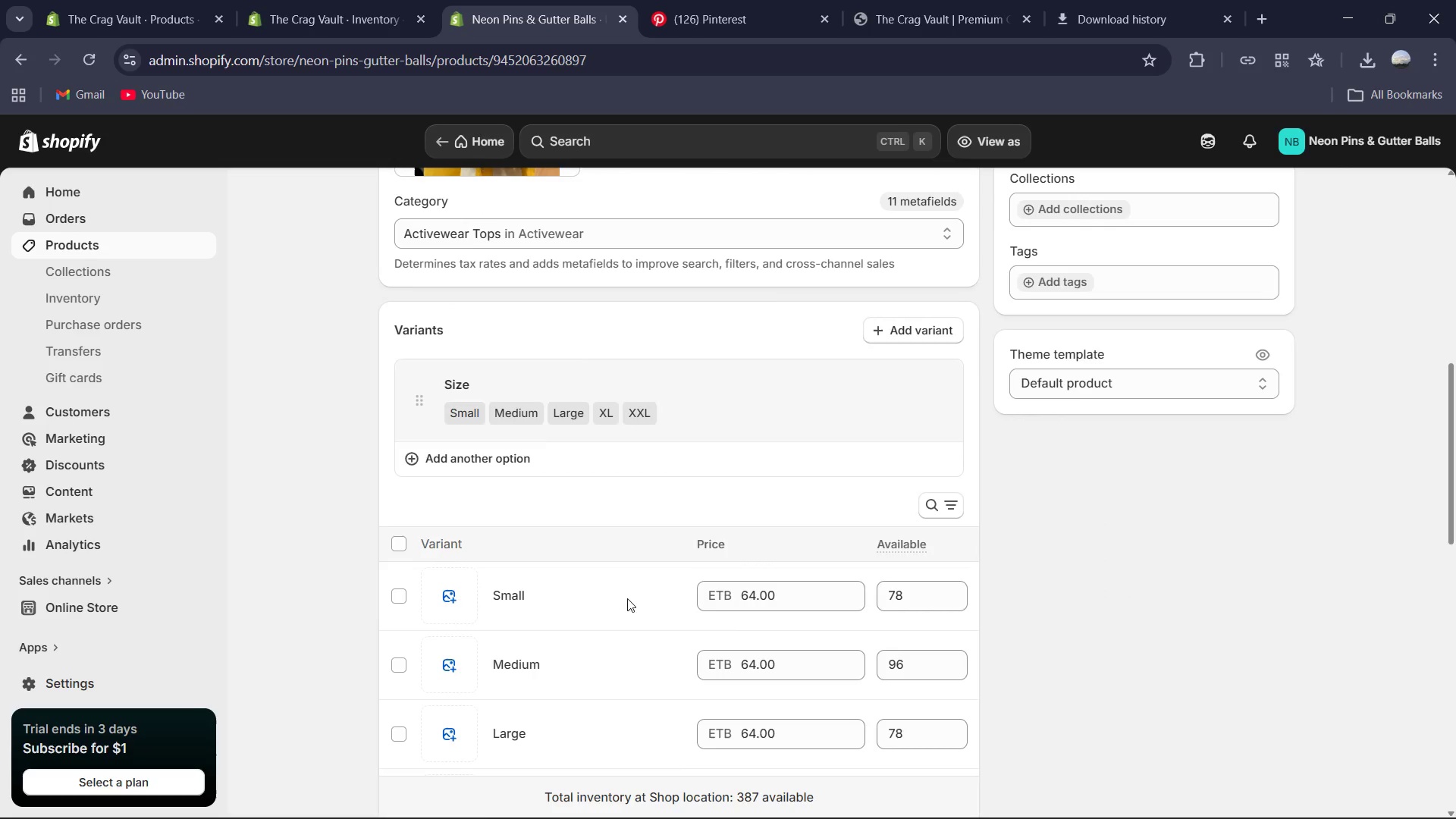 
scroll: coordinate [627, 598], scroll_direction: down, amount: 1.0
 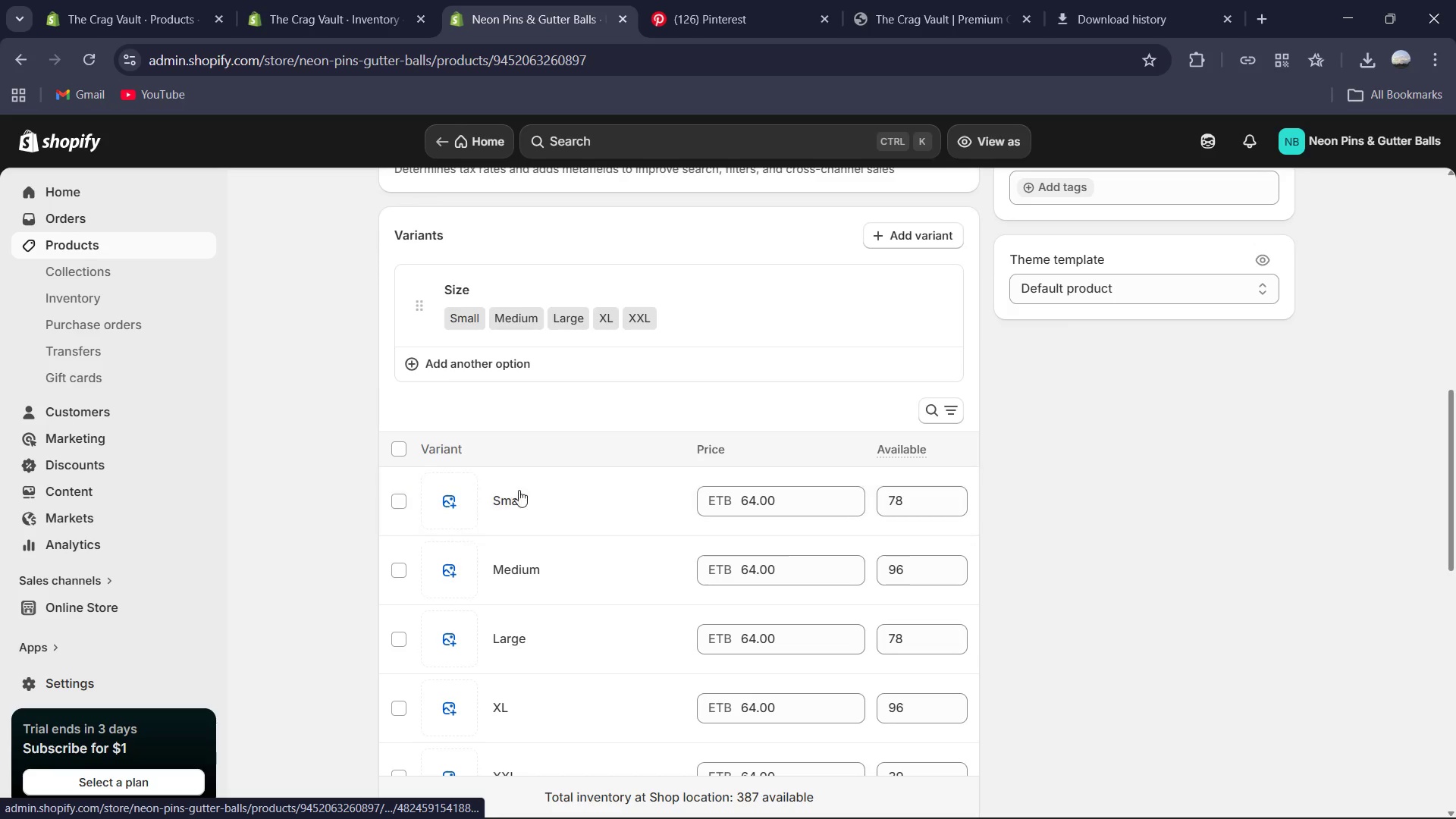 
left_click([517, 500])
 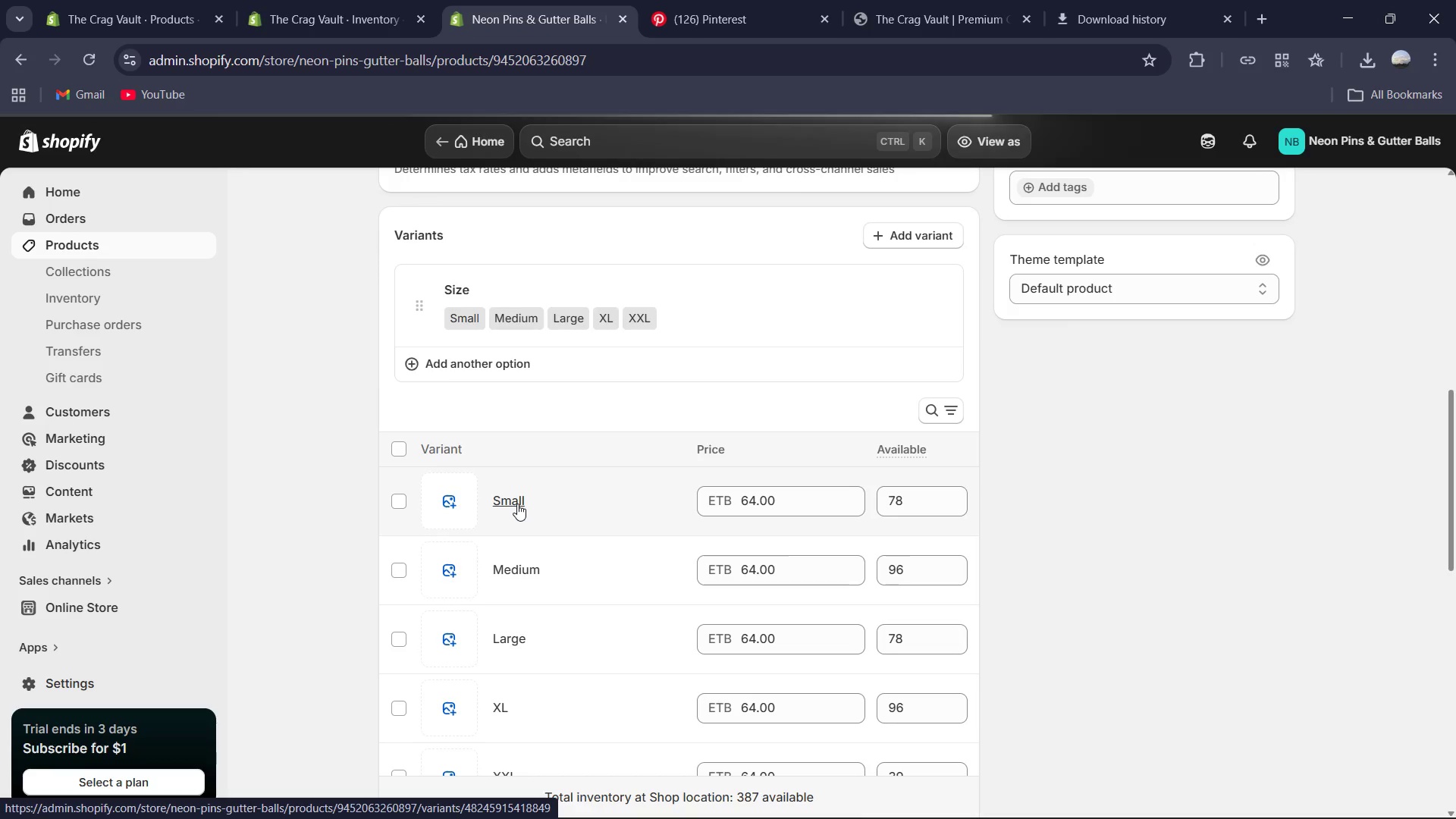 
mouse_move([534, 511])
 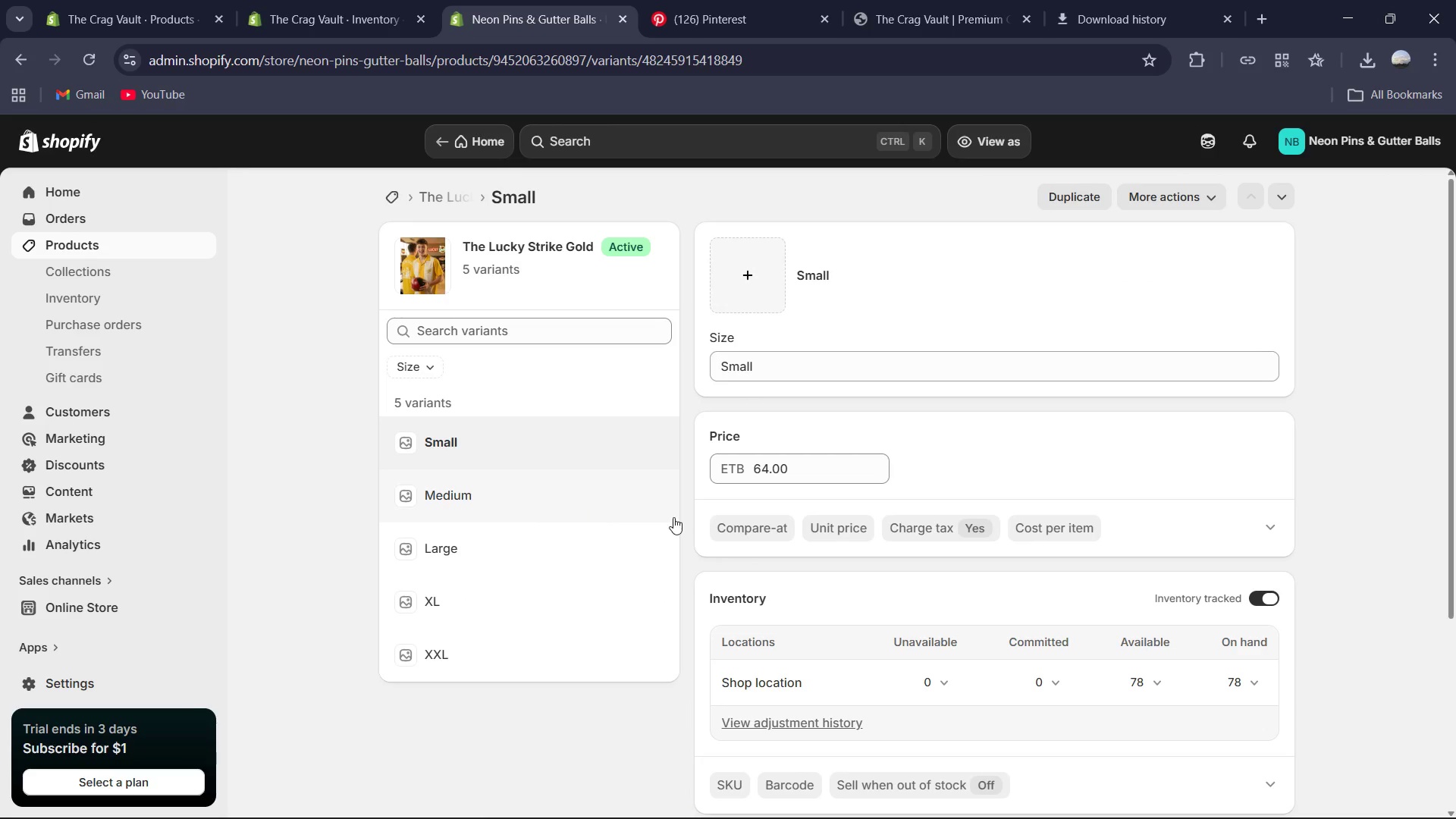 
scroll: coordinate [1097, 512], scroll_direction: down, amount: 4.0
 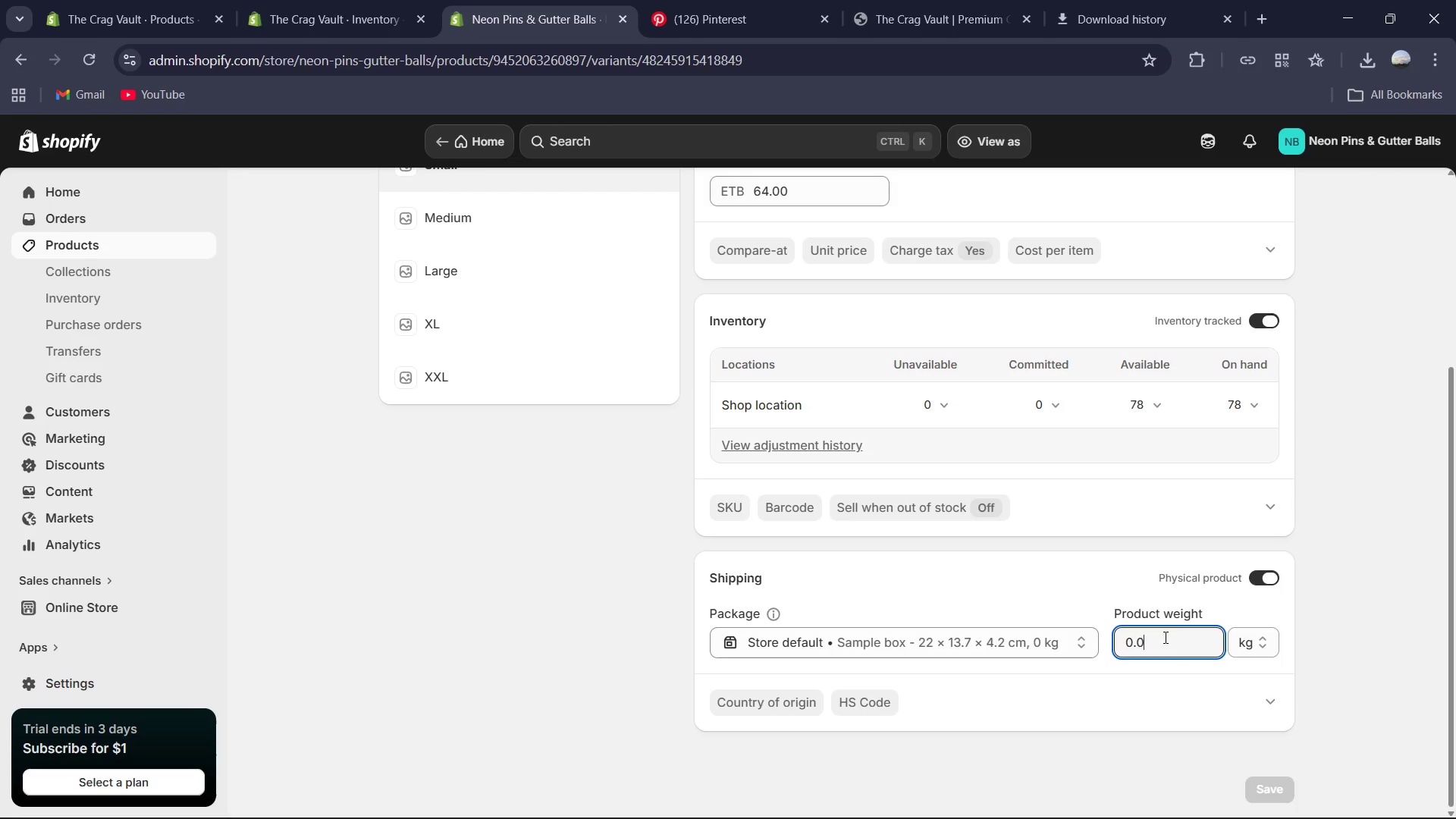 
key(Control+ControlLeft)
 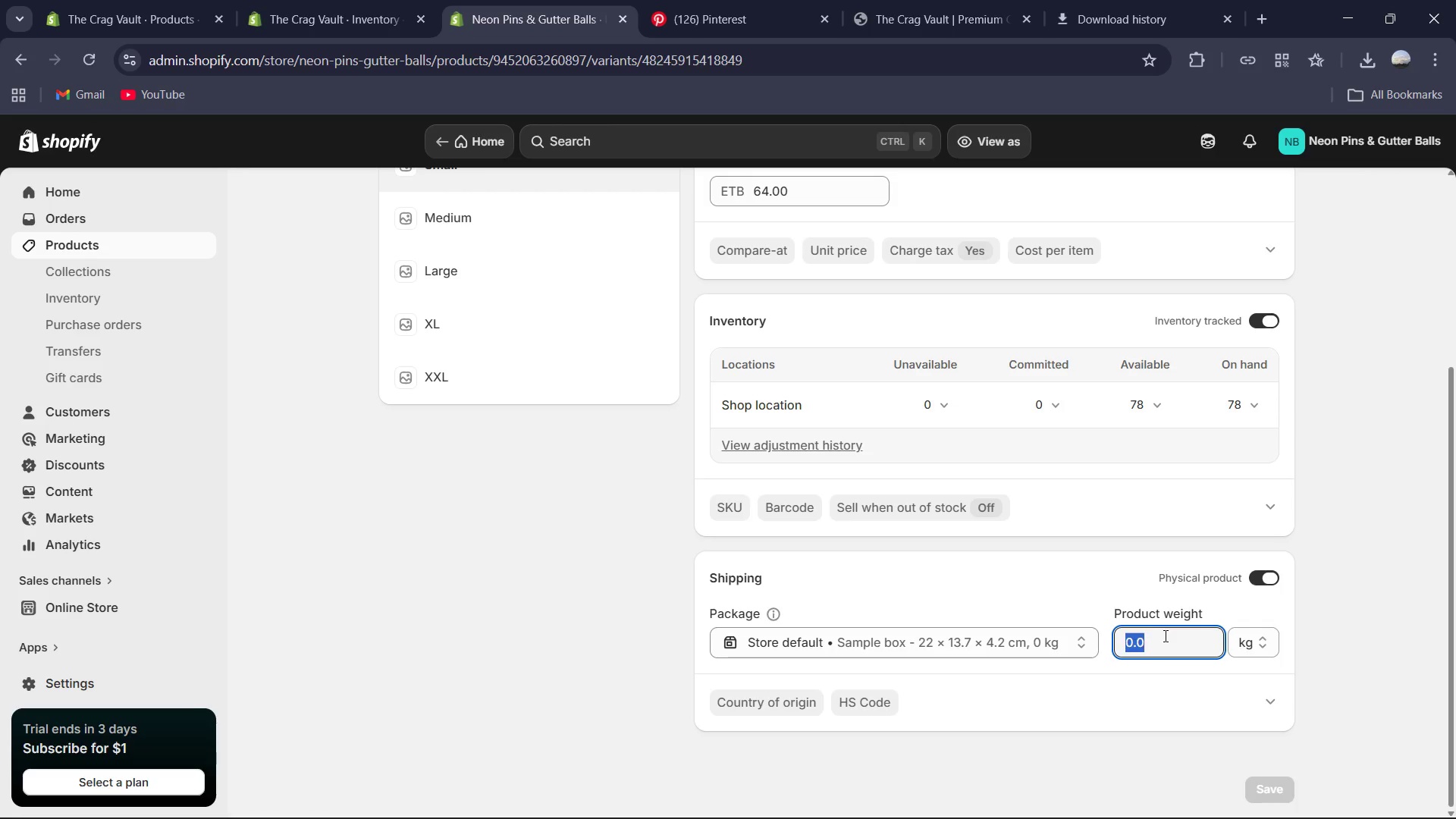 
key(Control+A)
 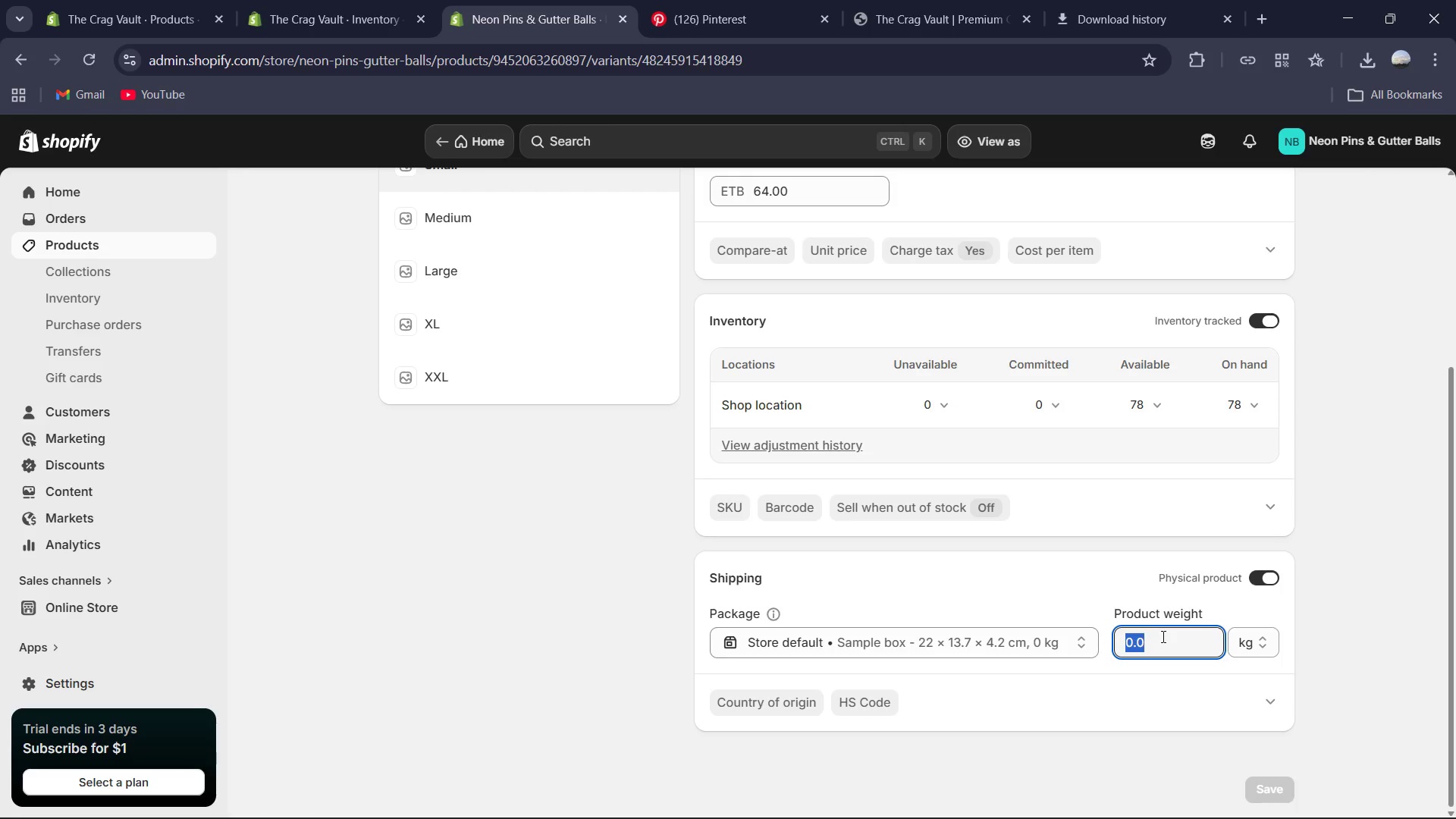 
key(Numpad0)
 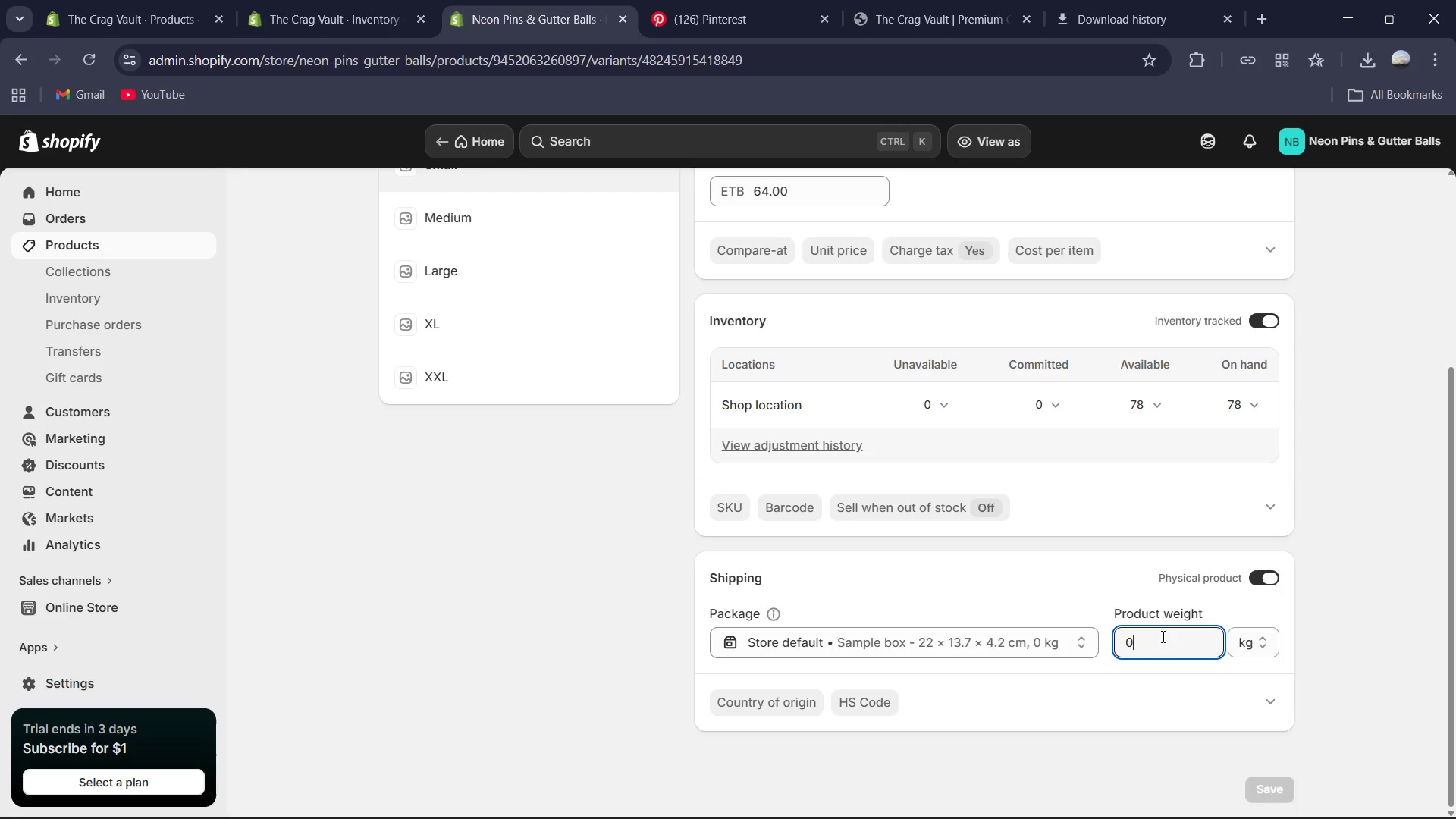 
key(NumpadDecimal)
 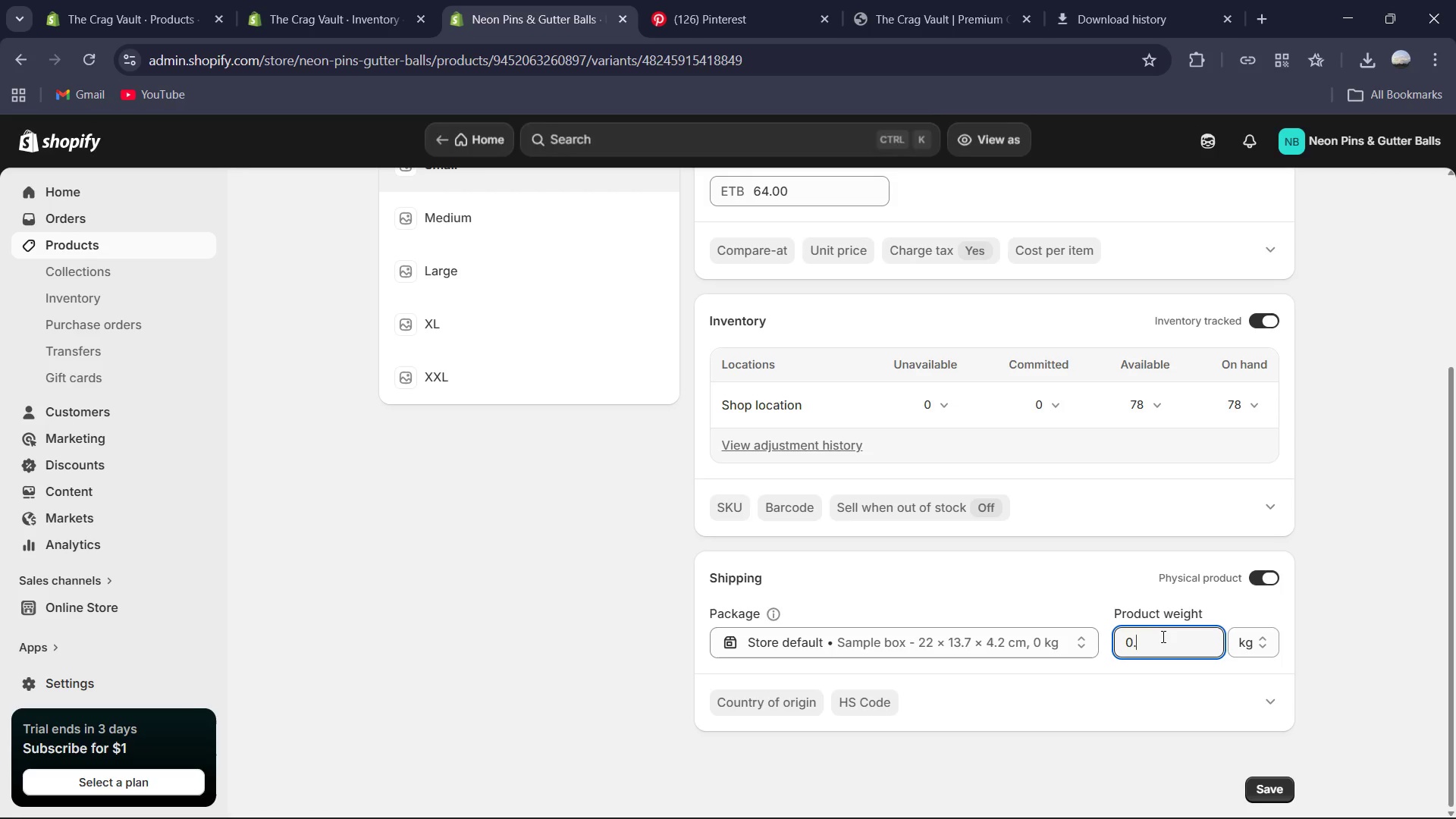 
key(Numpad4)
 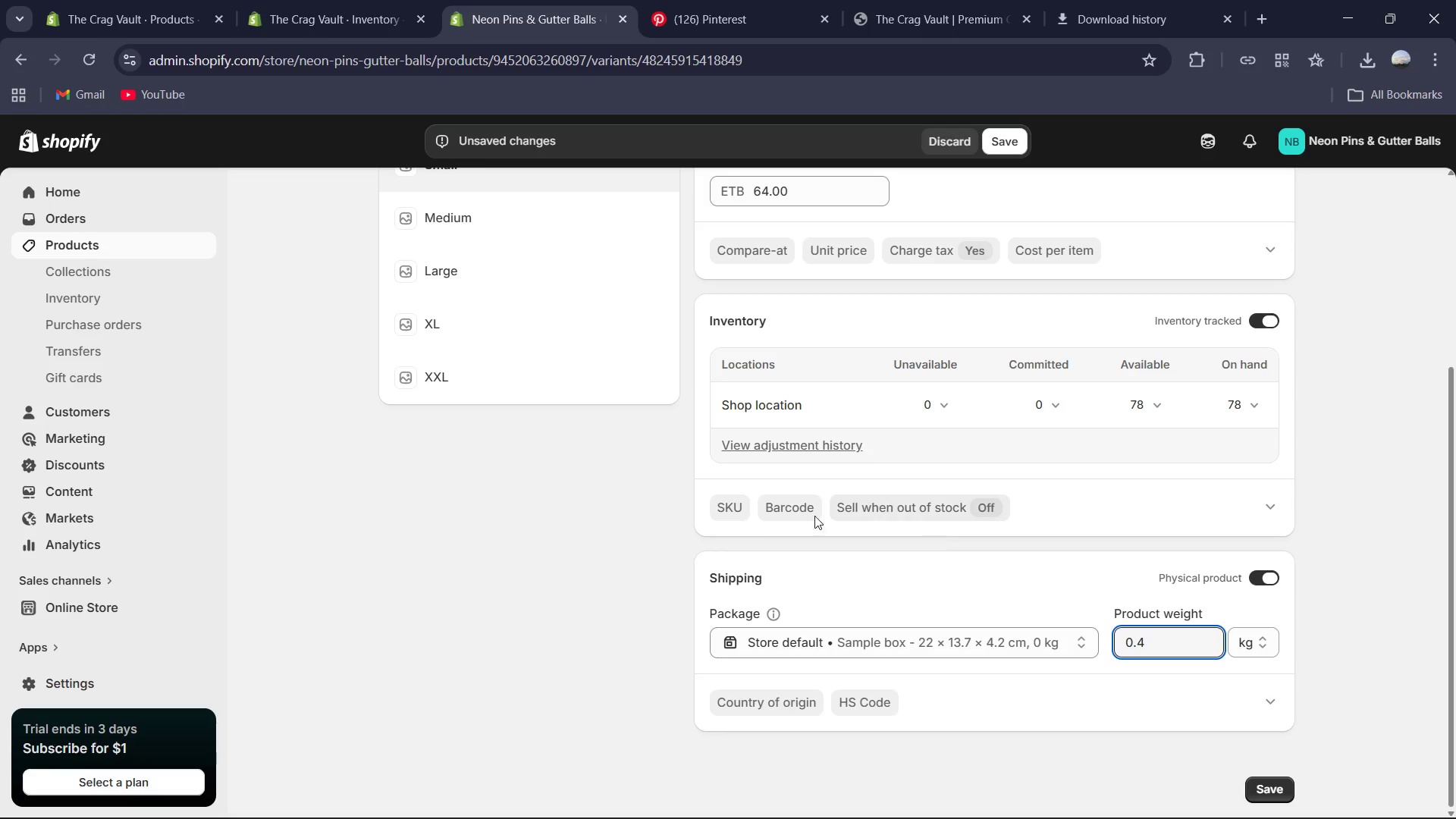 
left_click([727, 514])
 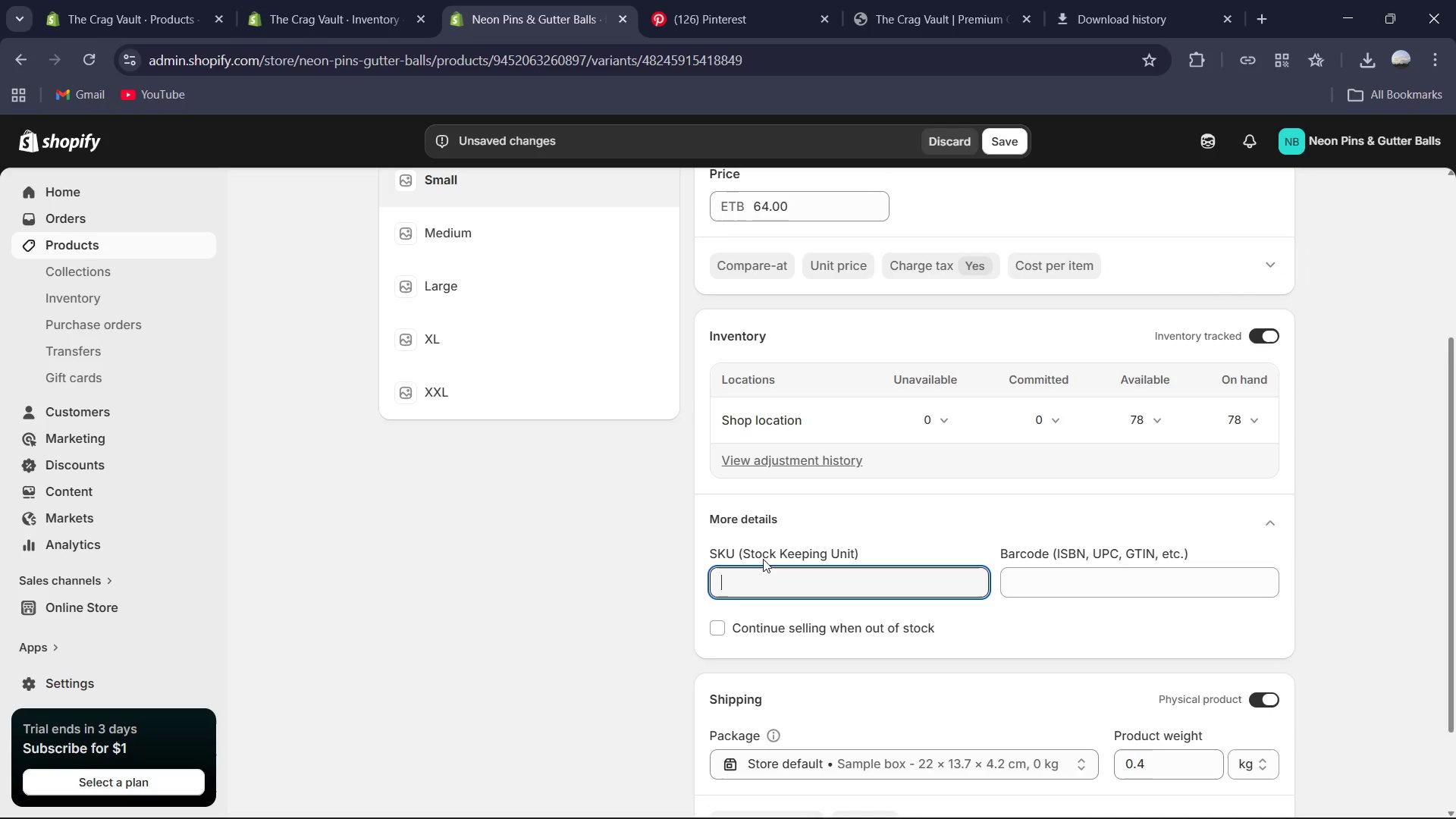 
key(Control+V)
 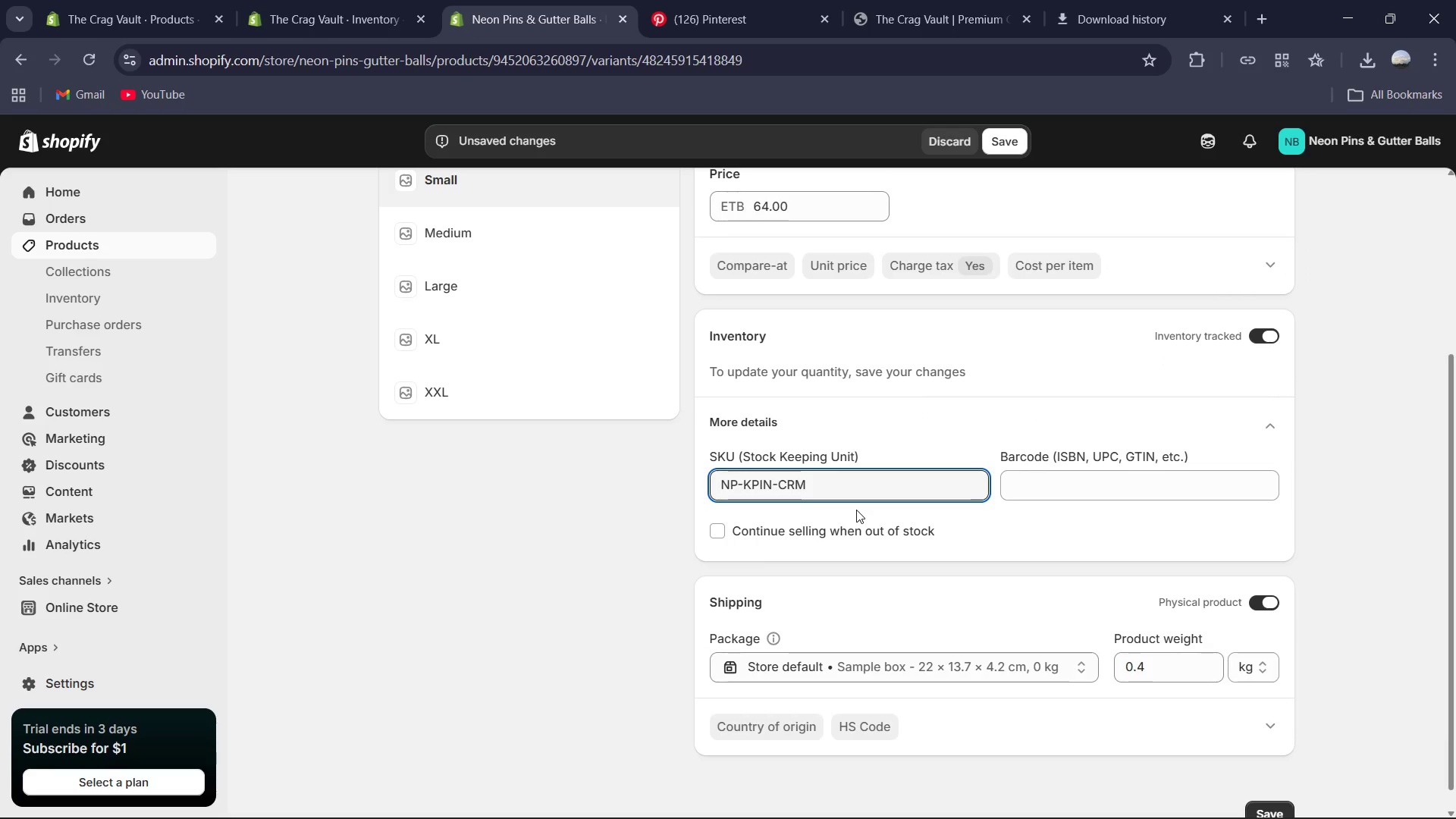 
key(Backspace)
key(Backspace)
key(Backspace)
key(Backspace)
key(Backspace)
key(Backspace)
key(Backspace)
key(Backspace)
type(l)
key(Backspace)
type(LSTR-GLD)
 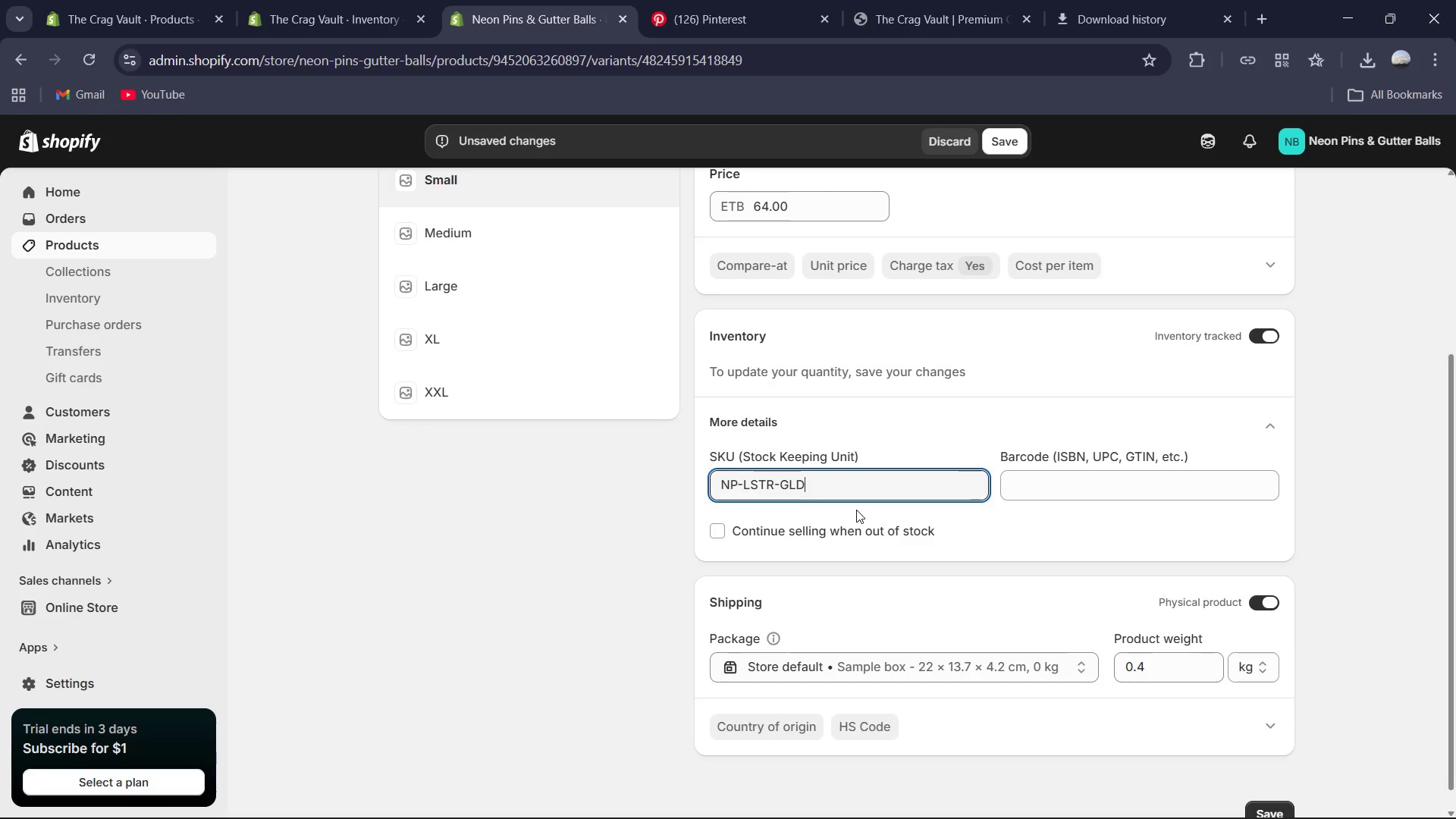 
key(Control+A)
 